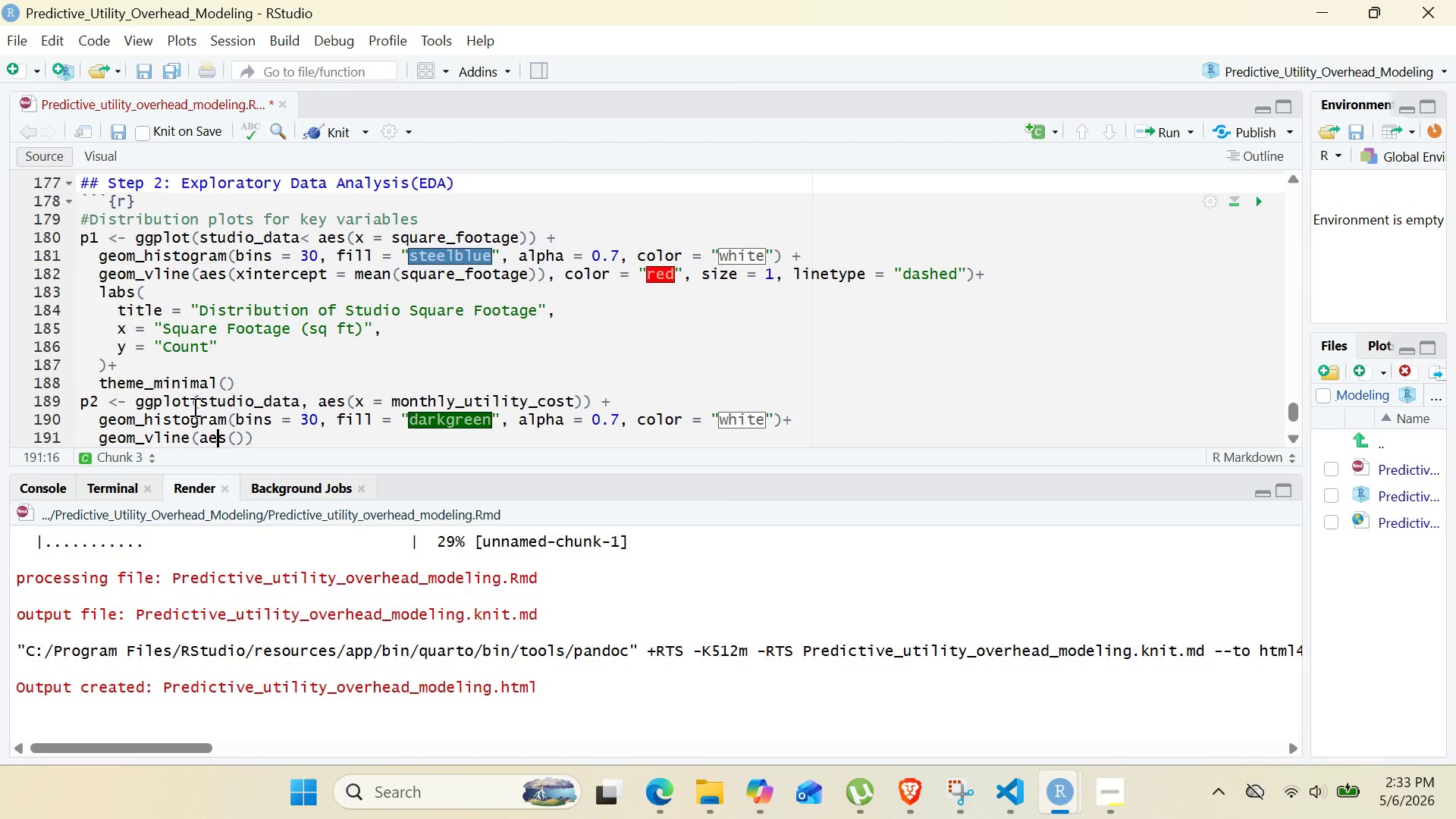 
key(Shift+ArrowRight)
 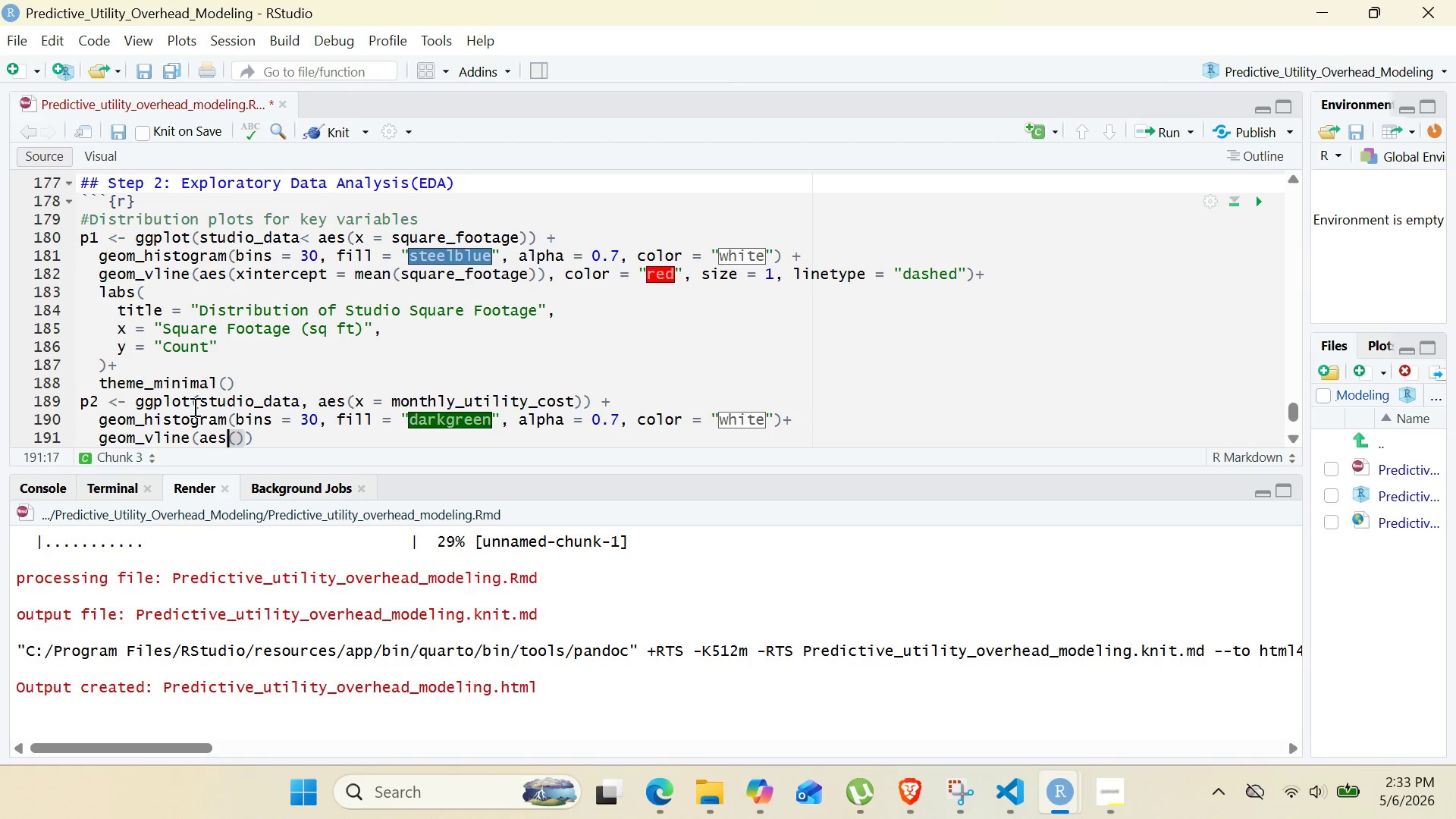 
key(Shift+ArrowRight)
 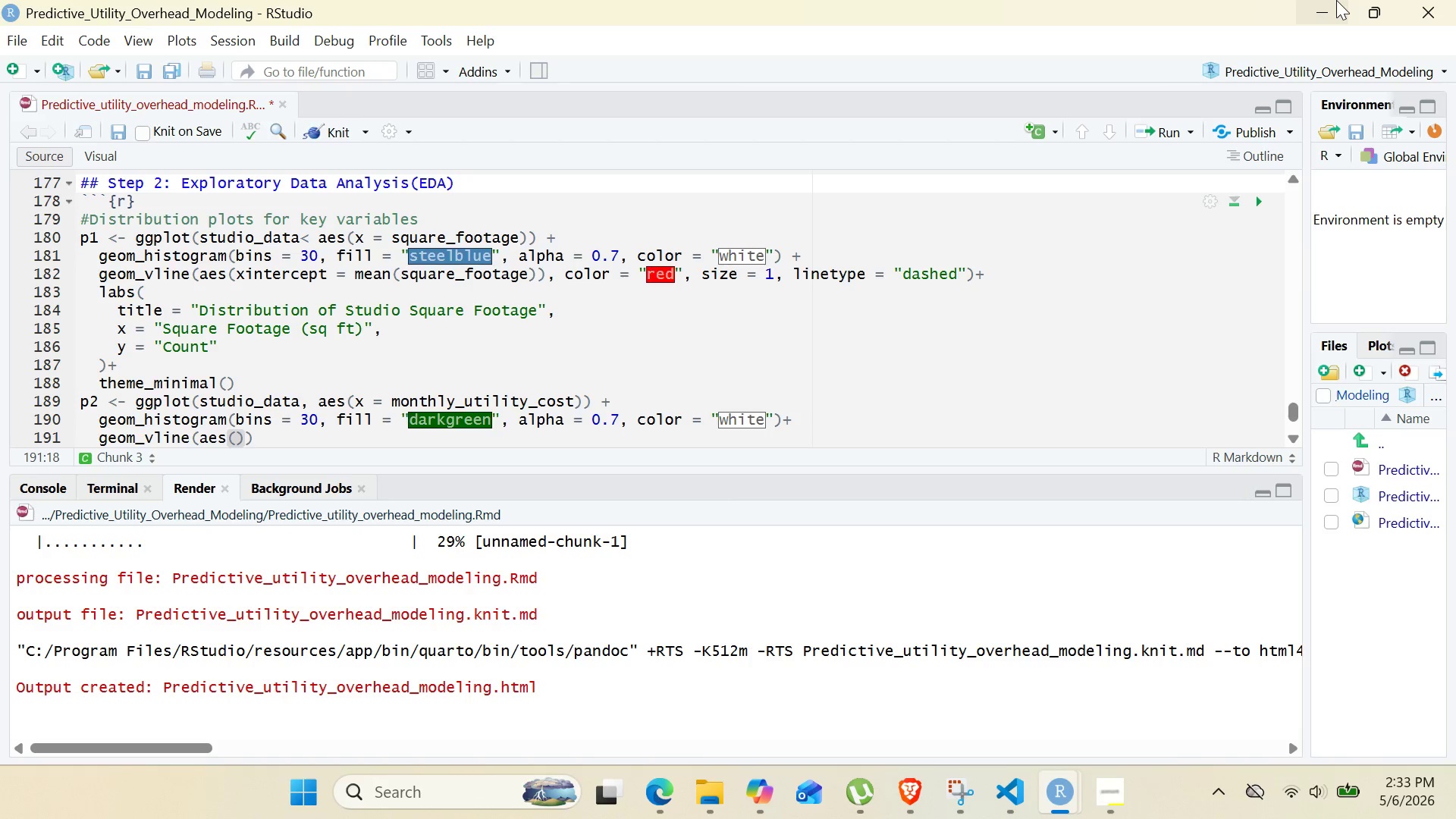 
wait(5.31)
 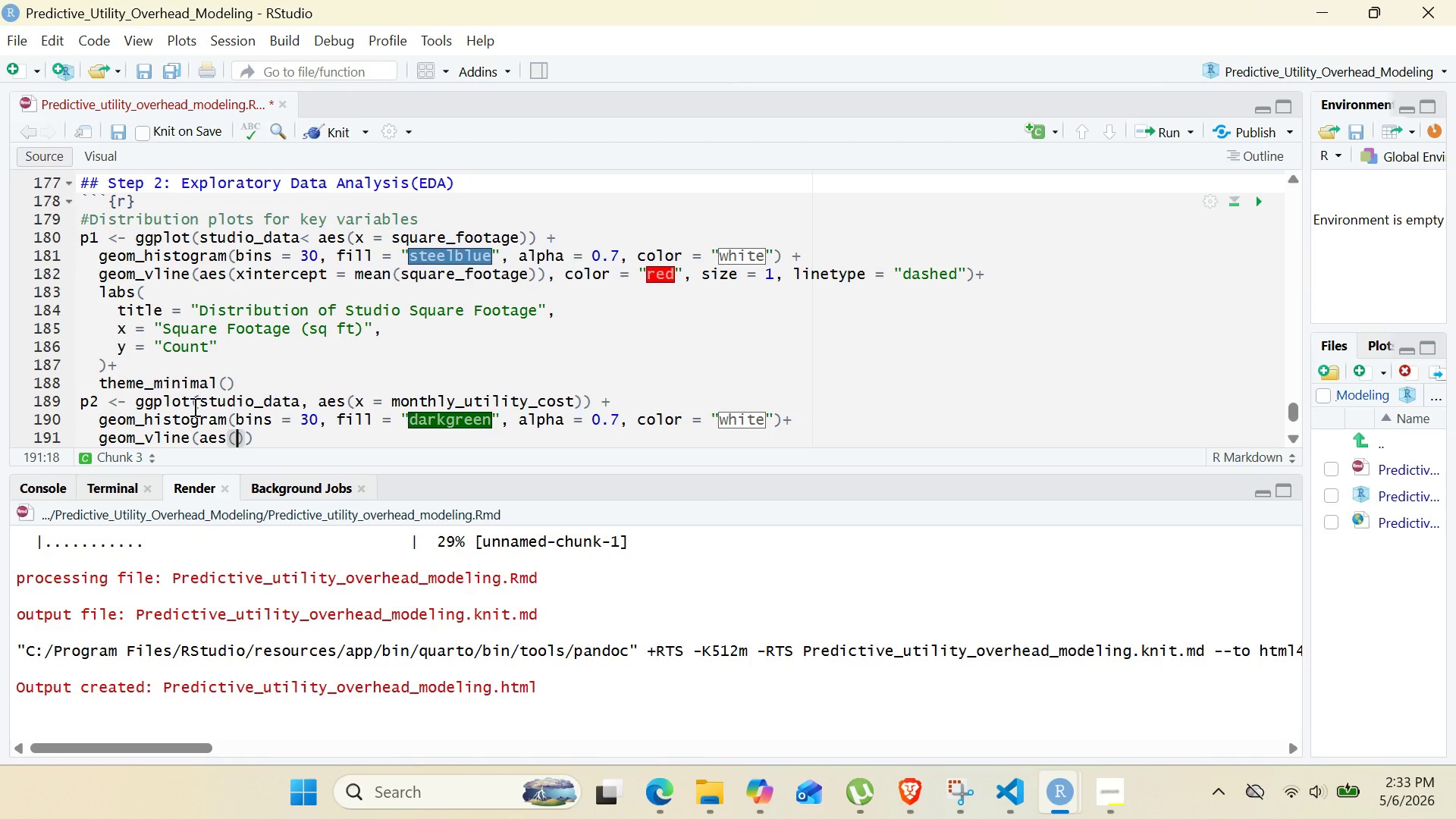 
mouse_move([725, 786])
 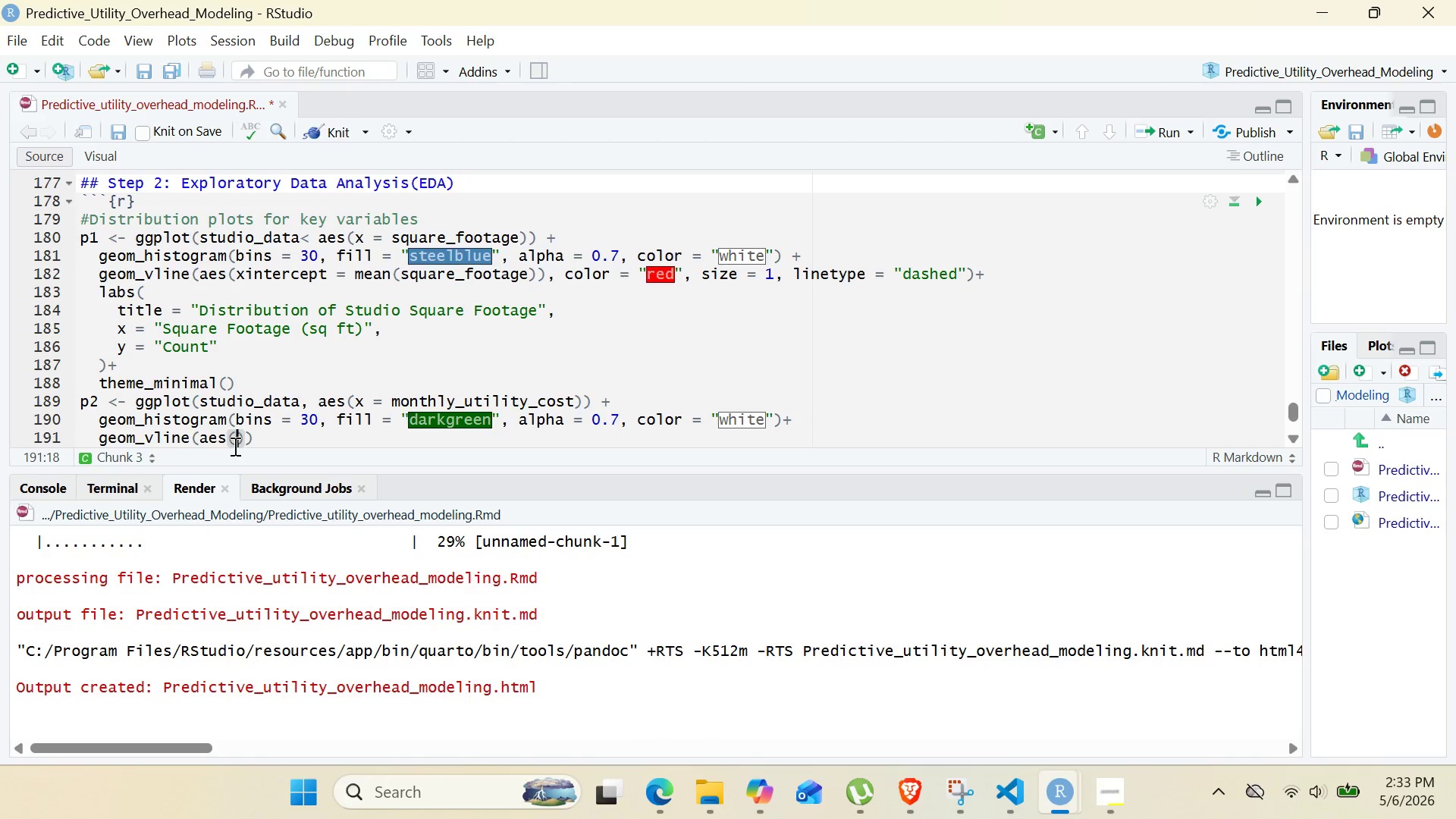 
left_click([234, 438])
 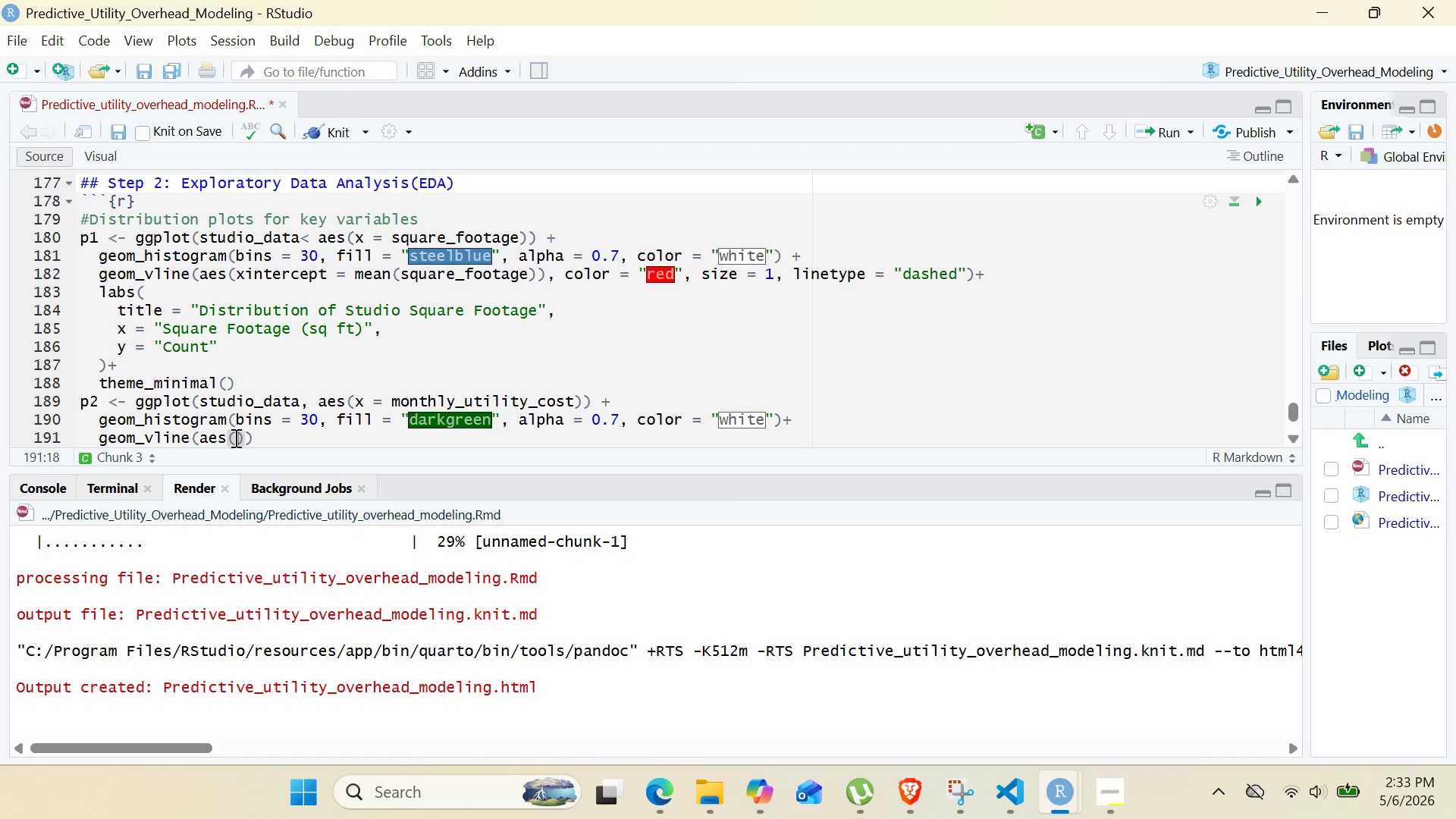 
wait(10.91)
 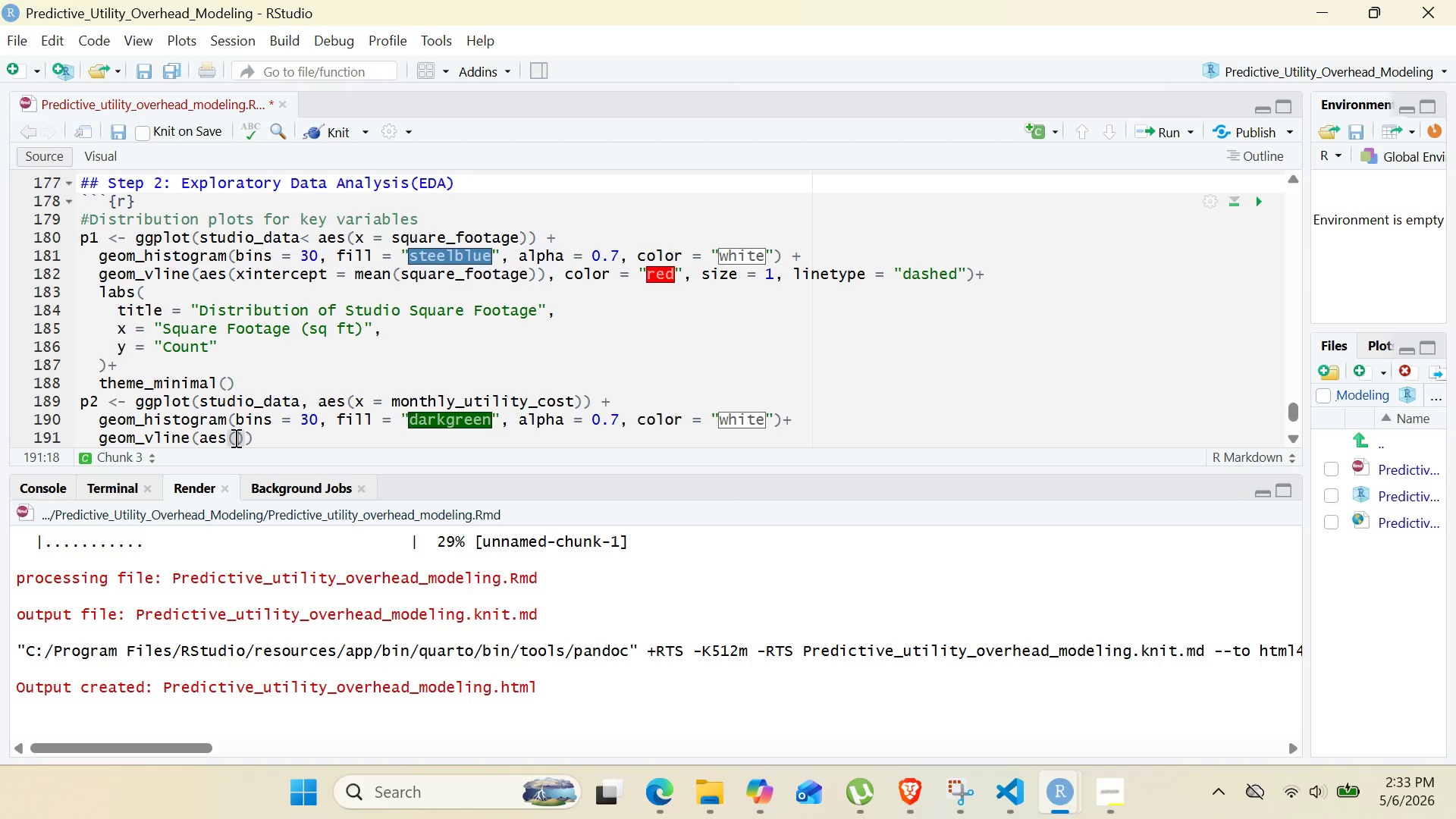 
type(xintercept = mean(monthly util)
 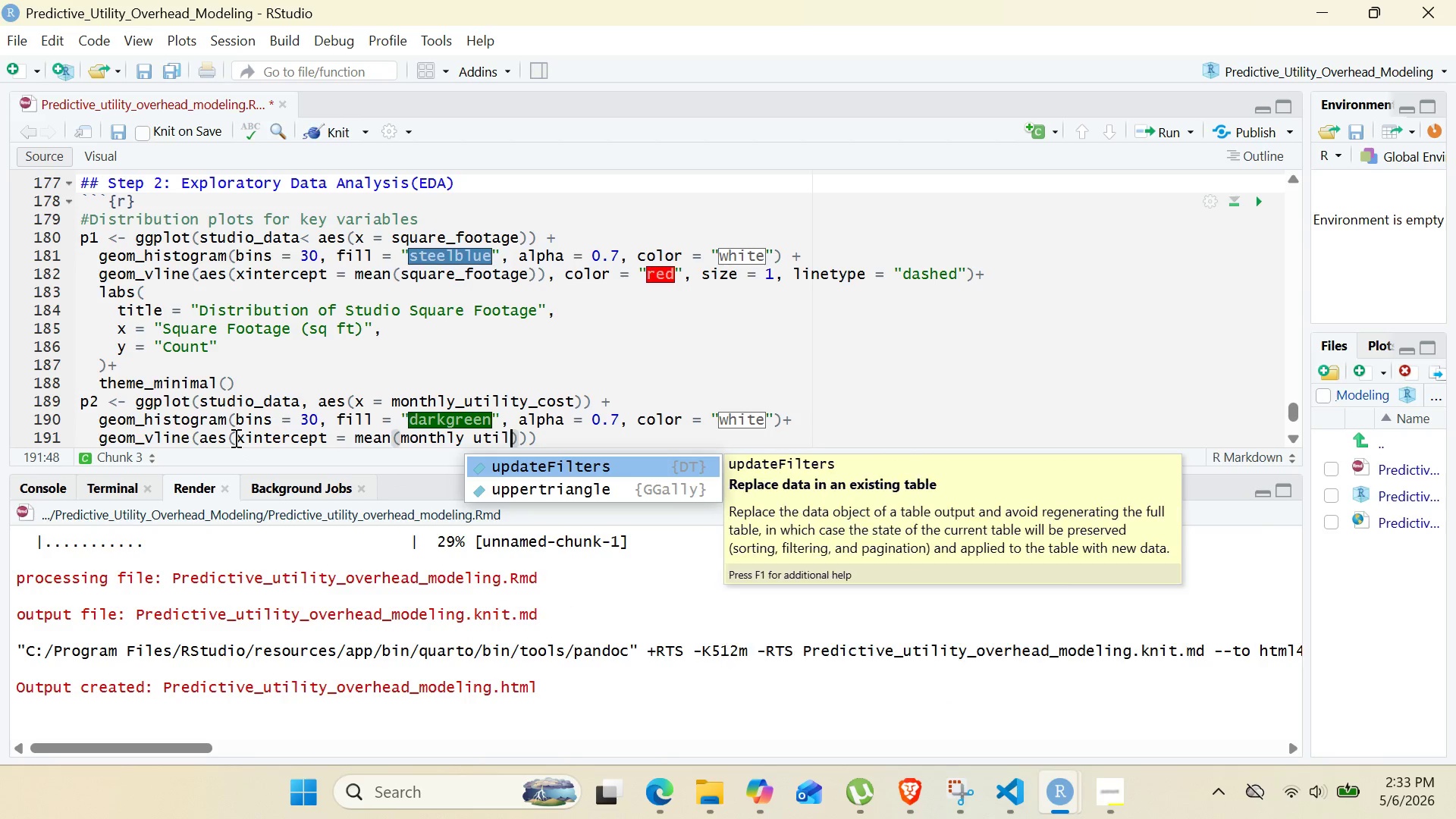 
wait(9.0)
 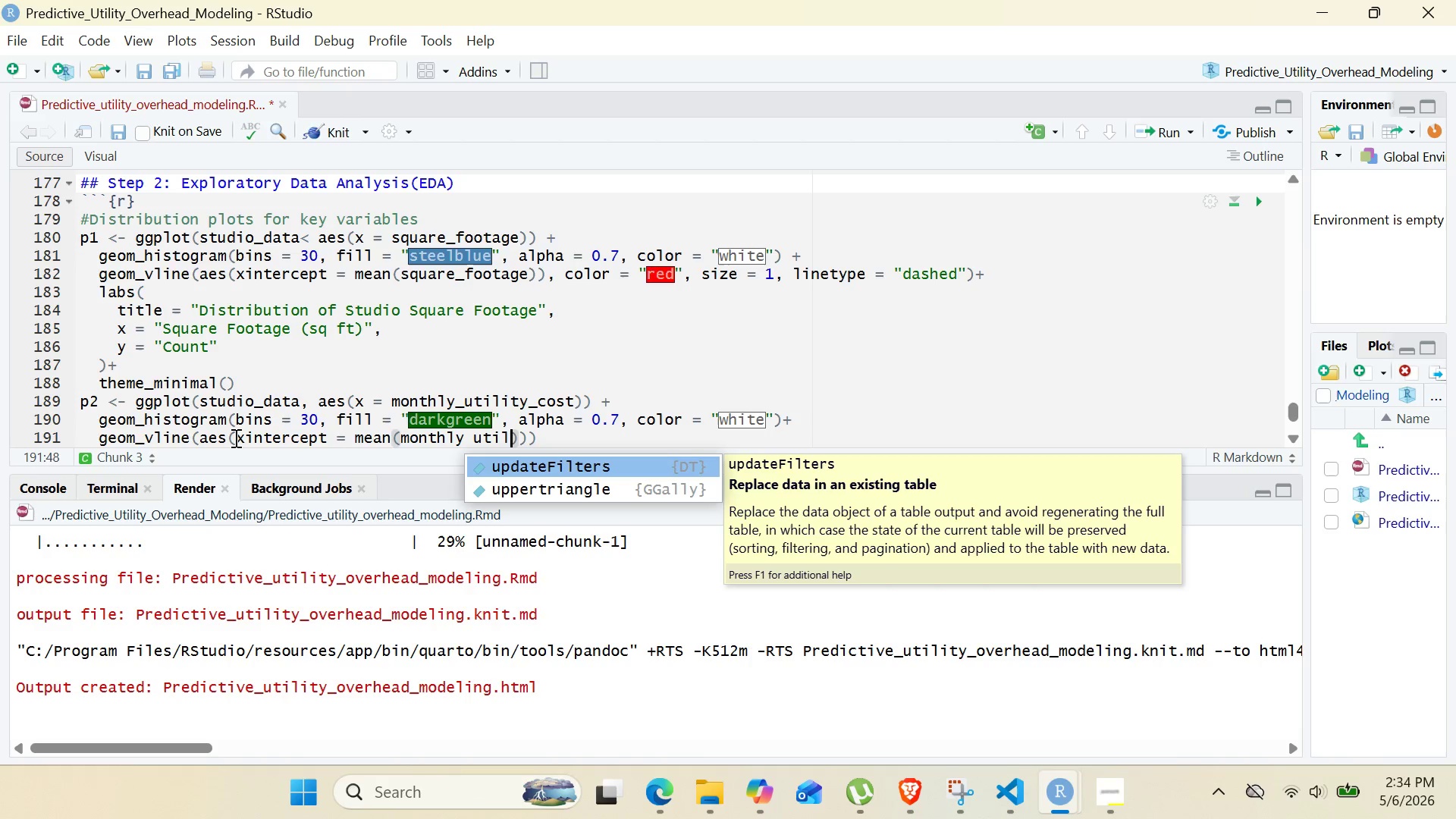 
key(Backspace)
key(Backspace)
key(Backspace)
key(Backspace)
key(Backspace)
type(_utility_cost)
 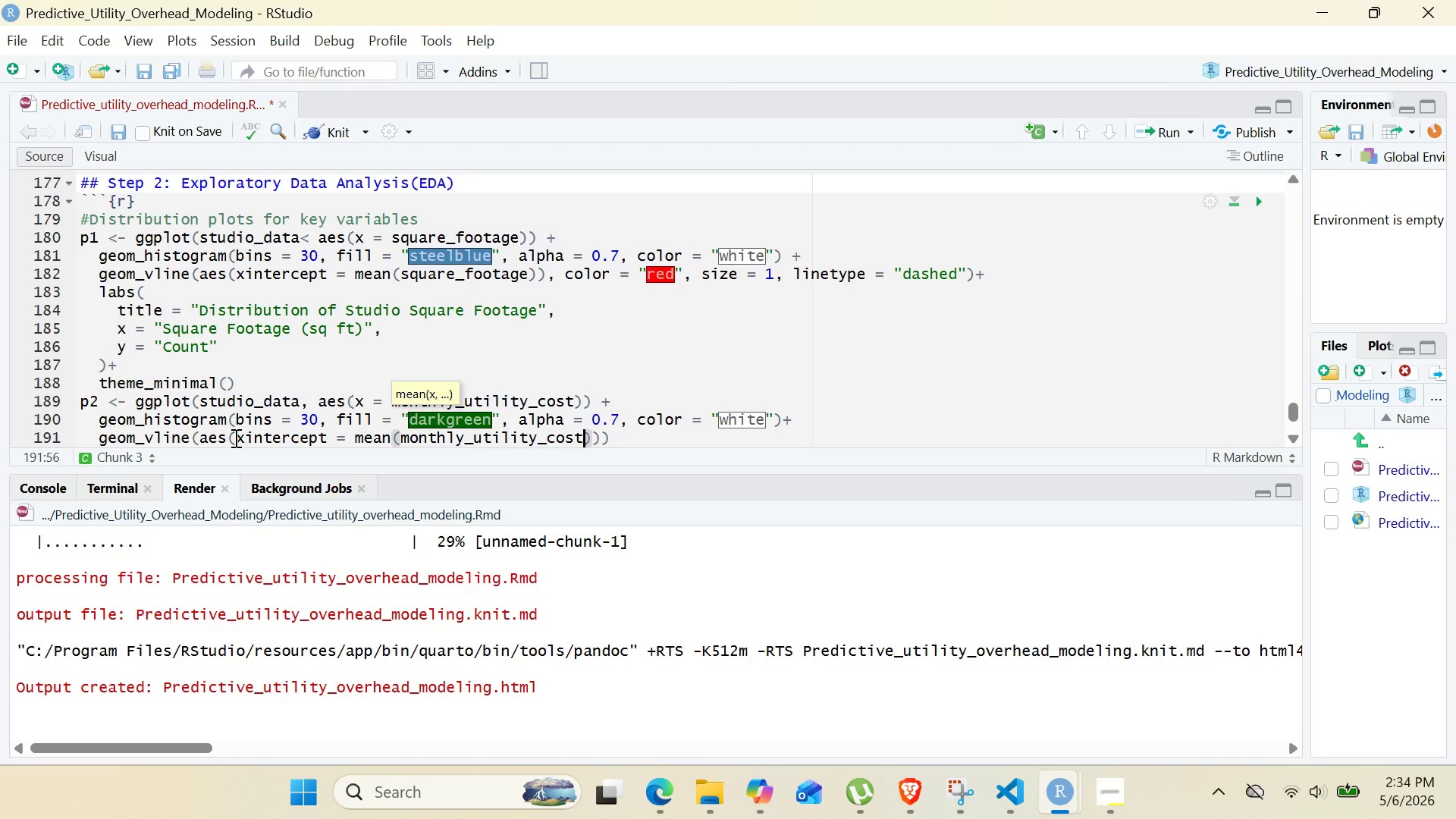 
key(ArrowRight)
 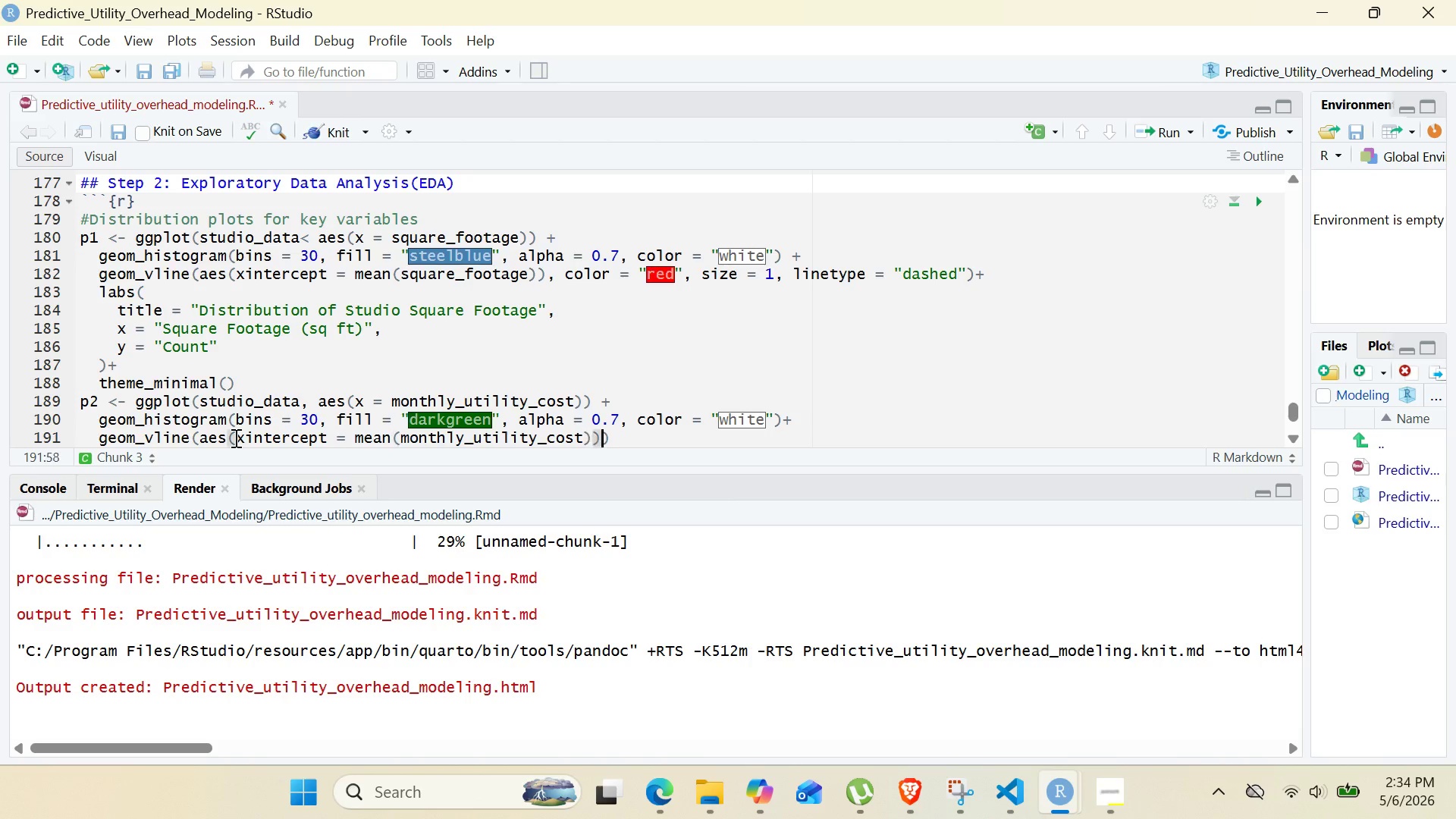 
key(ArrowRight)
 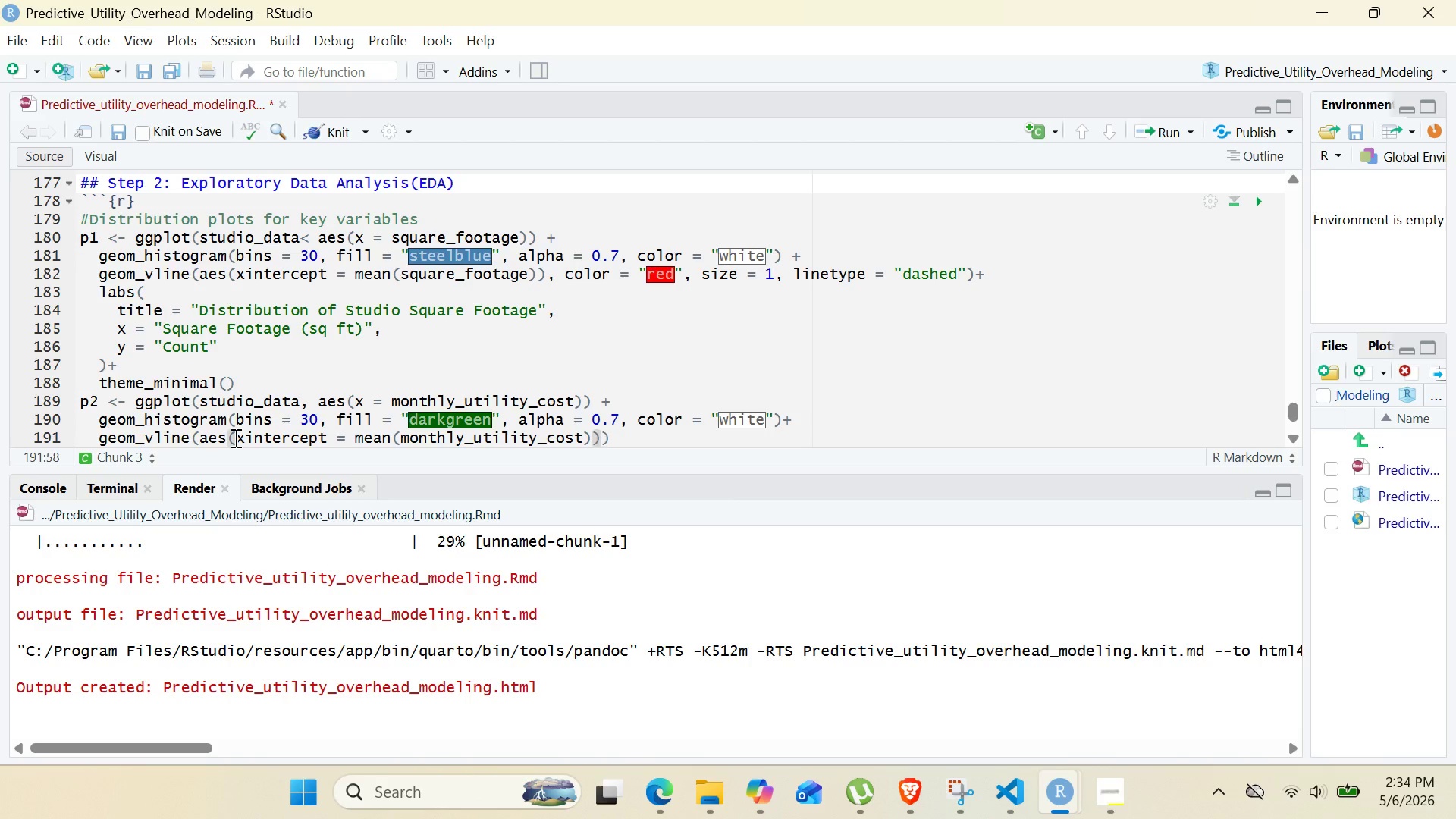 
key(Comma)
 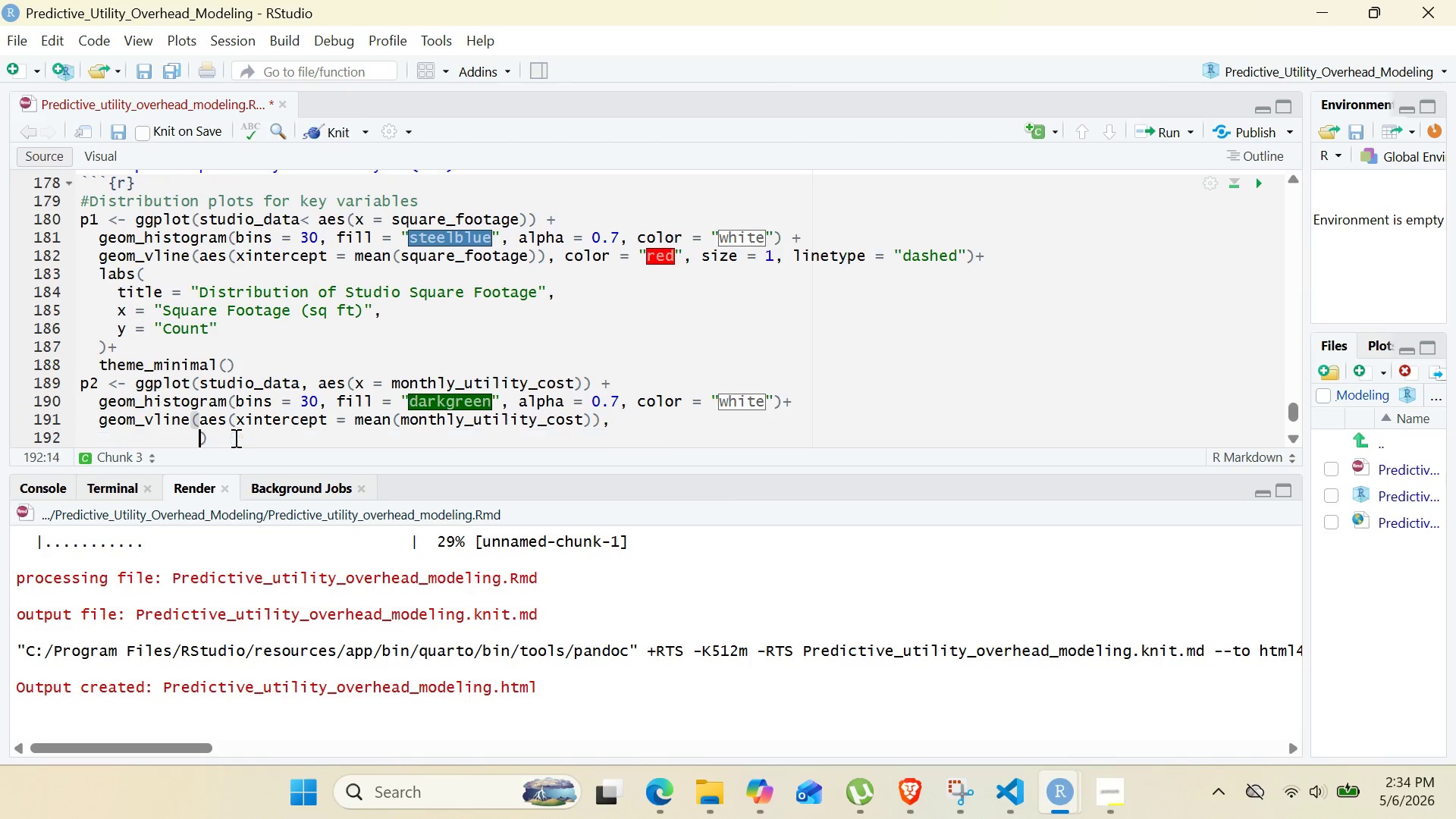 
key(Enter)
 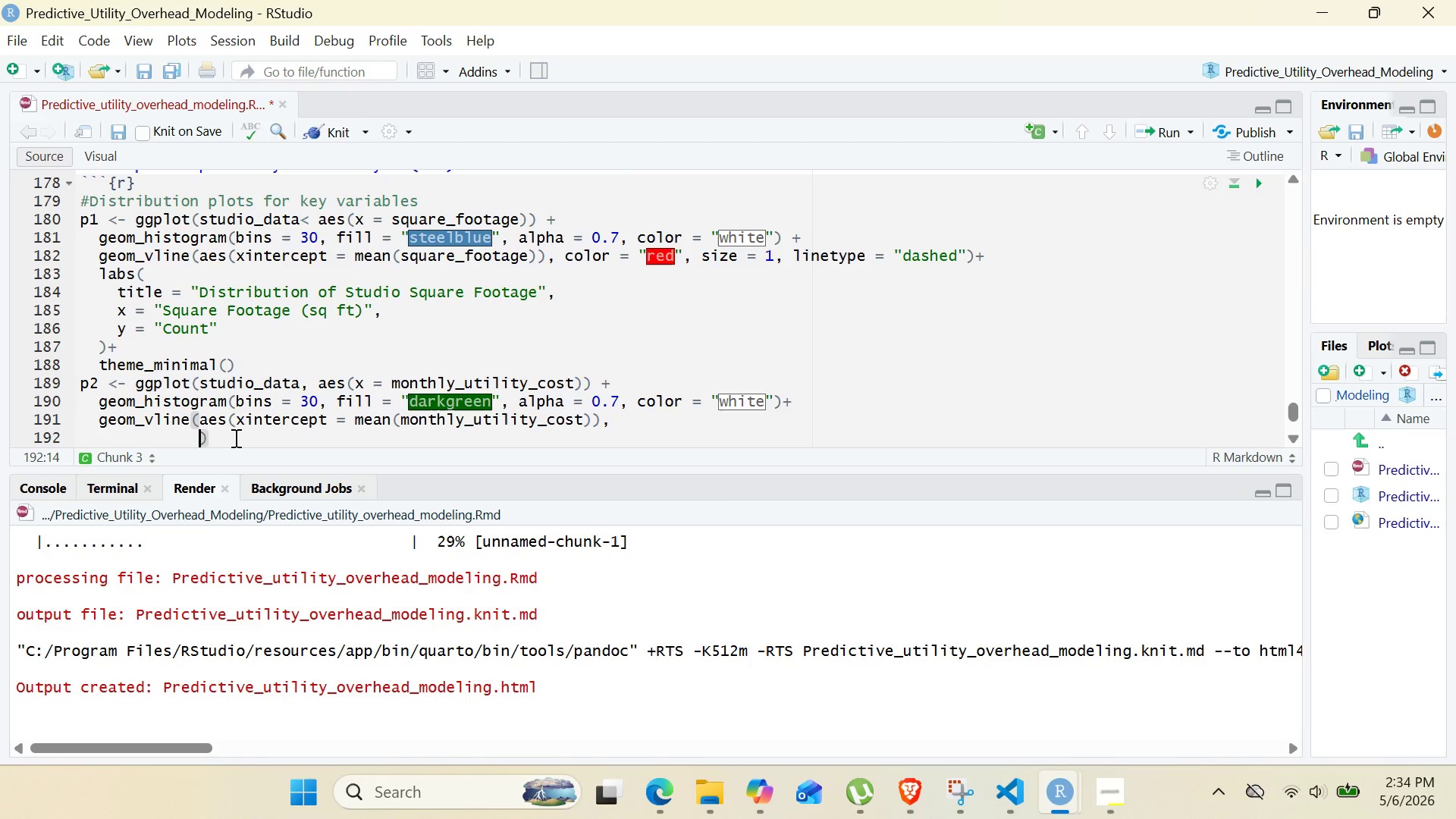 
type(color = red)
 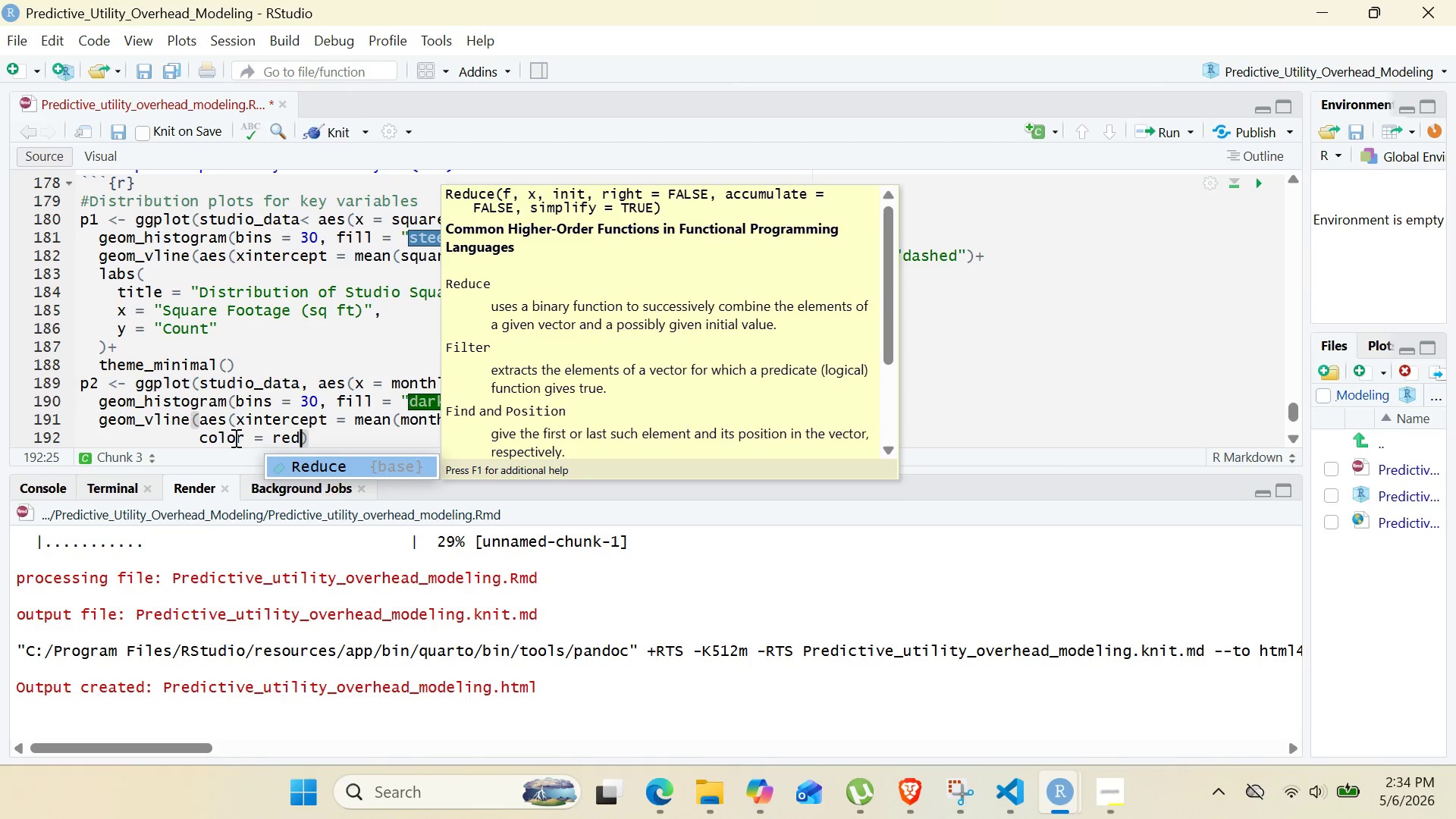 
key(Shift+Quote)
 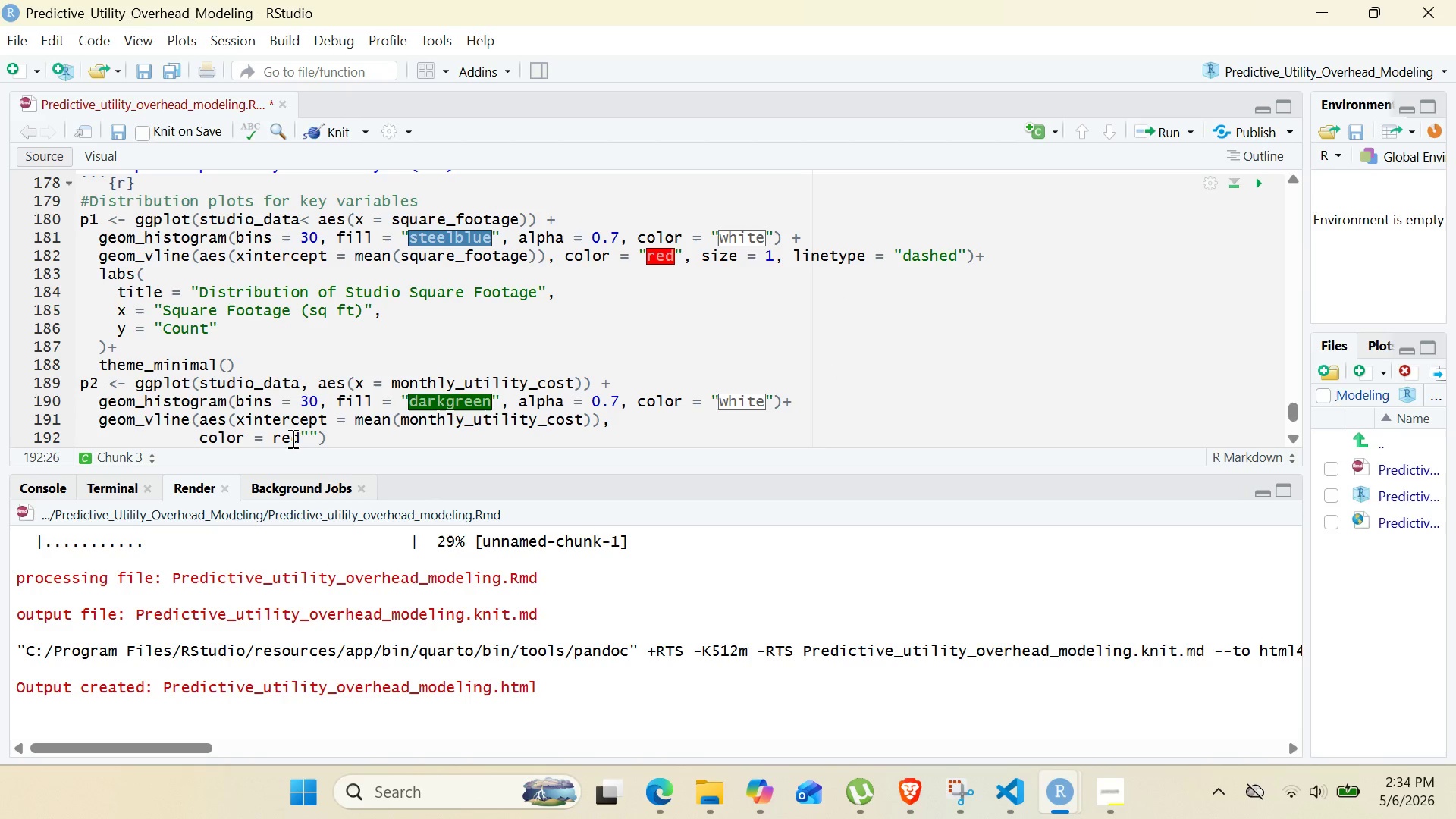 
double_click([291, 438])
 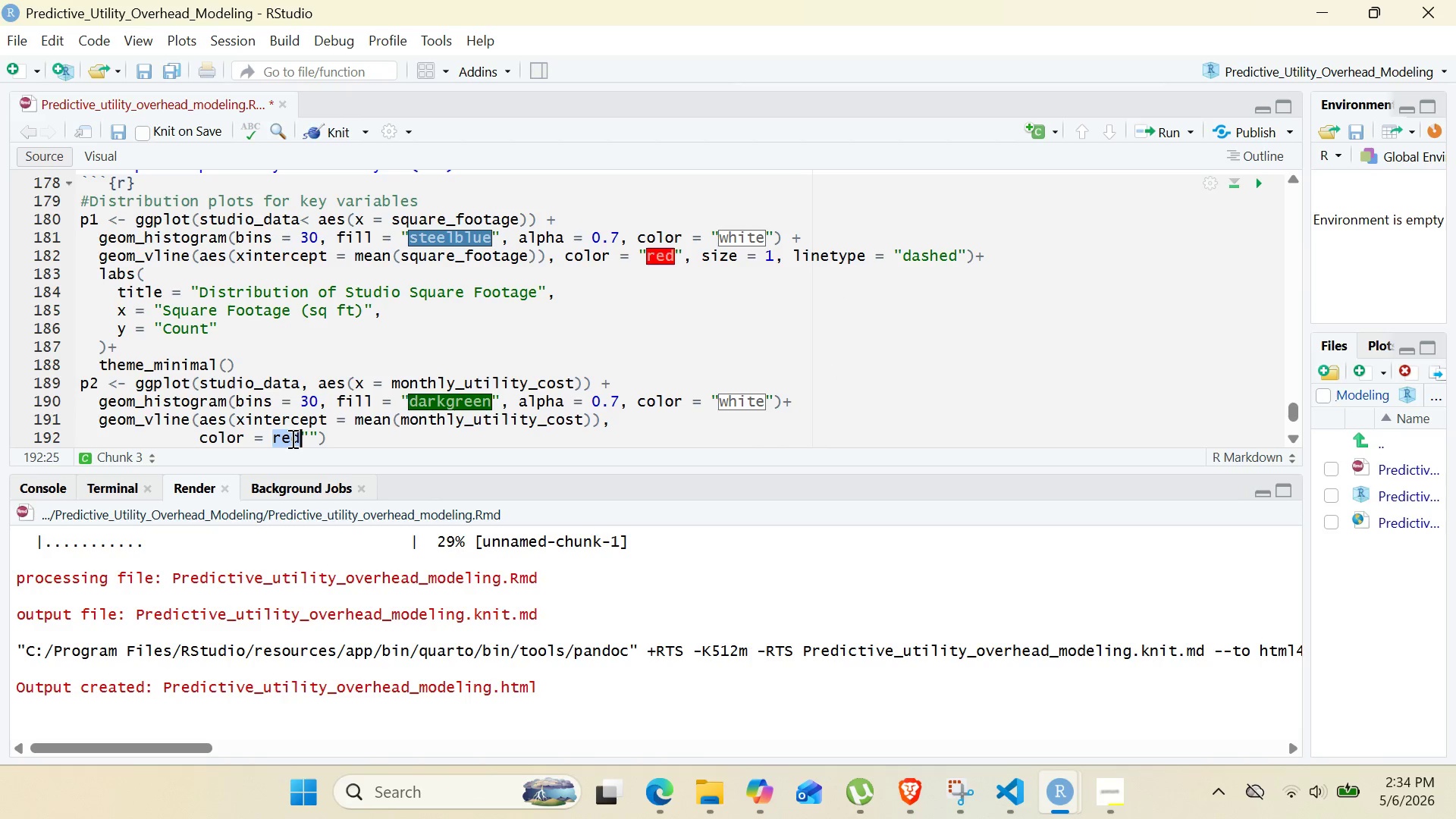 
key(Control+Shift+X)
 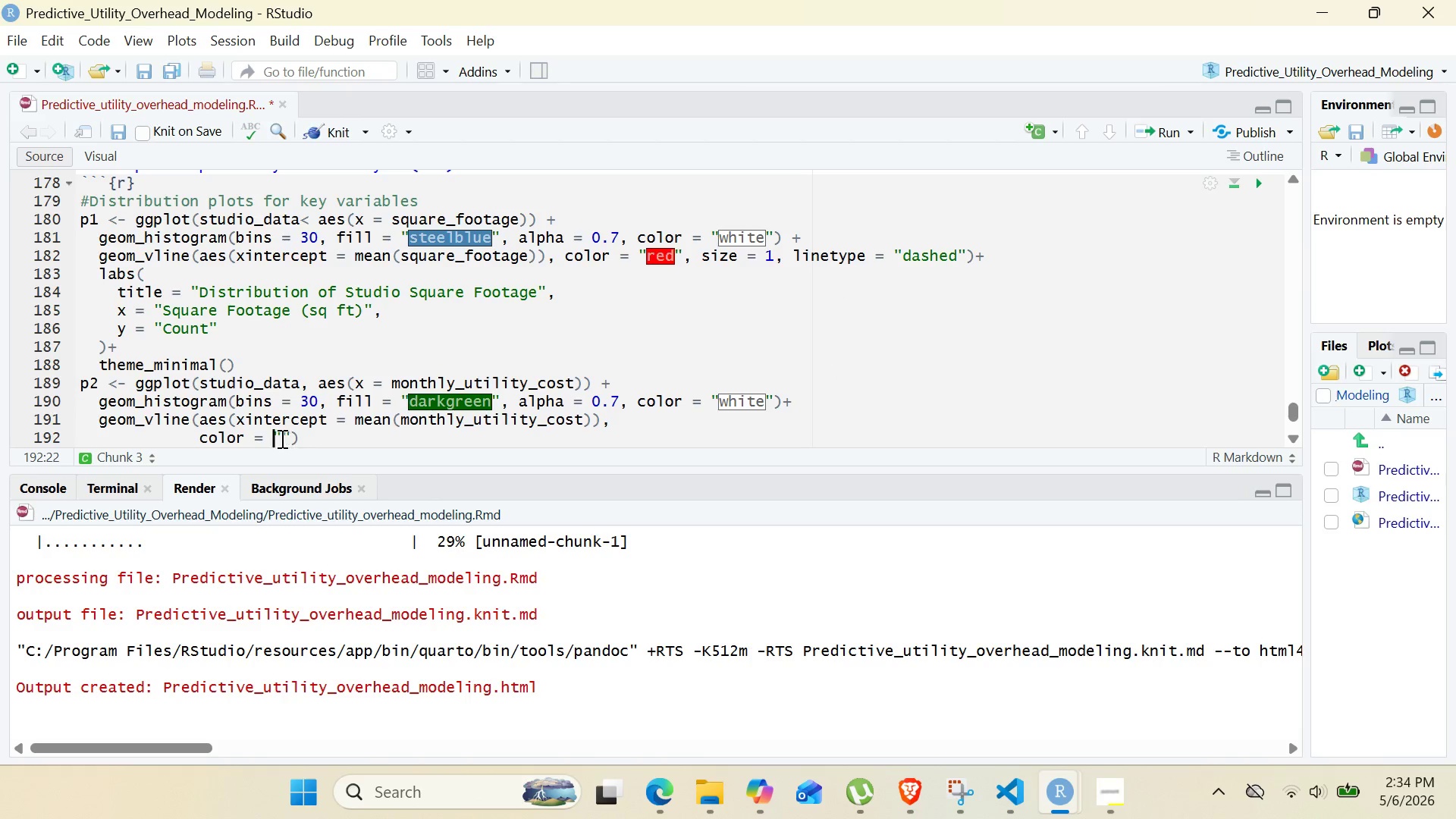 
left_click([281, 438])
 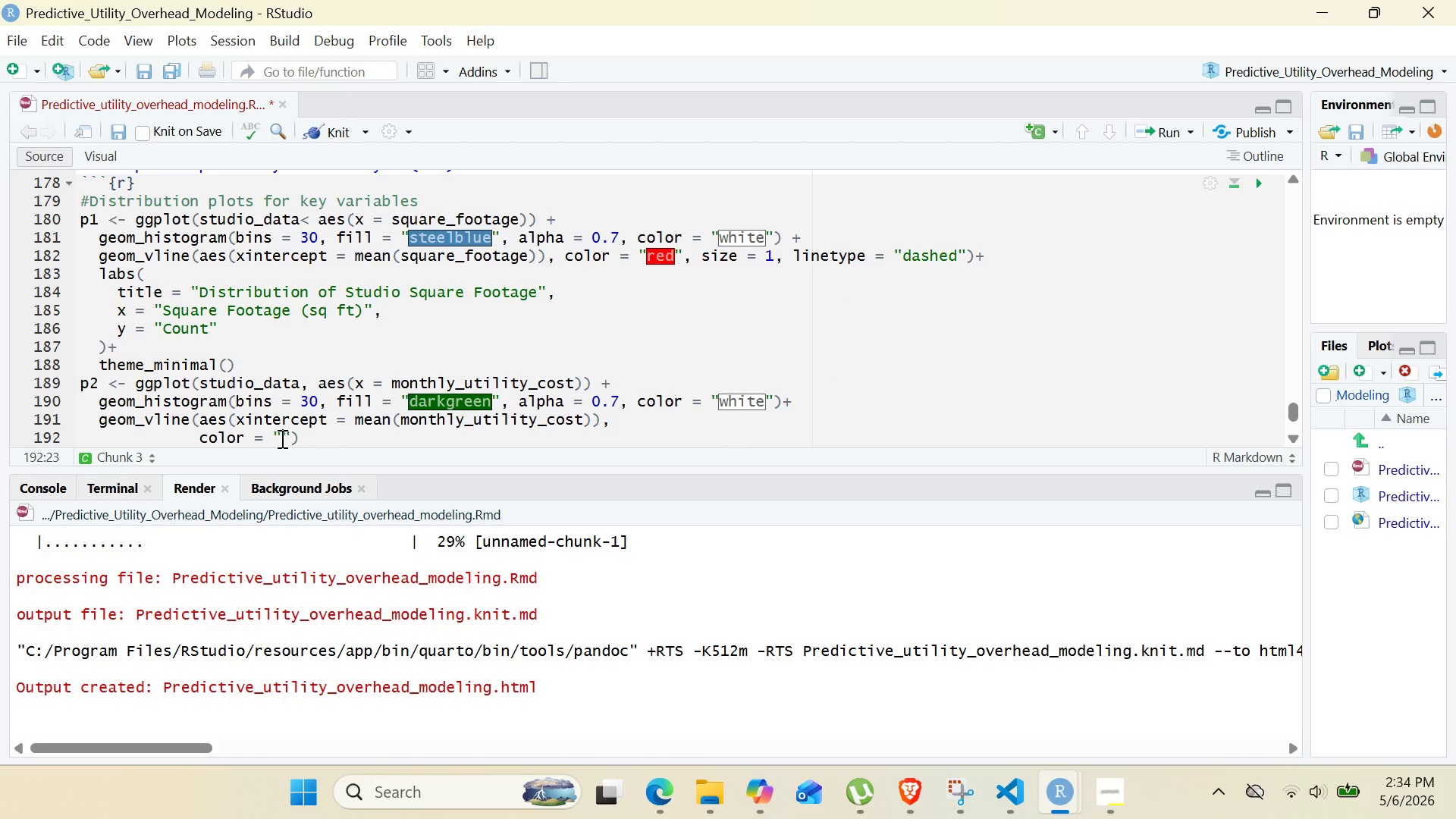 
key(Control+V)
 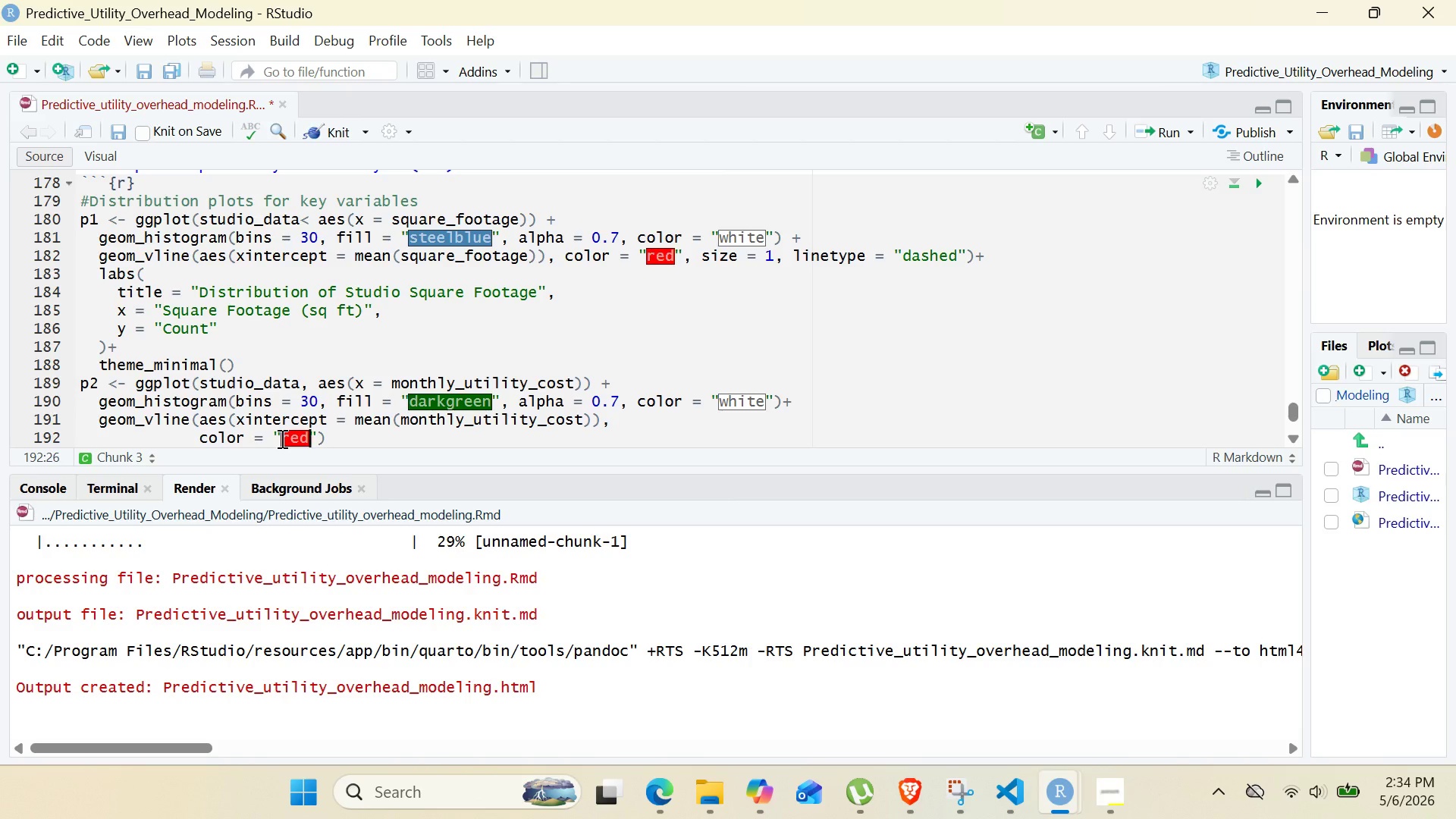 
wait(10.98)
 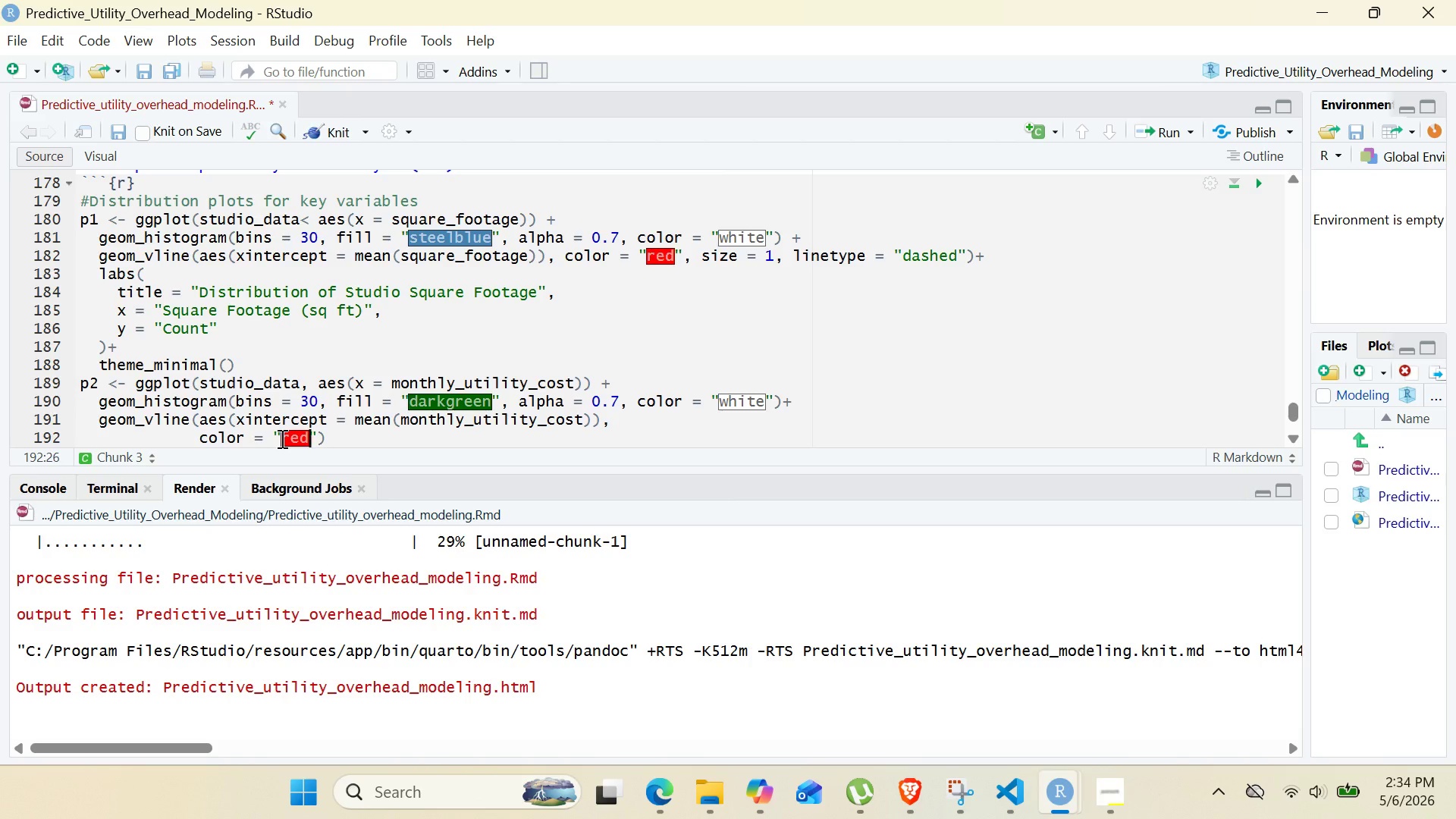 
key(ArrowRight)
 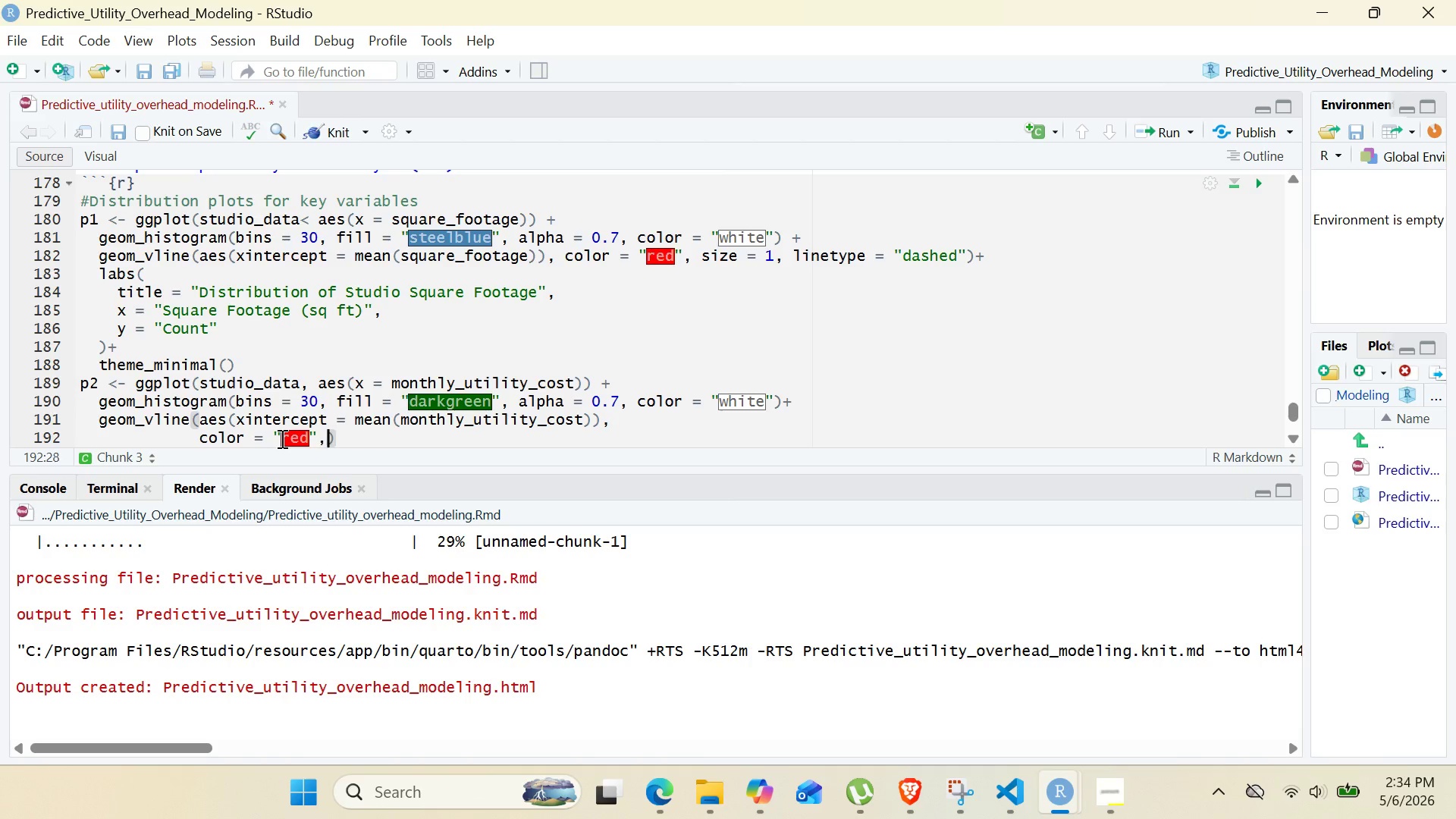 
type(, size = 1, ln)
key(Backspace)
type(inetpe)
 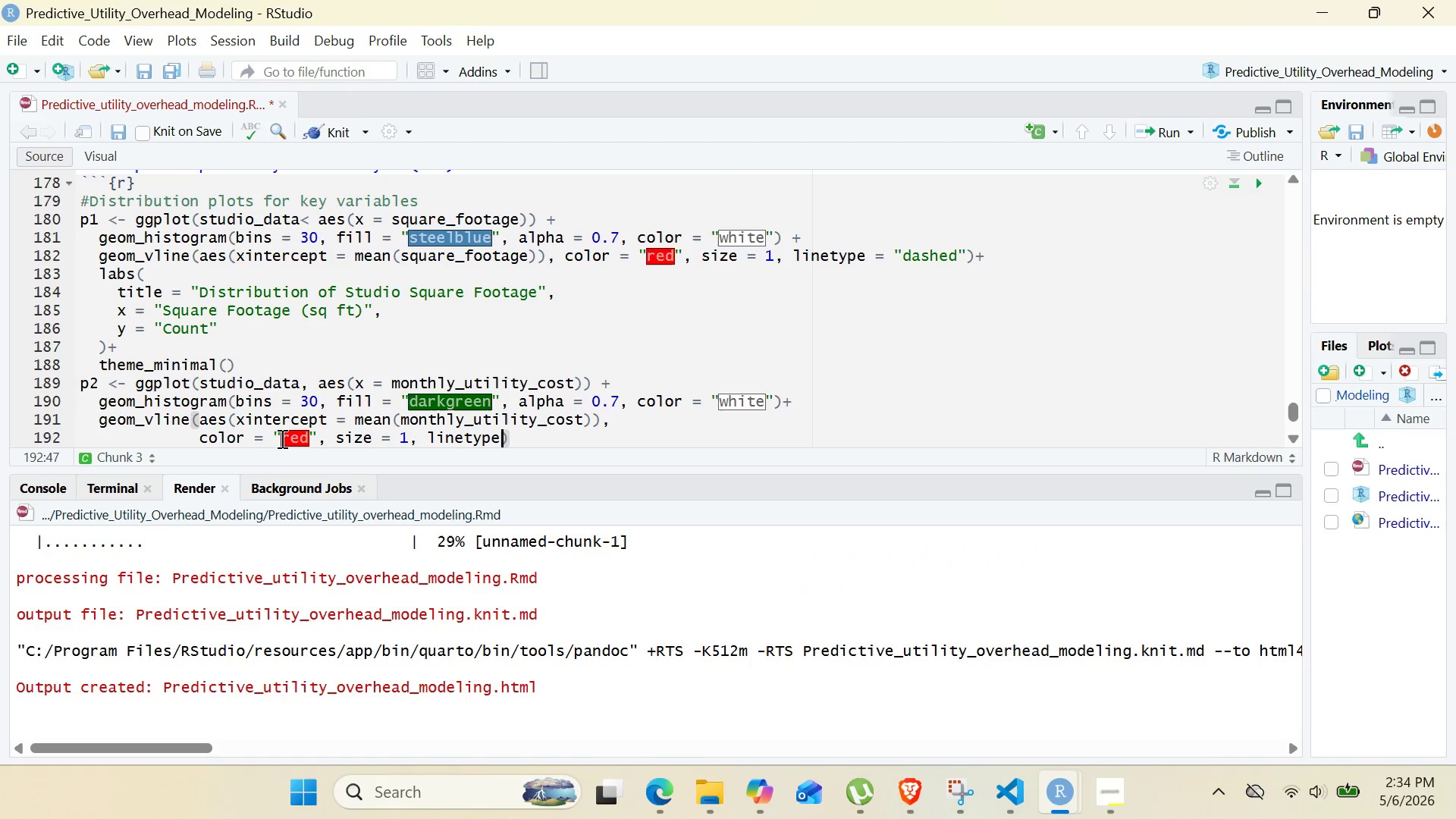 
hold_key(key=Y, duration=0.31)
 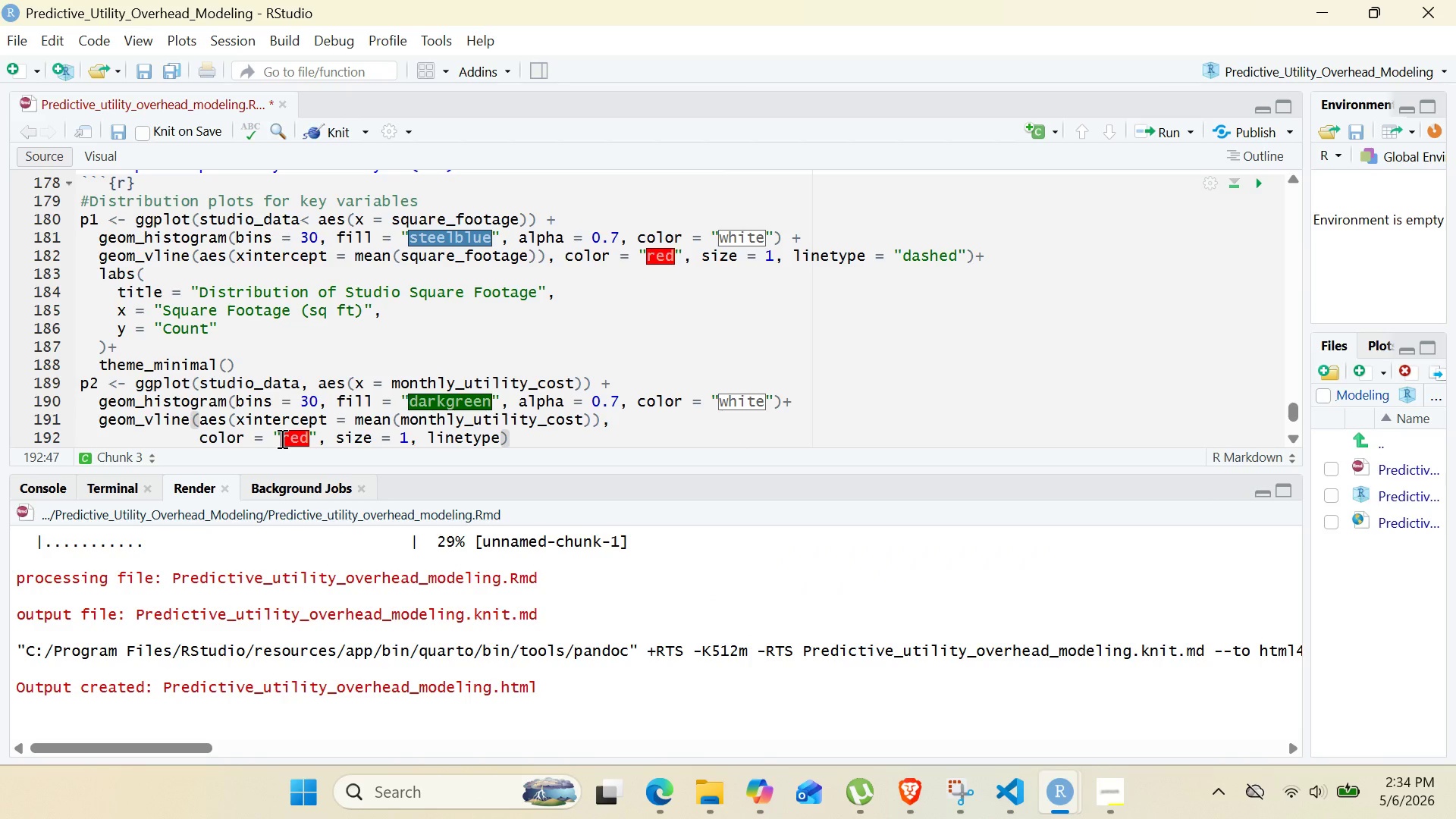 
type( = ')
key(Backspace)
type("dashed)
 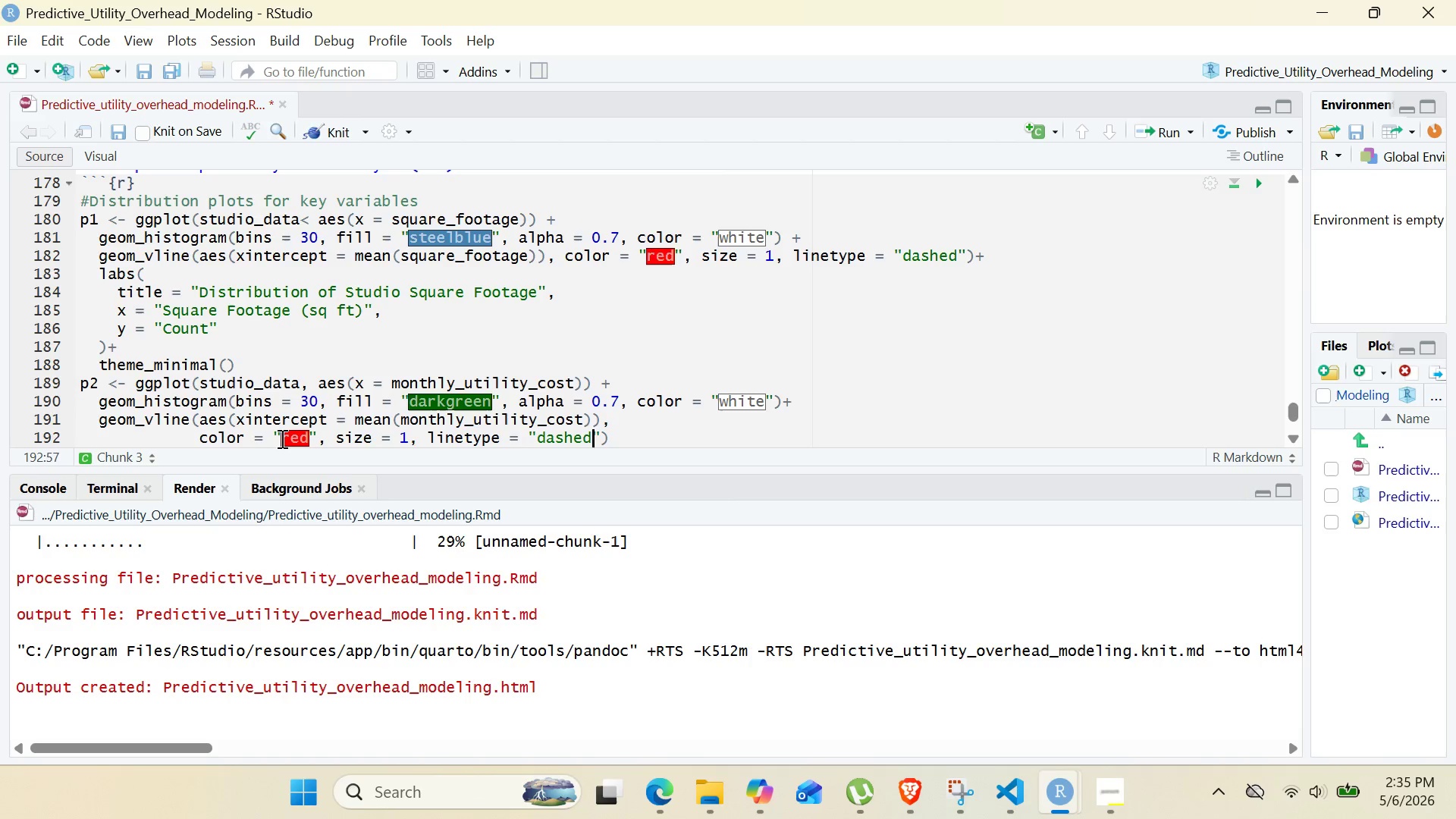 
key(ArrowRight)
 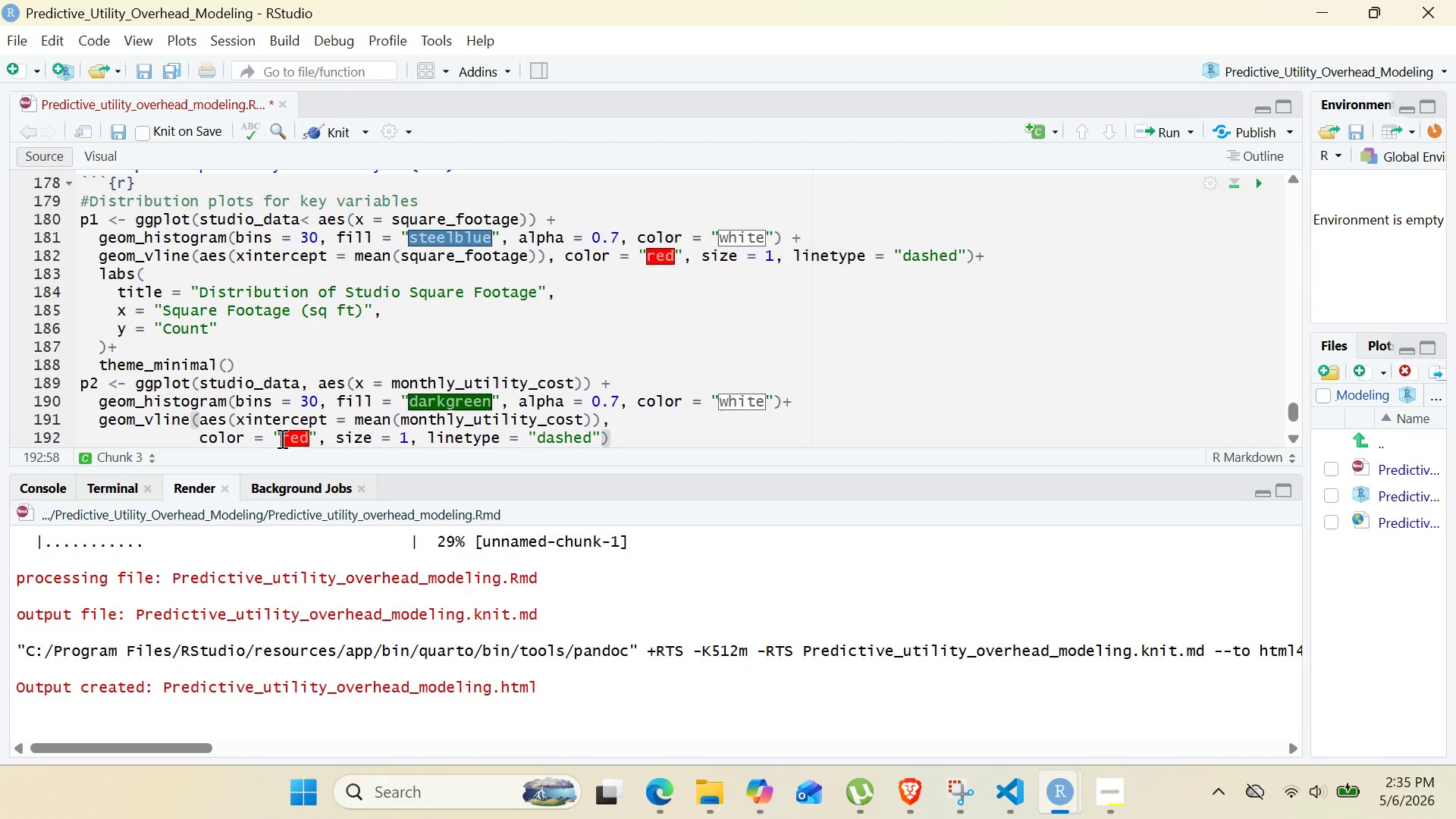 
key(ArrowRight)
 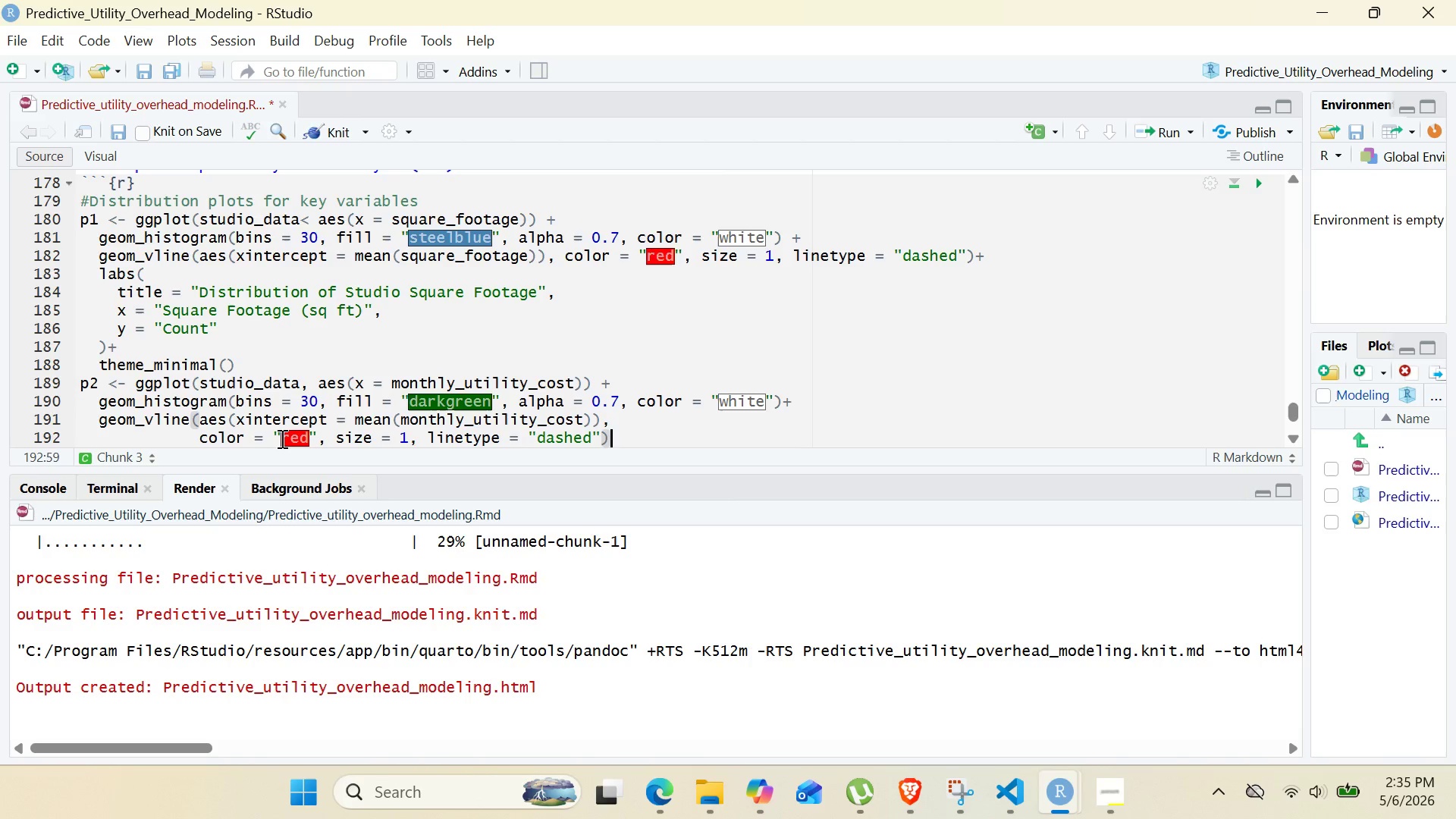 
key(Shift+Equal)
 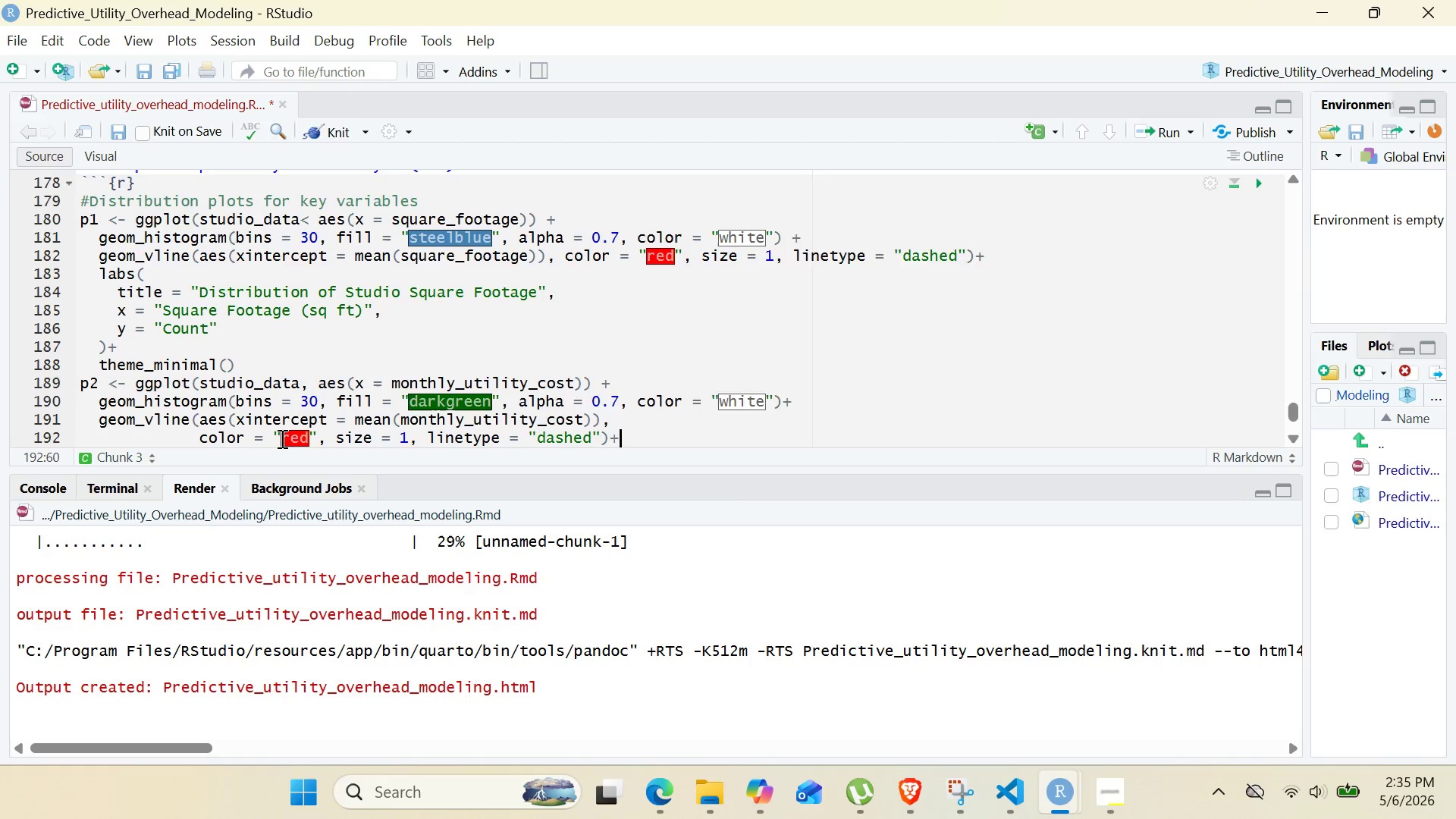 
key(Enter)
 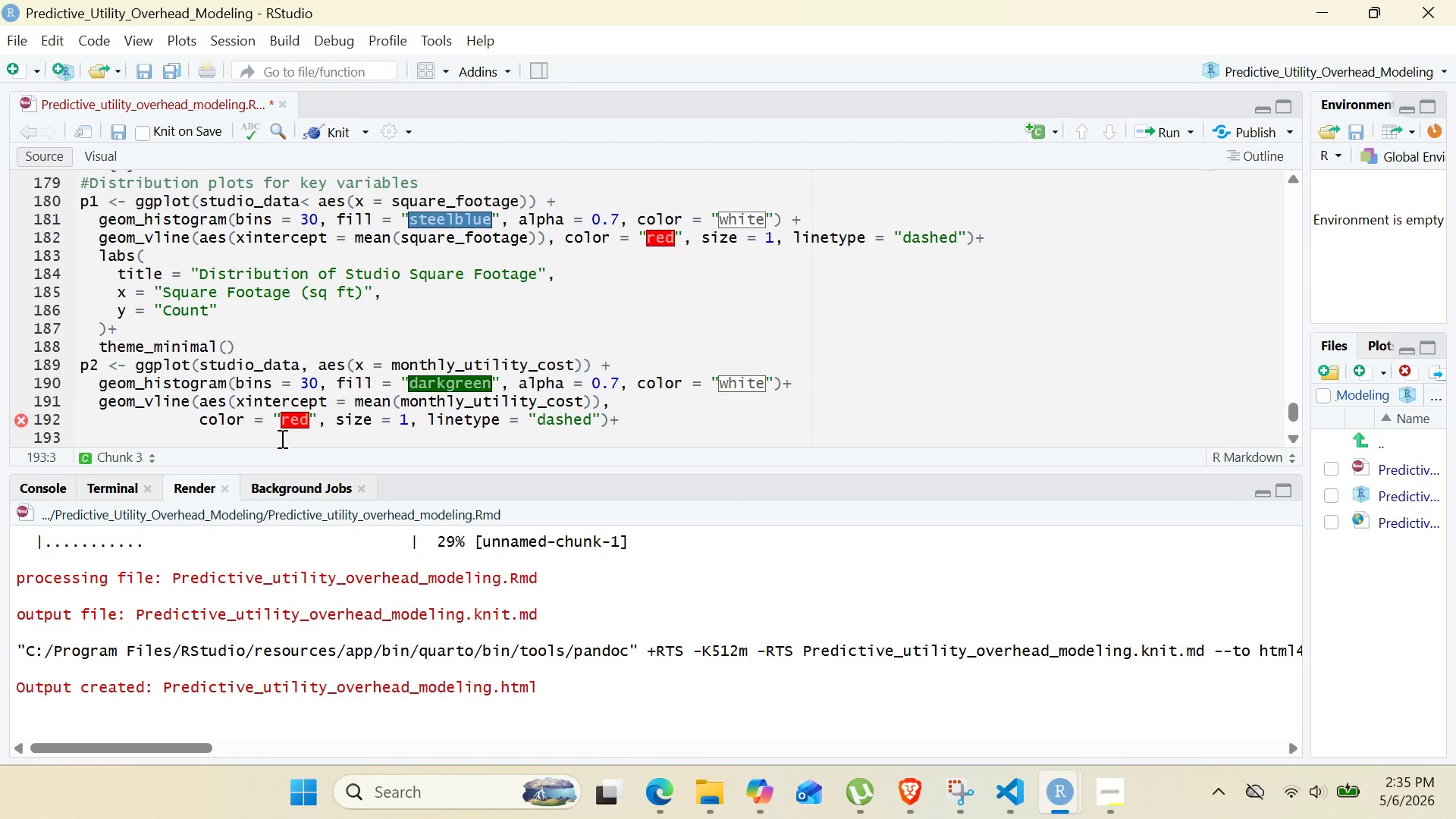 
type(labs()
 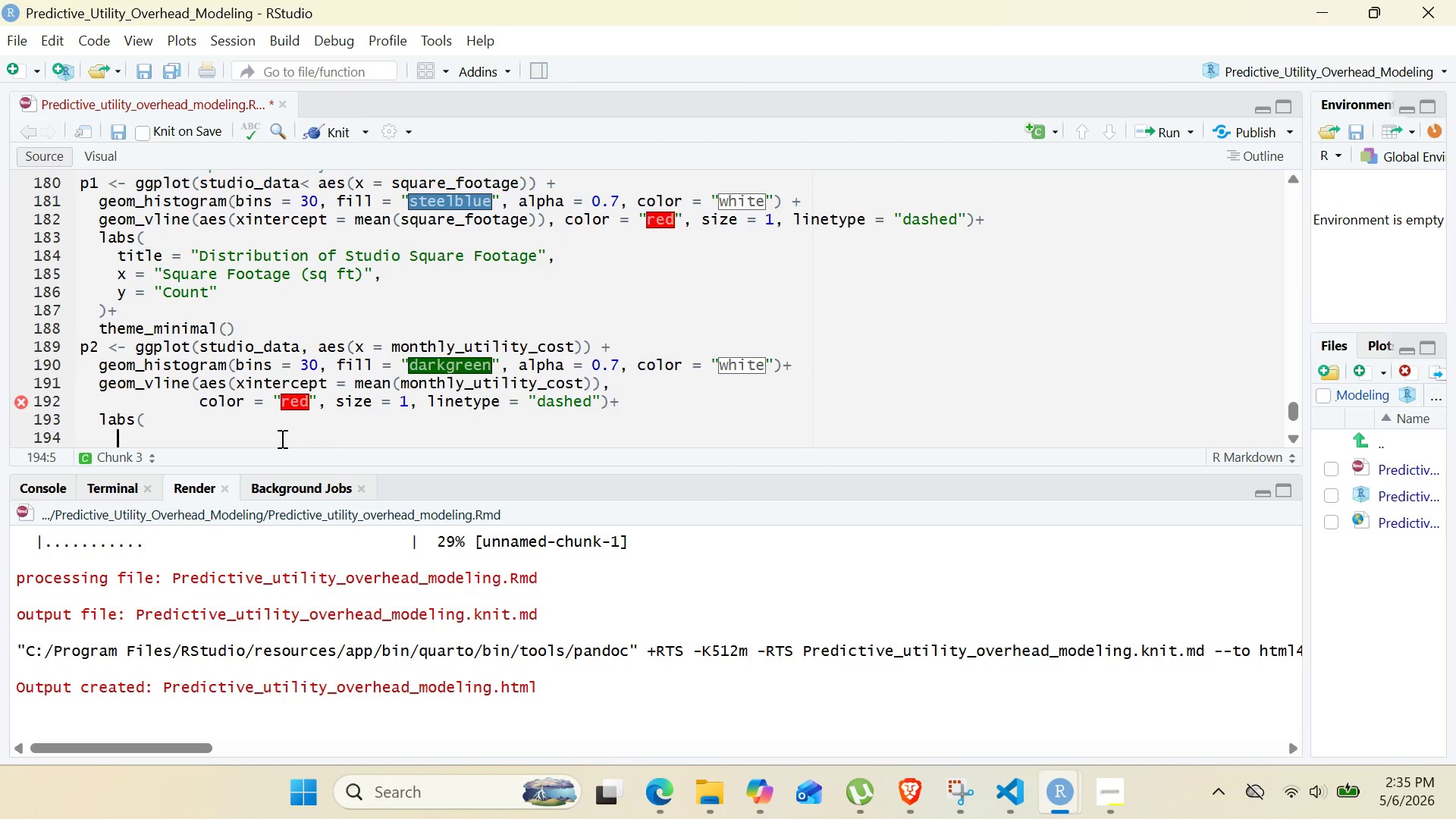 
 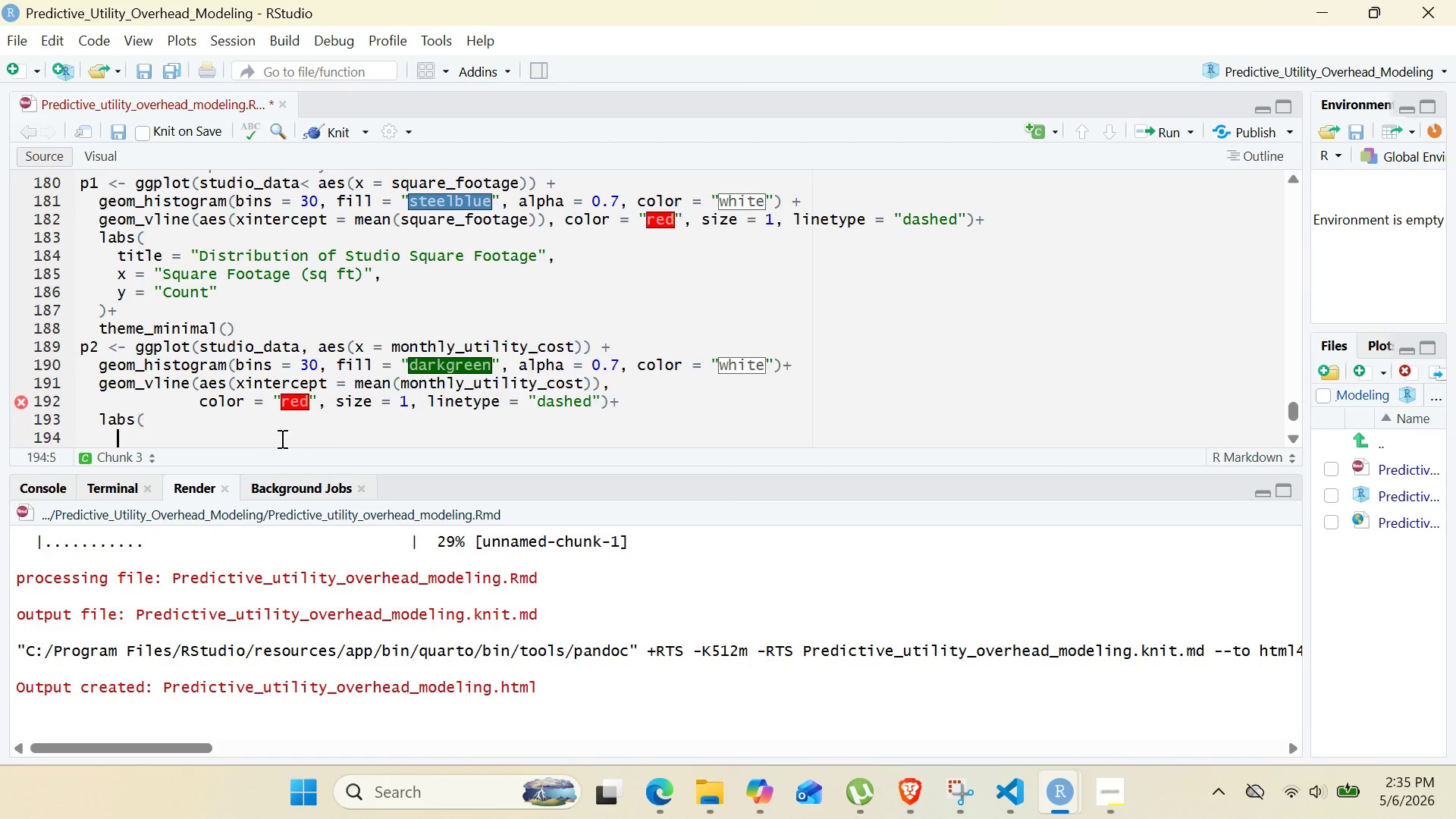 
key(Enter)
 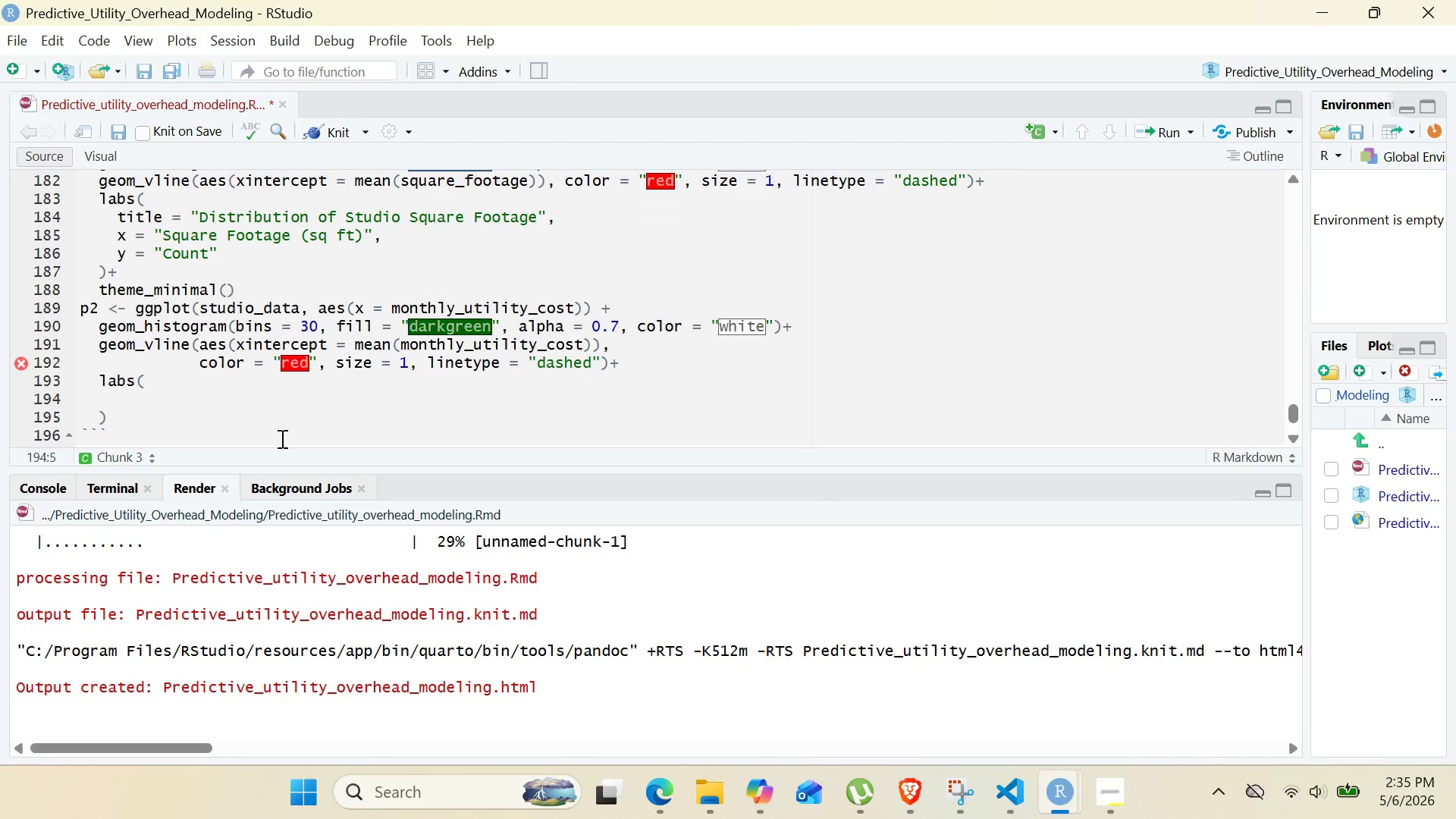 
type(title)
 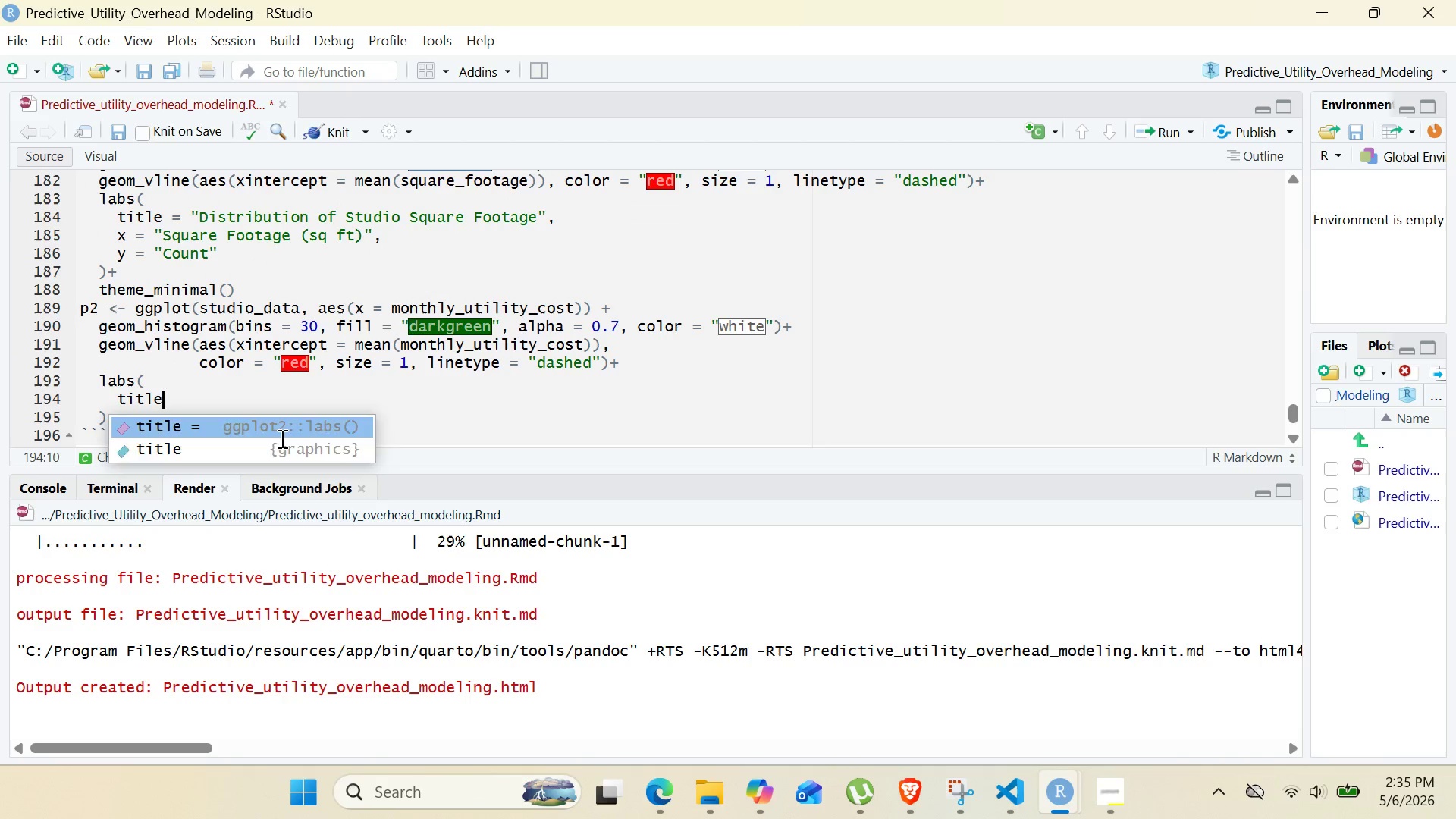 
key(Enter)
 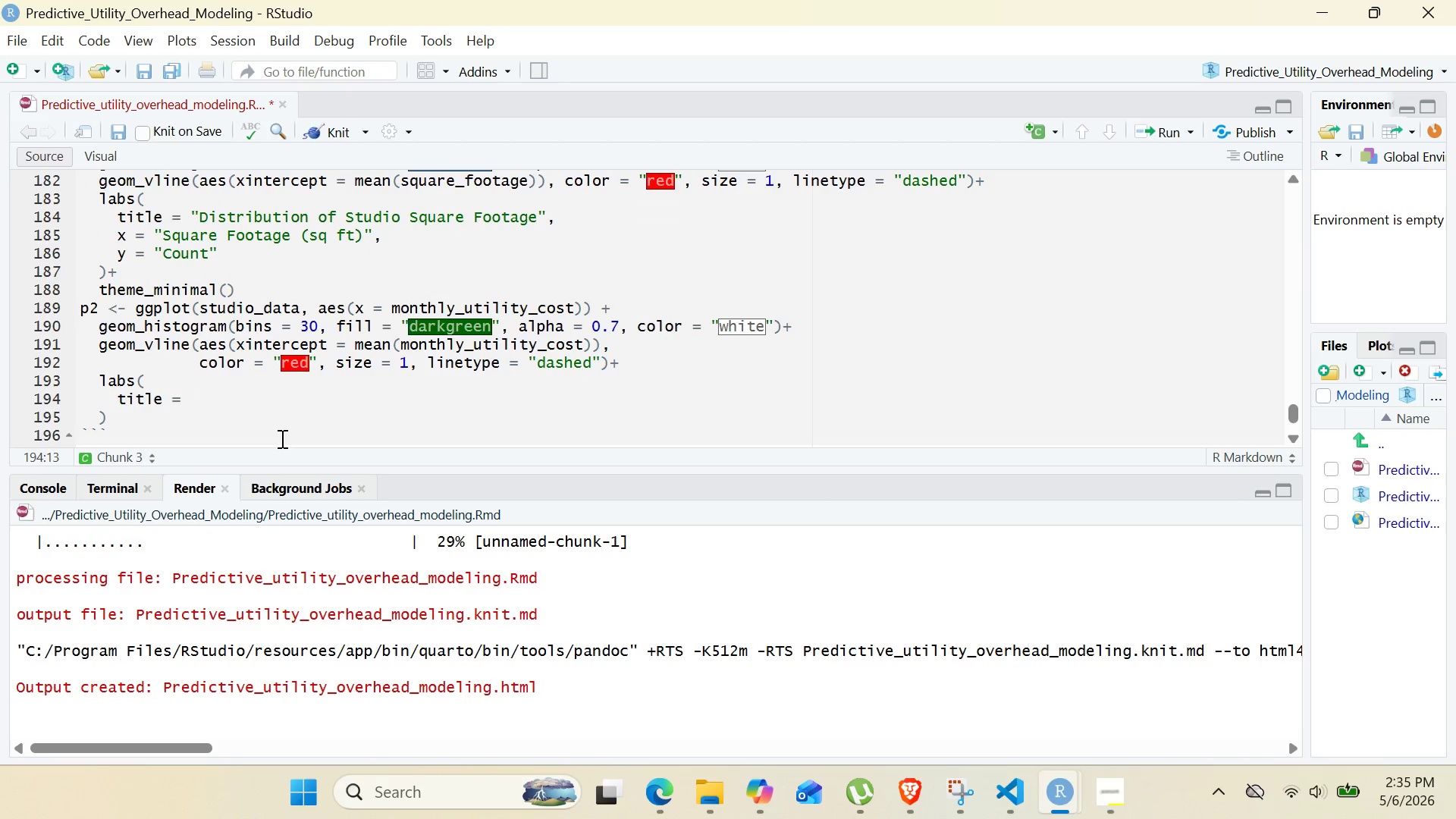 
type("Distribution of Monthly UTIITY Cod)
key(Backspace)
type(st)
 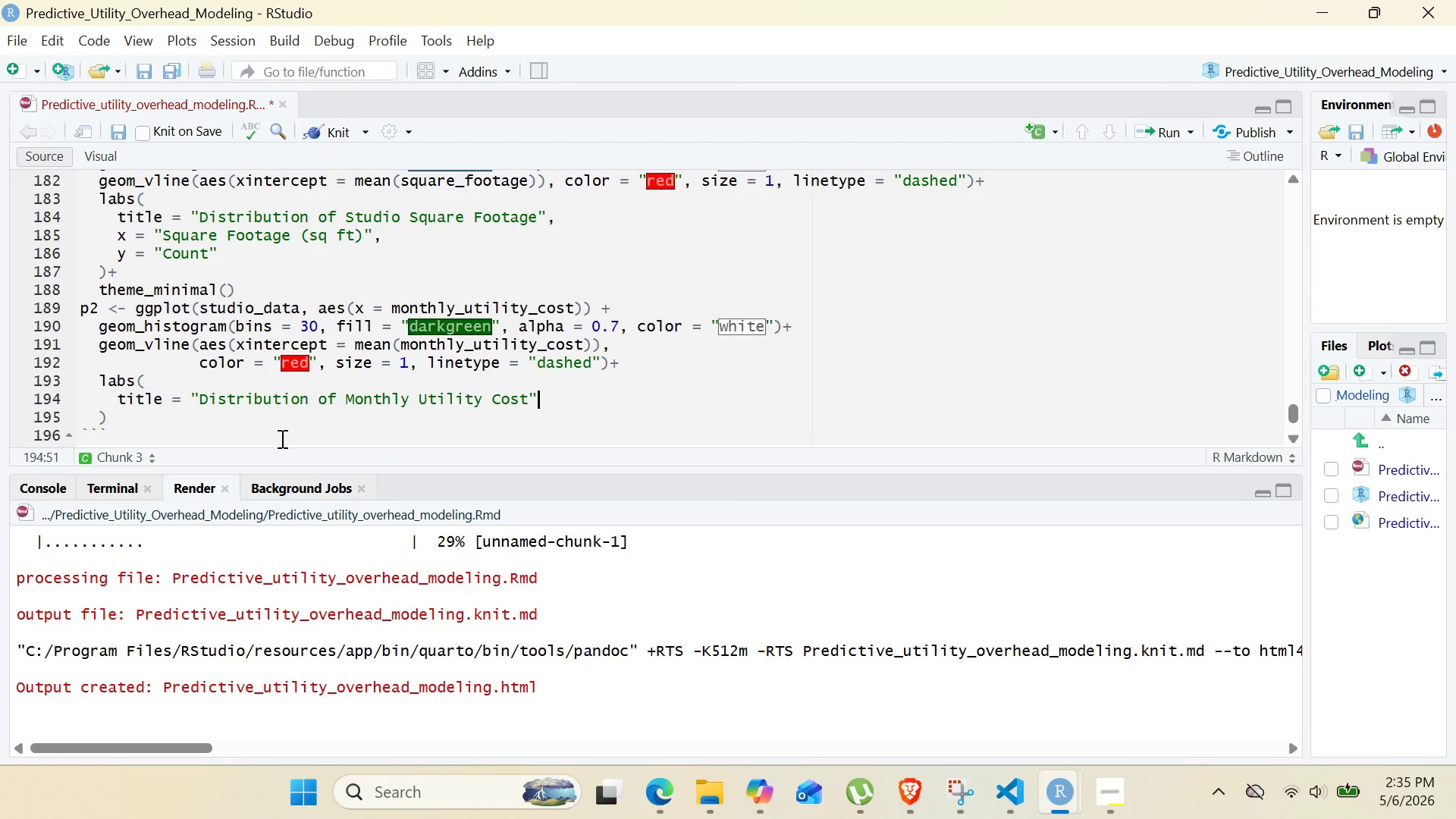 
 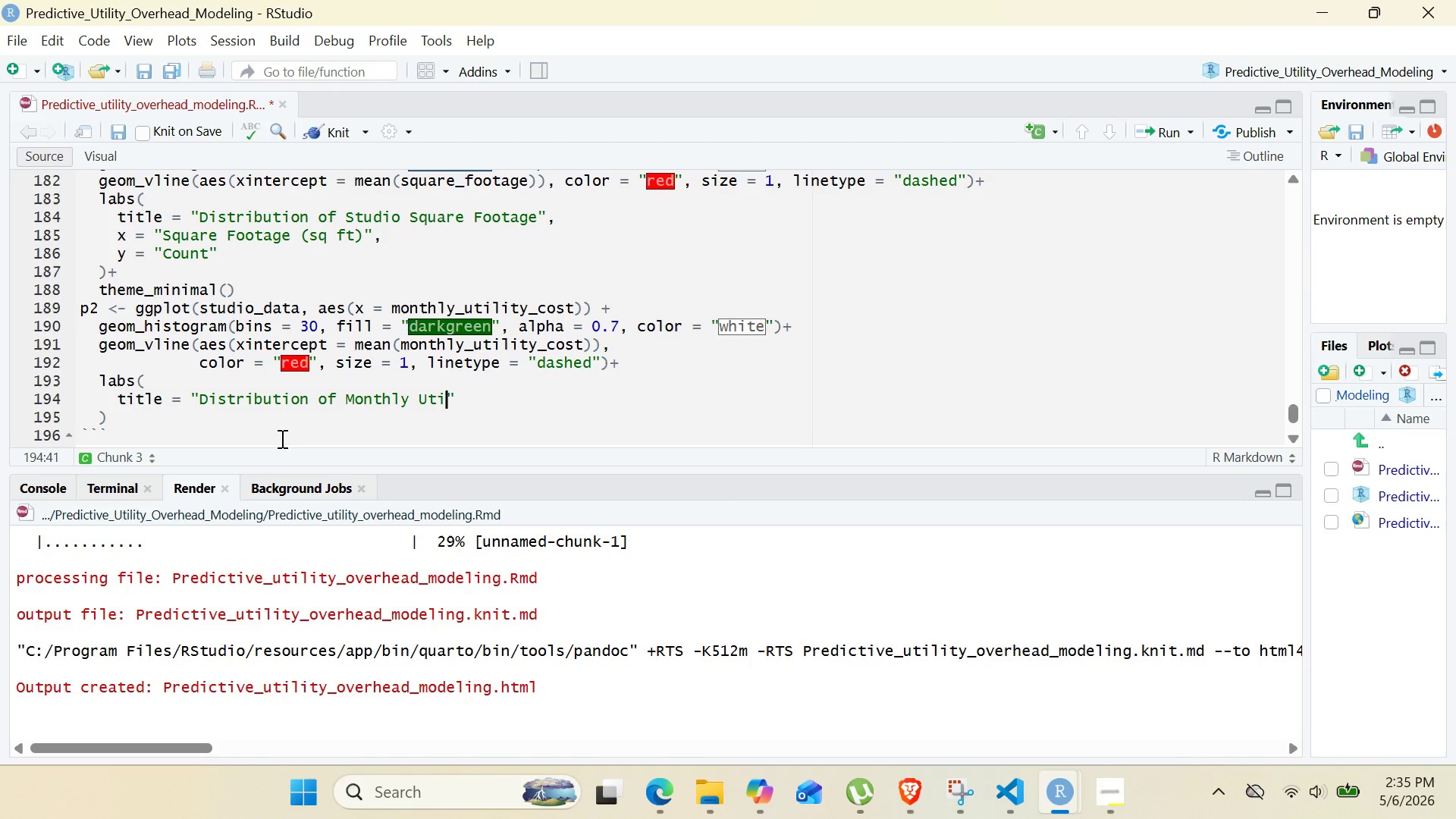 
key(ArrowRight)
 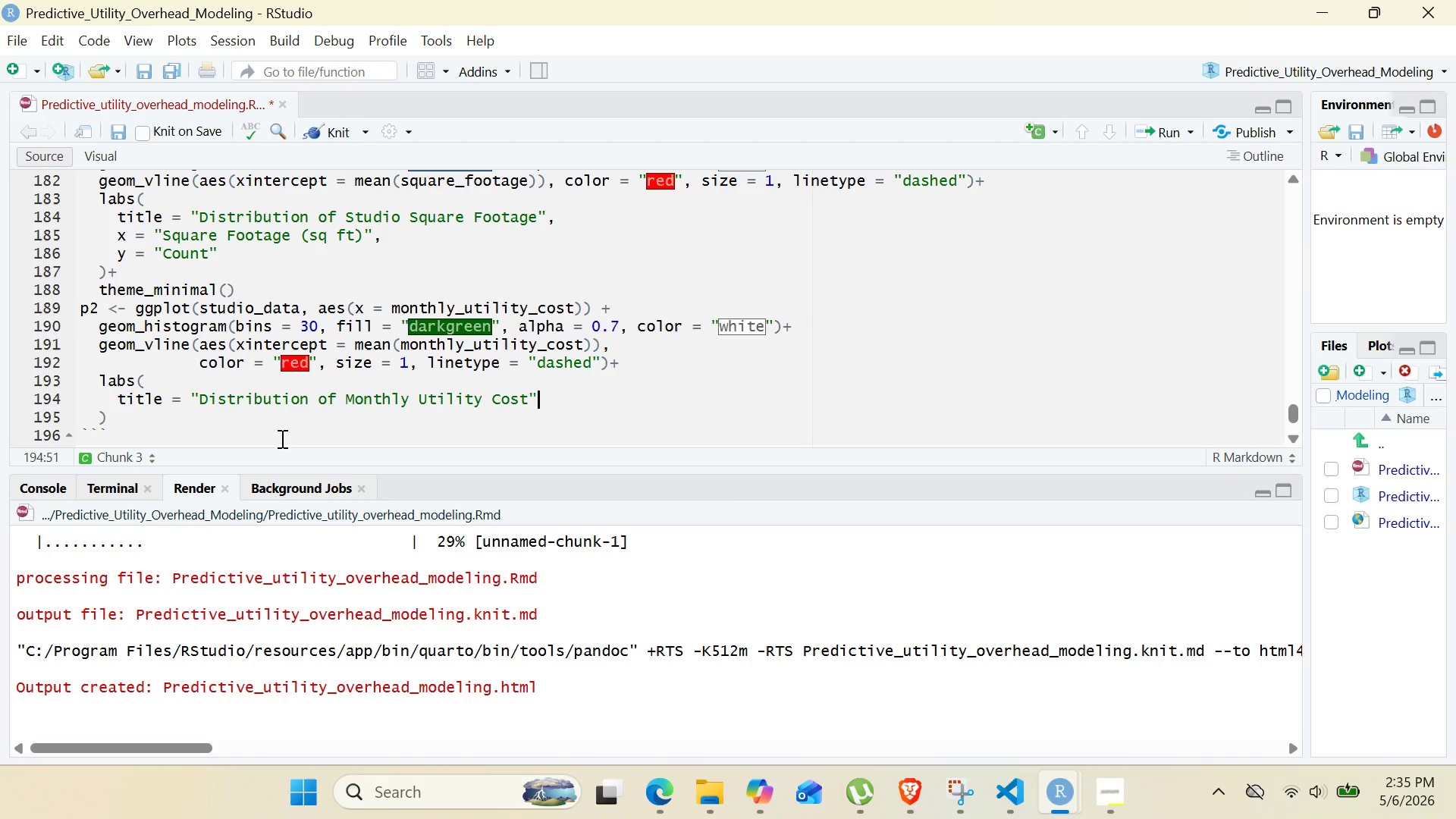 
key(Comma)
 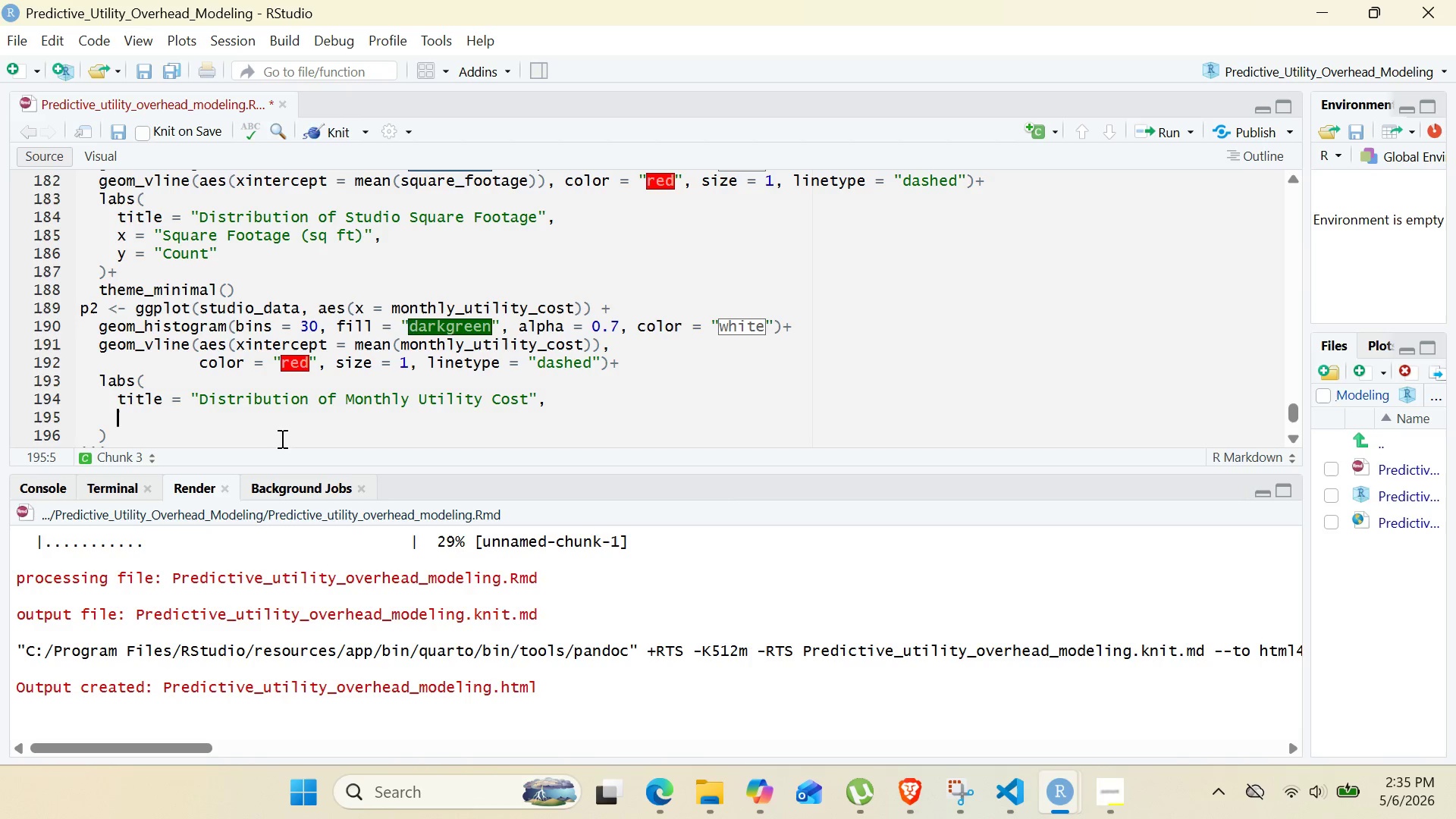 
key(Enter)
 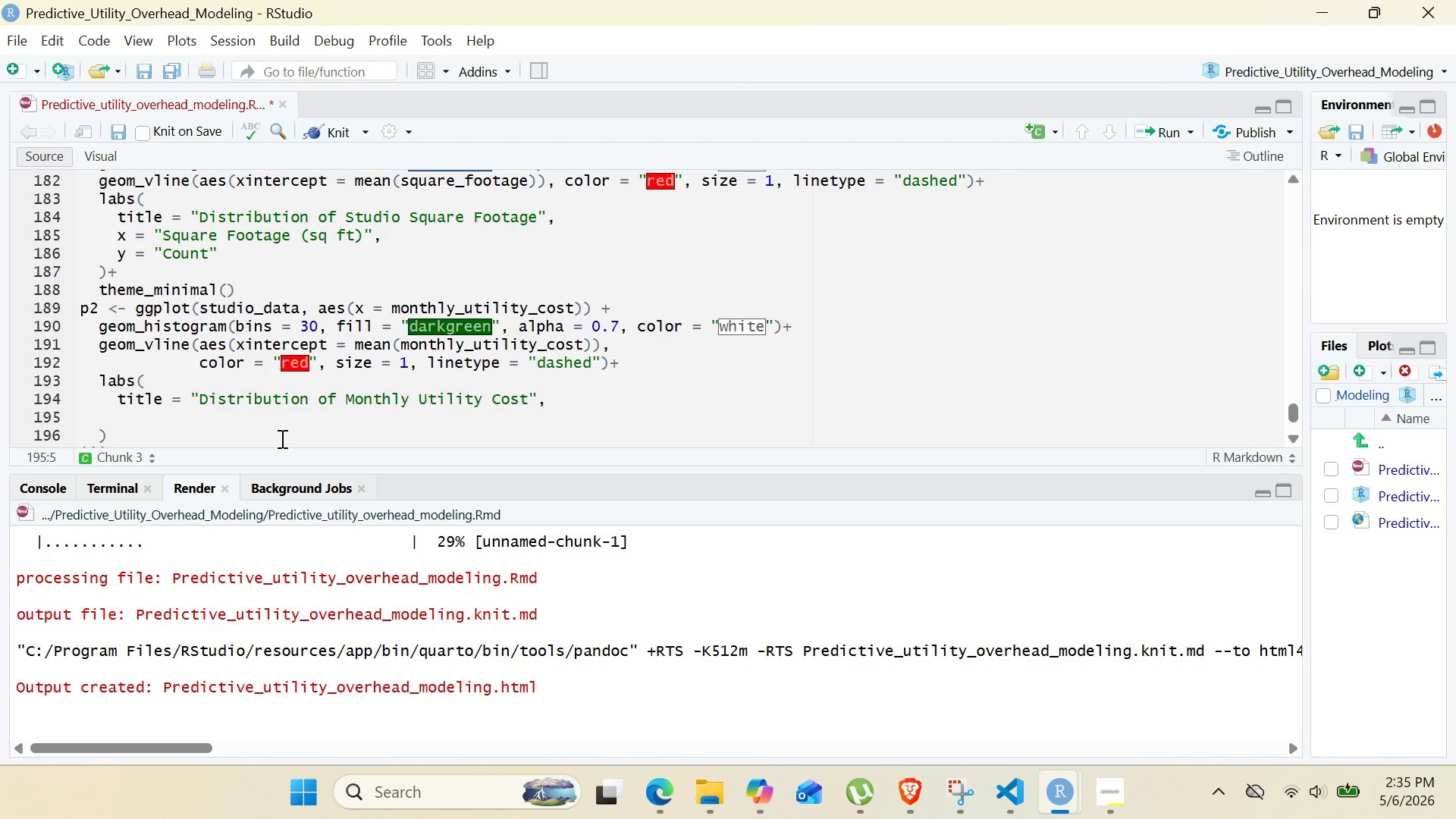 
type(x = "Monthly Cost ())
 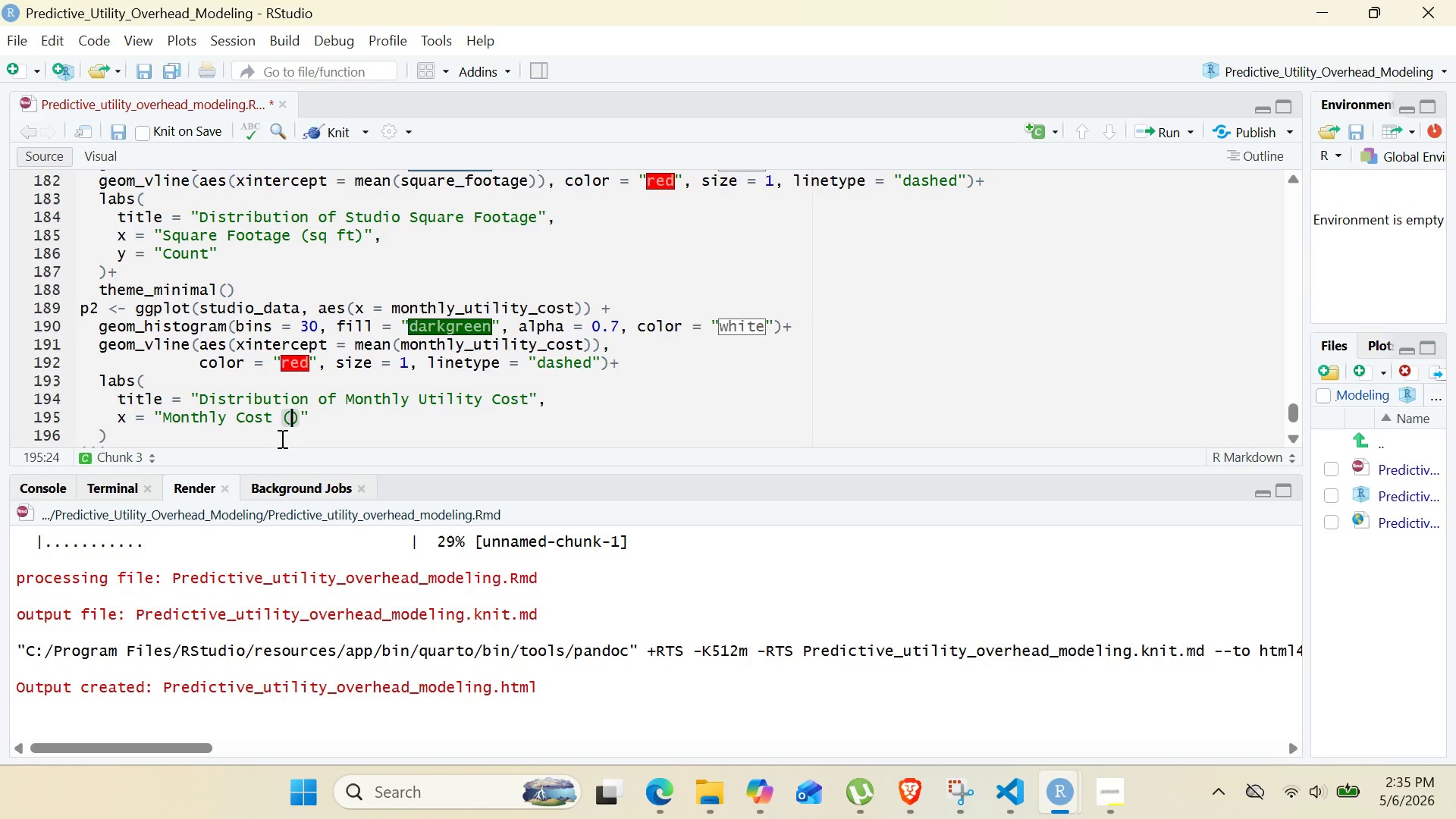 
 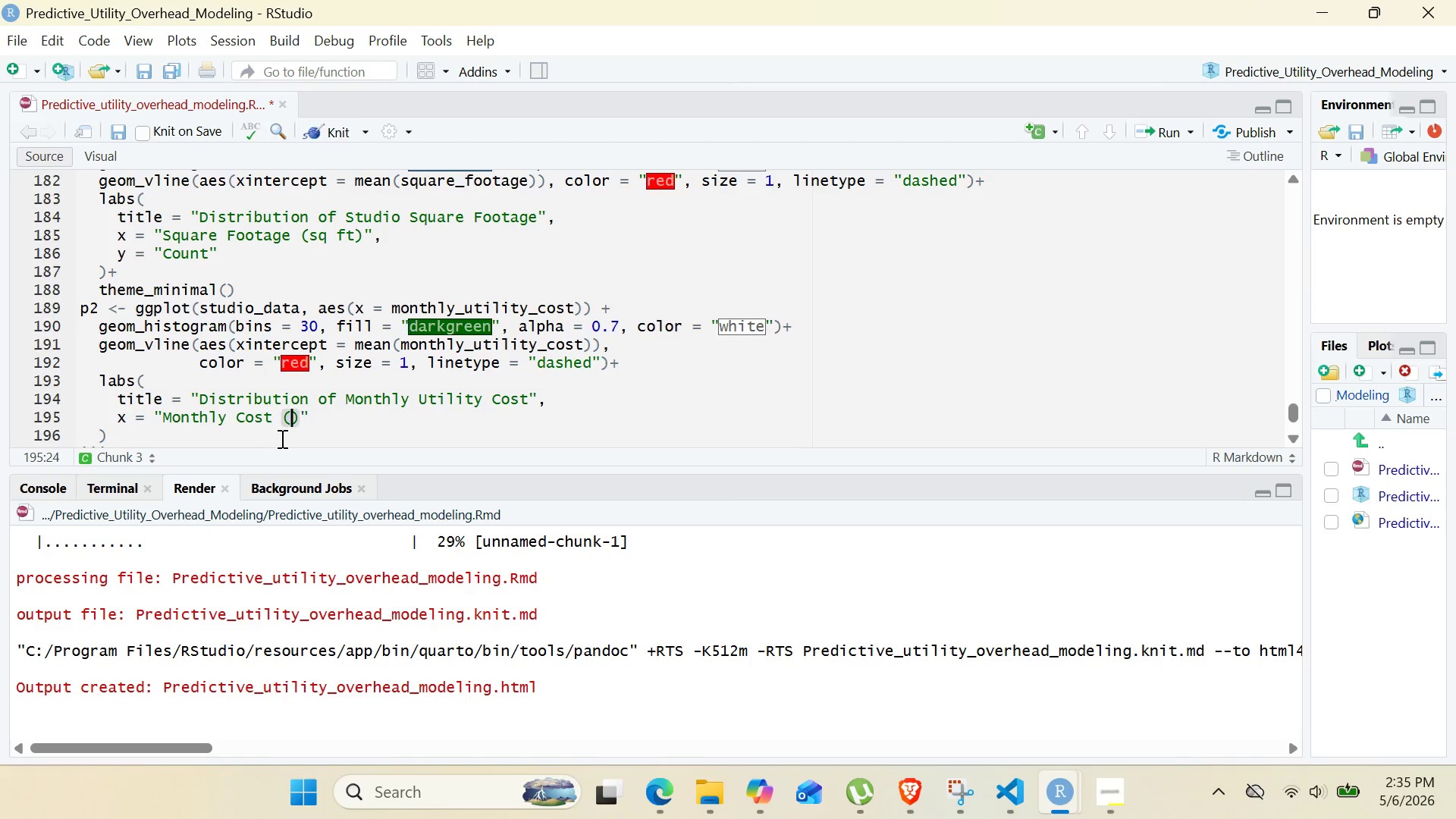 
key(ArrowLeft)
 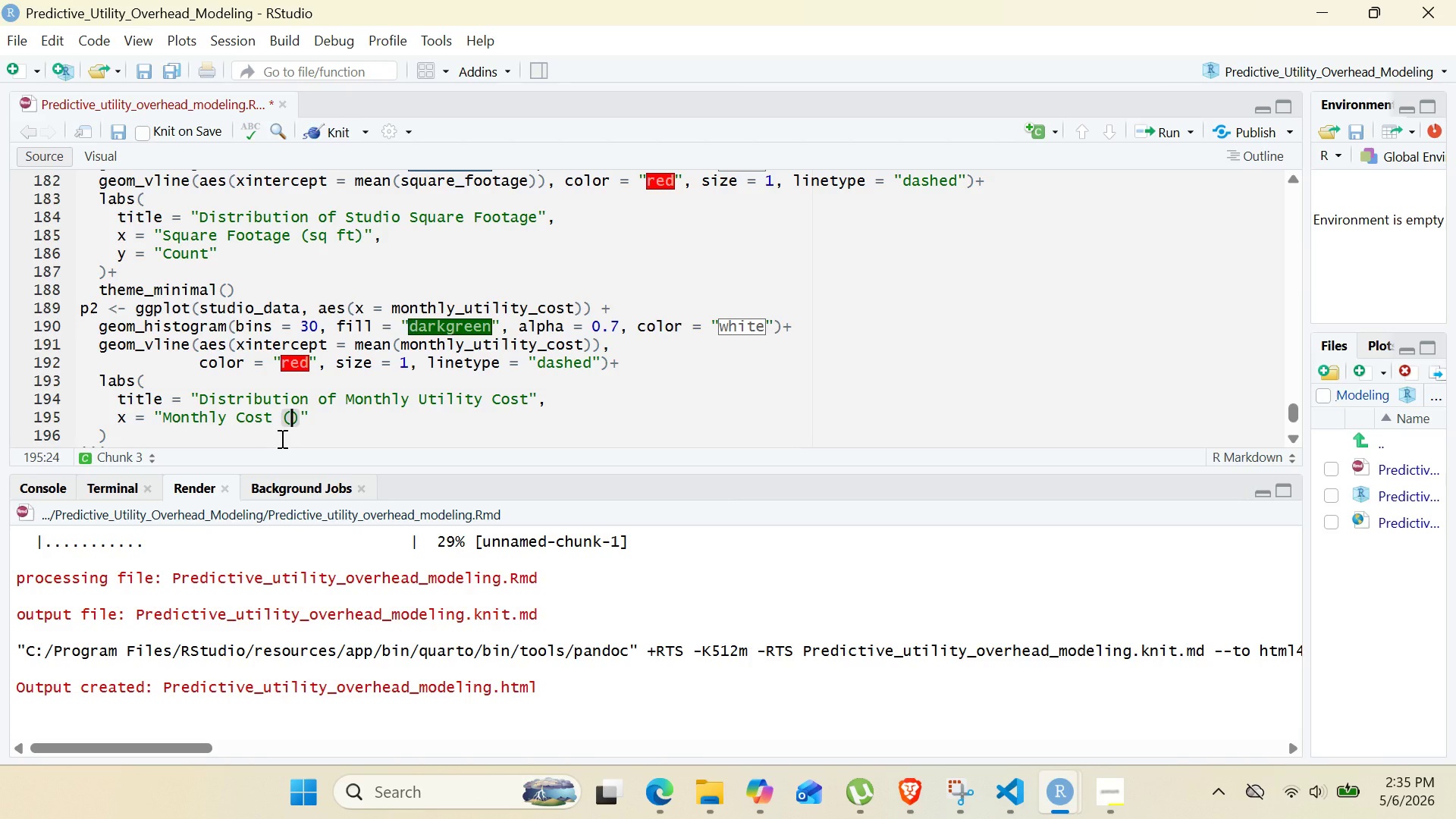 
type($ USD)
 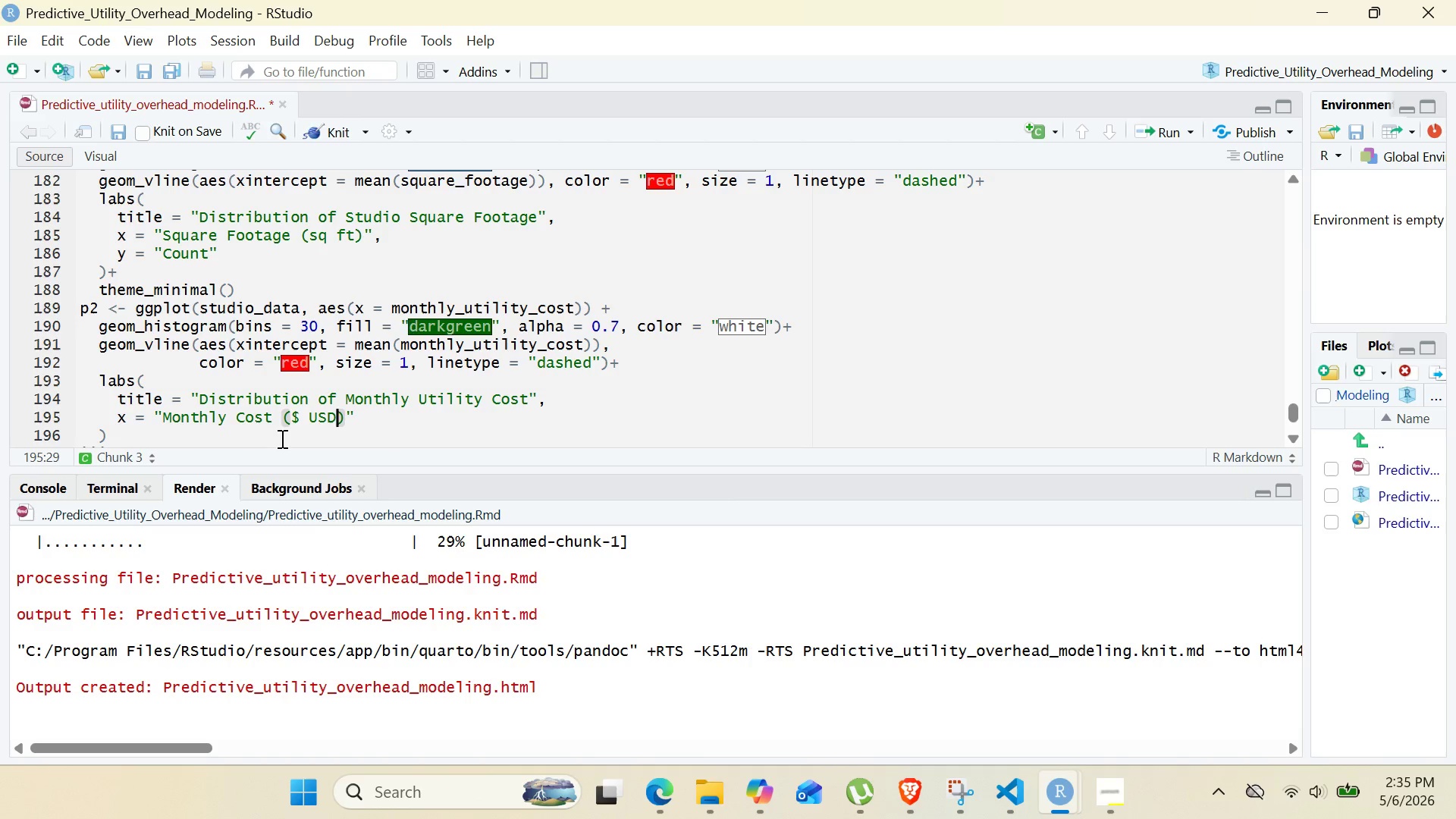 
key(ArrowRight)
 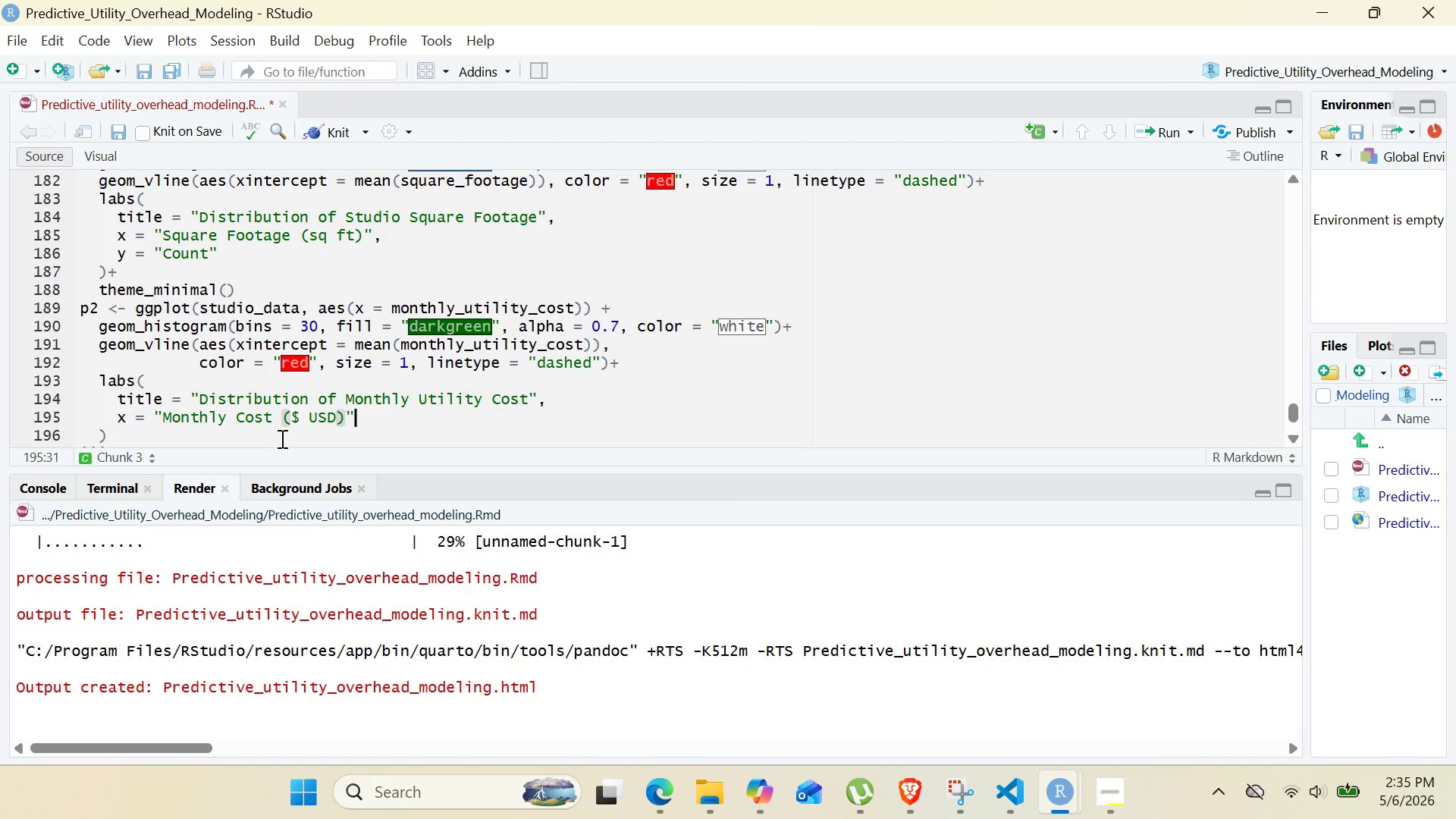 
key(ArrowRight)
 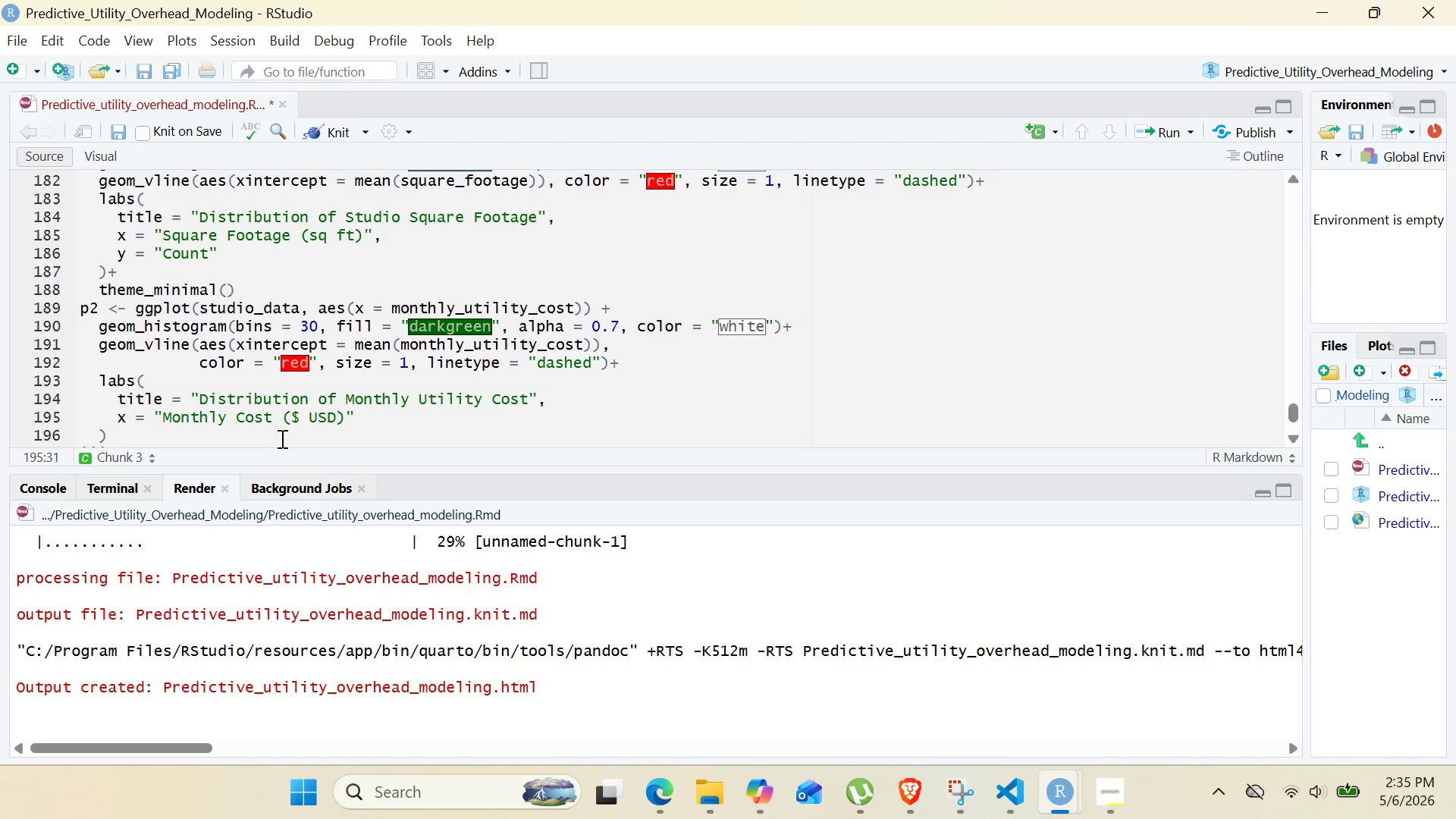 
key(Comma)
 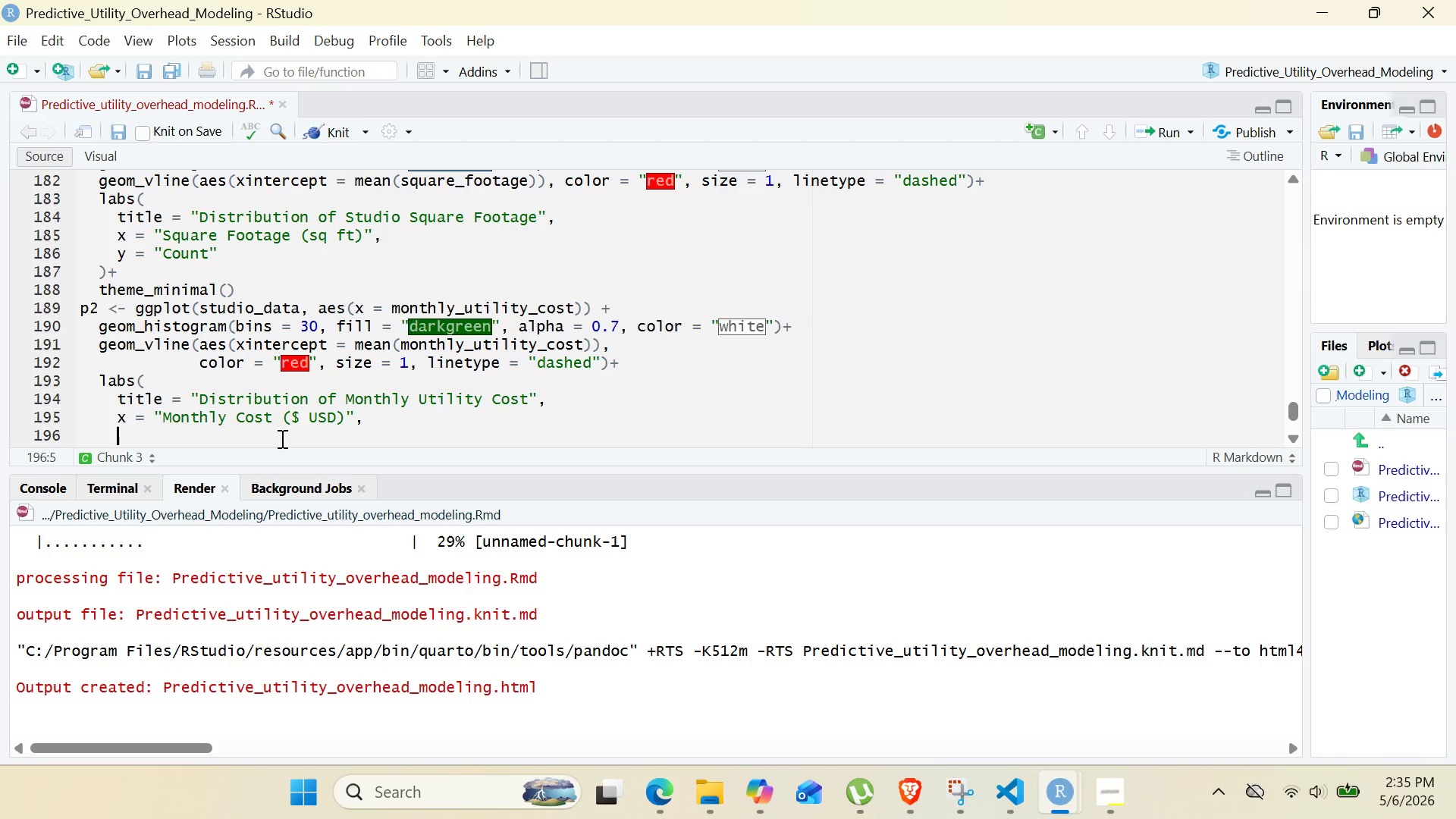 
key(Enter)
 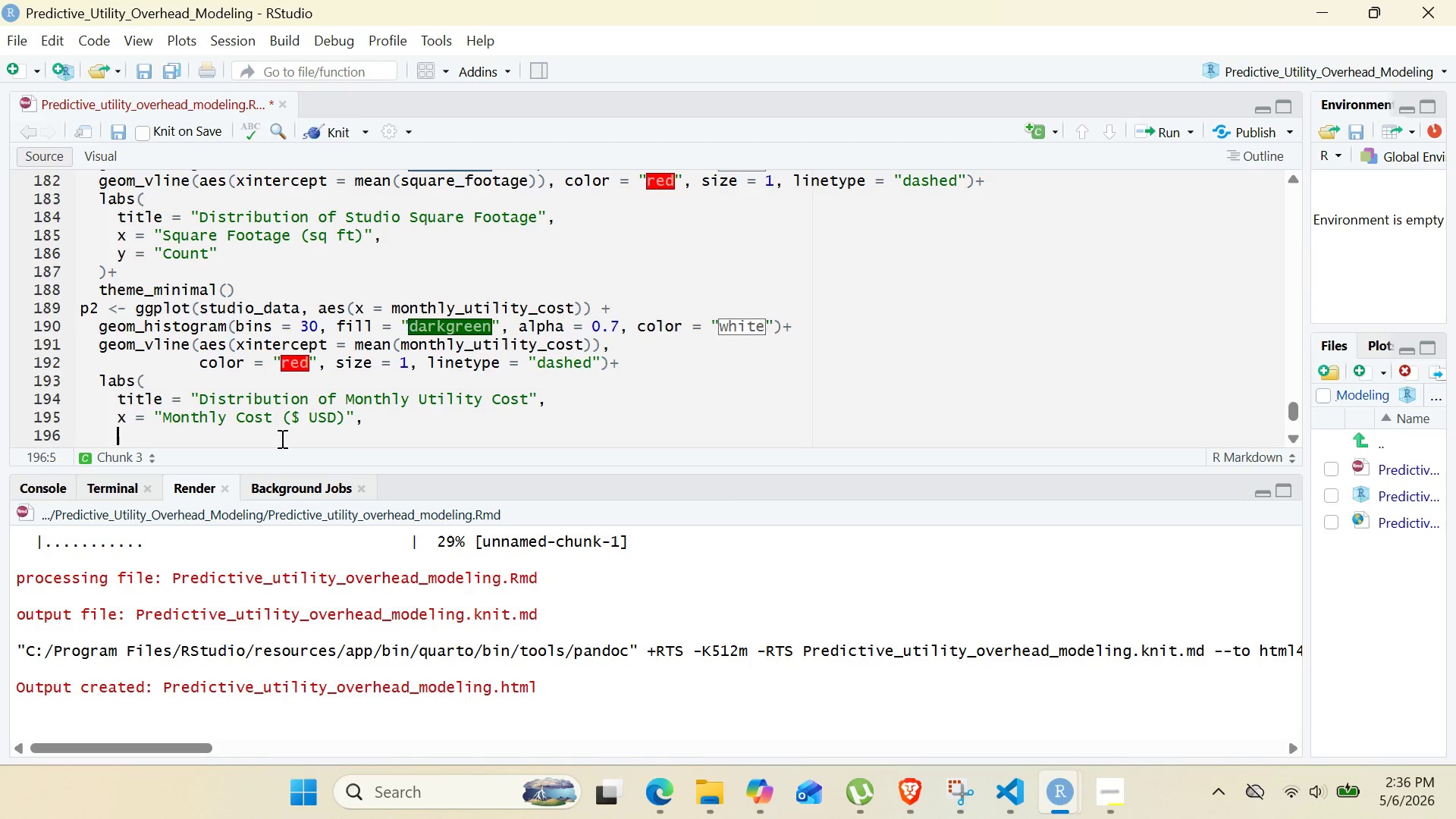 
type(y = "Count)
 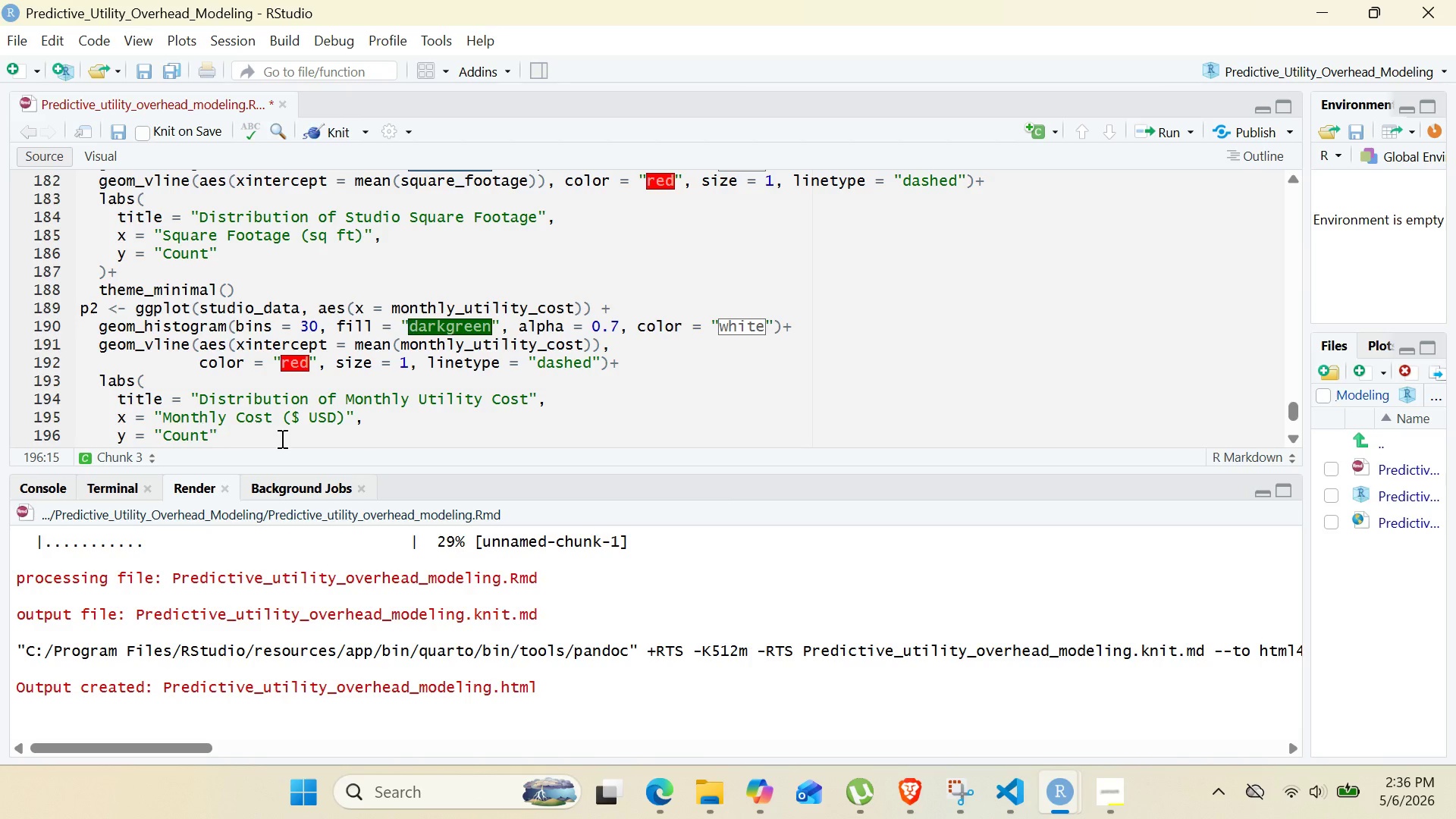 
left_click([141, 402])
 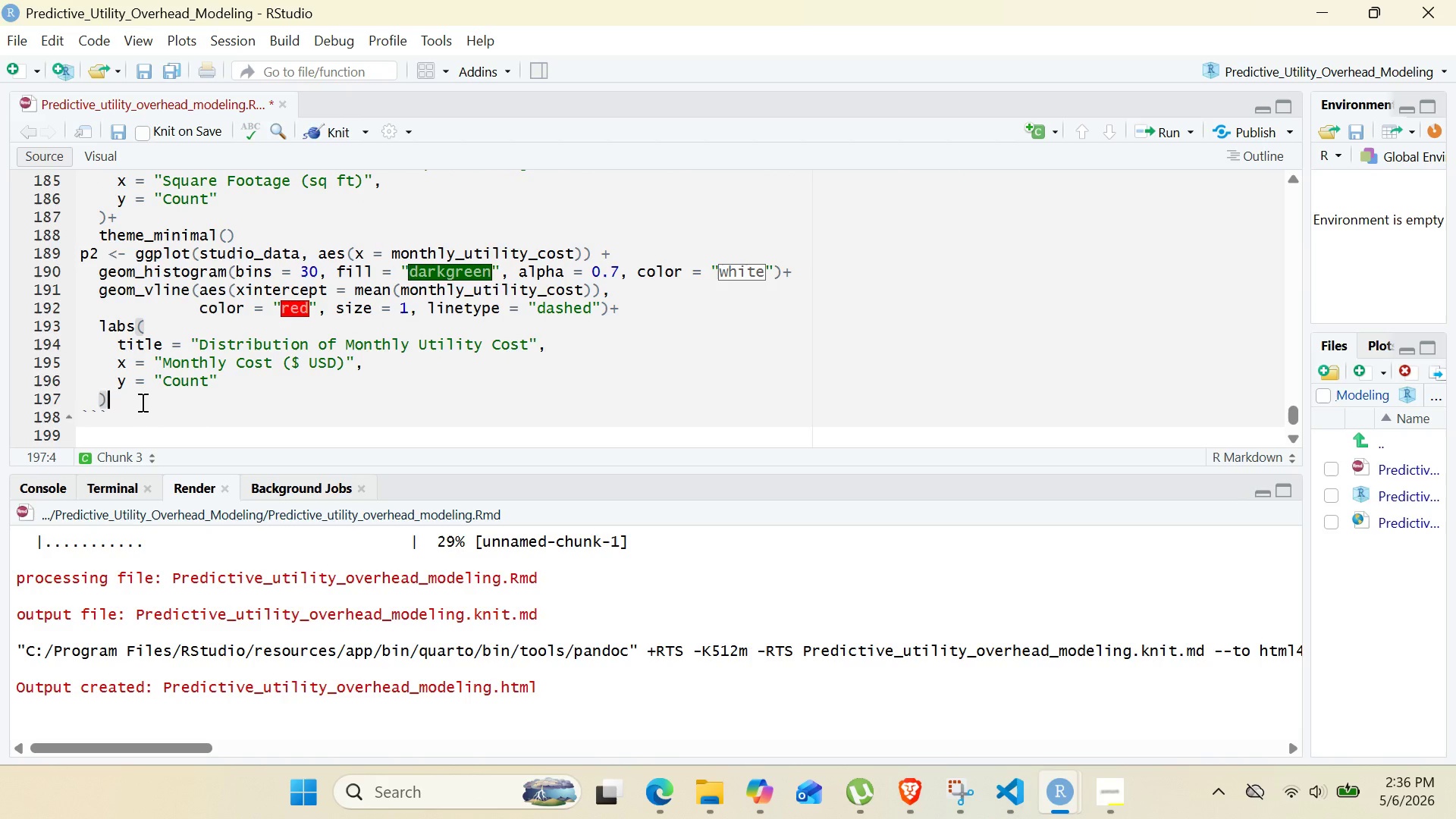 
key(Shift+Equal)
 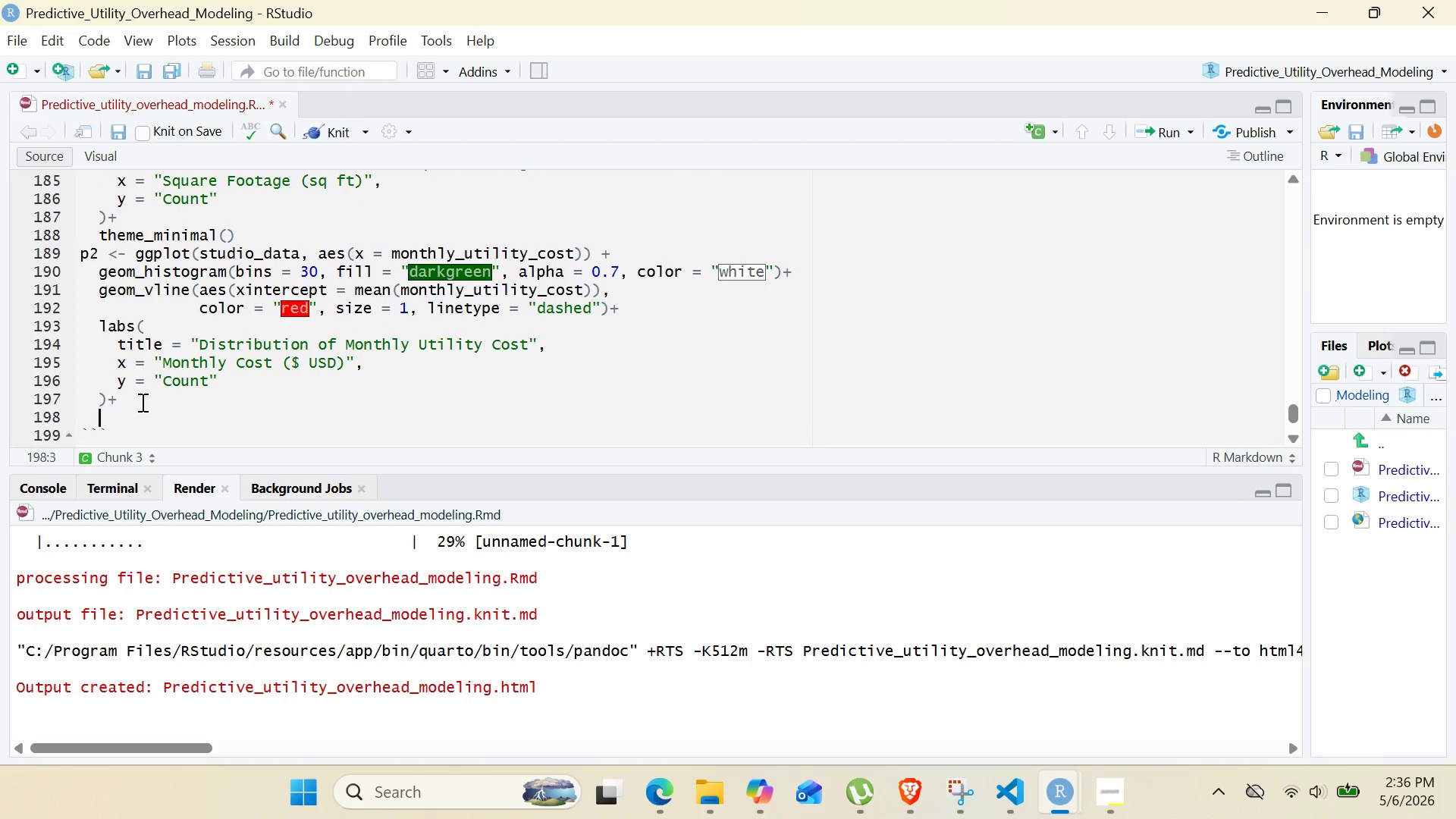 
key(Enter)
 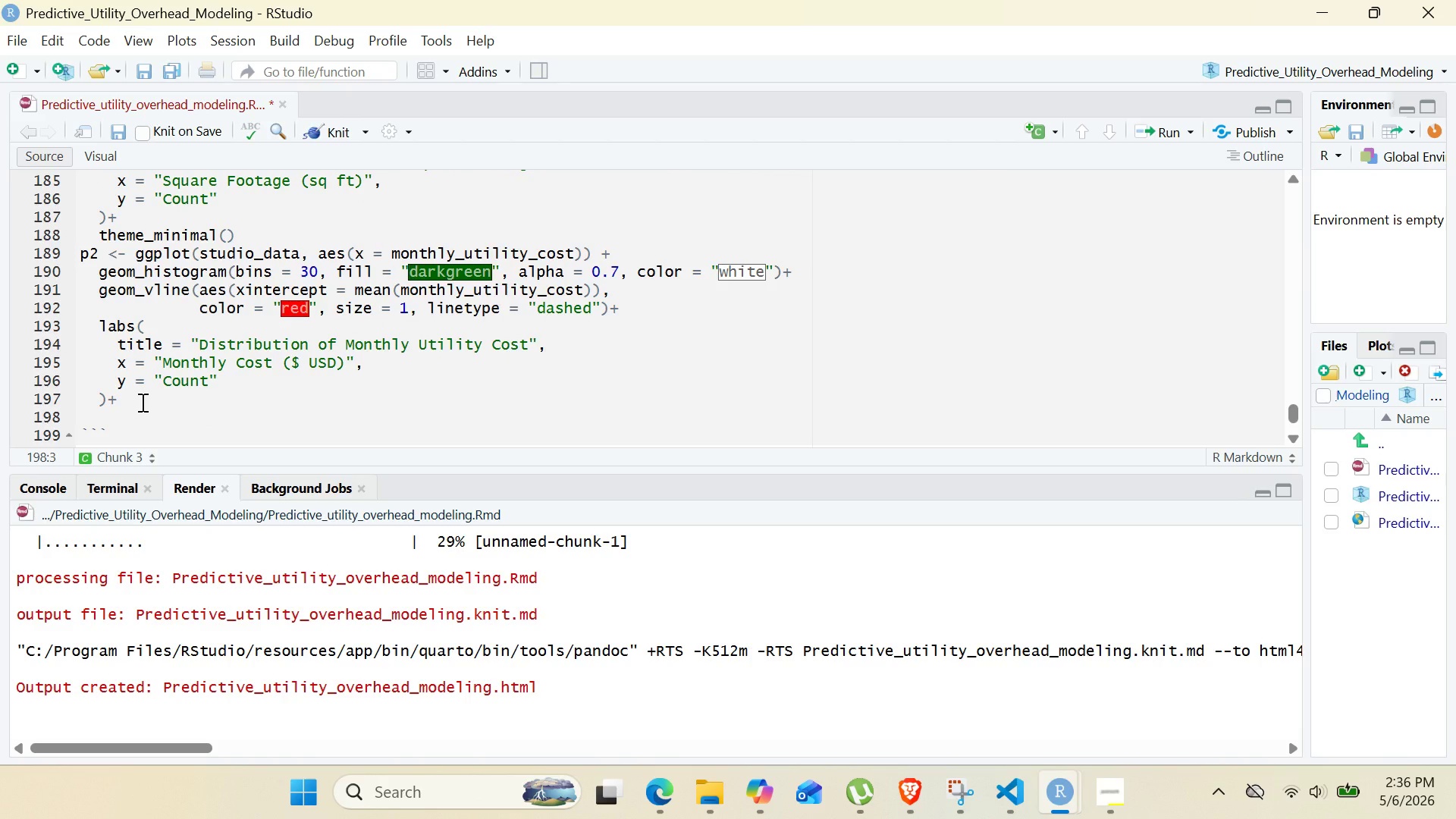 
type(theme_min)
 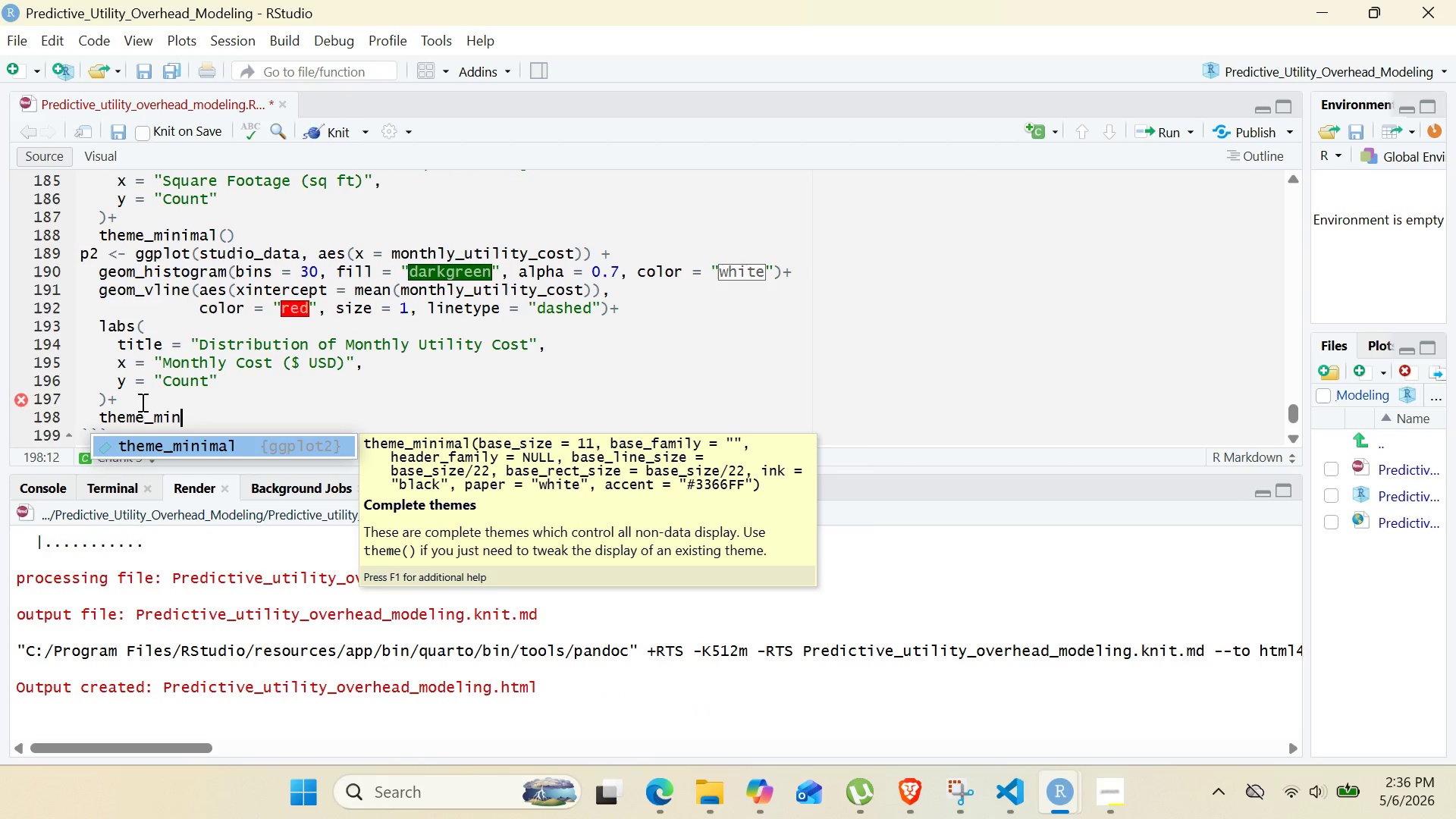 
key(Enter)
 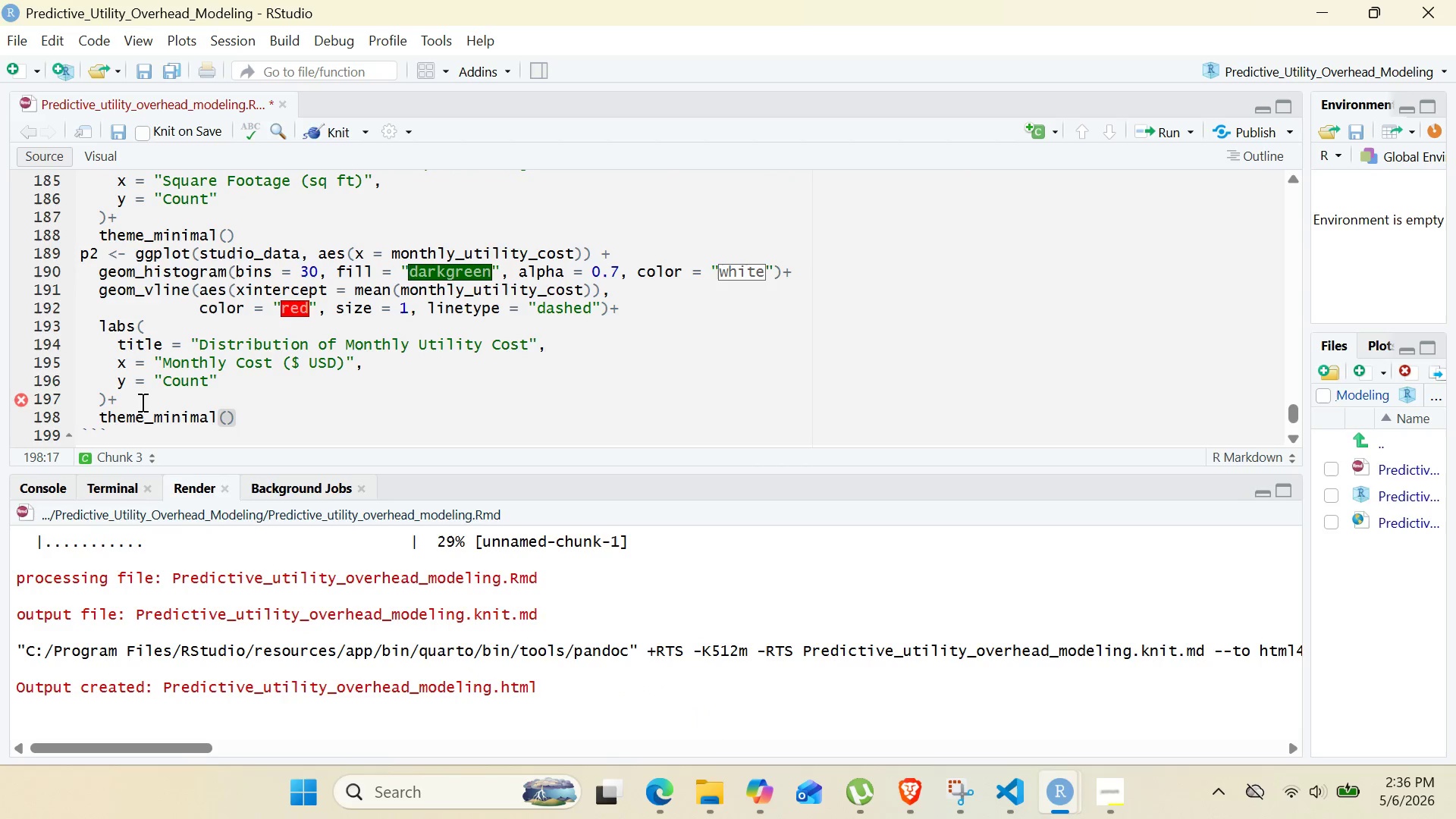 
key(ArrowRight)
 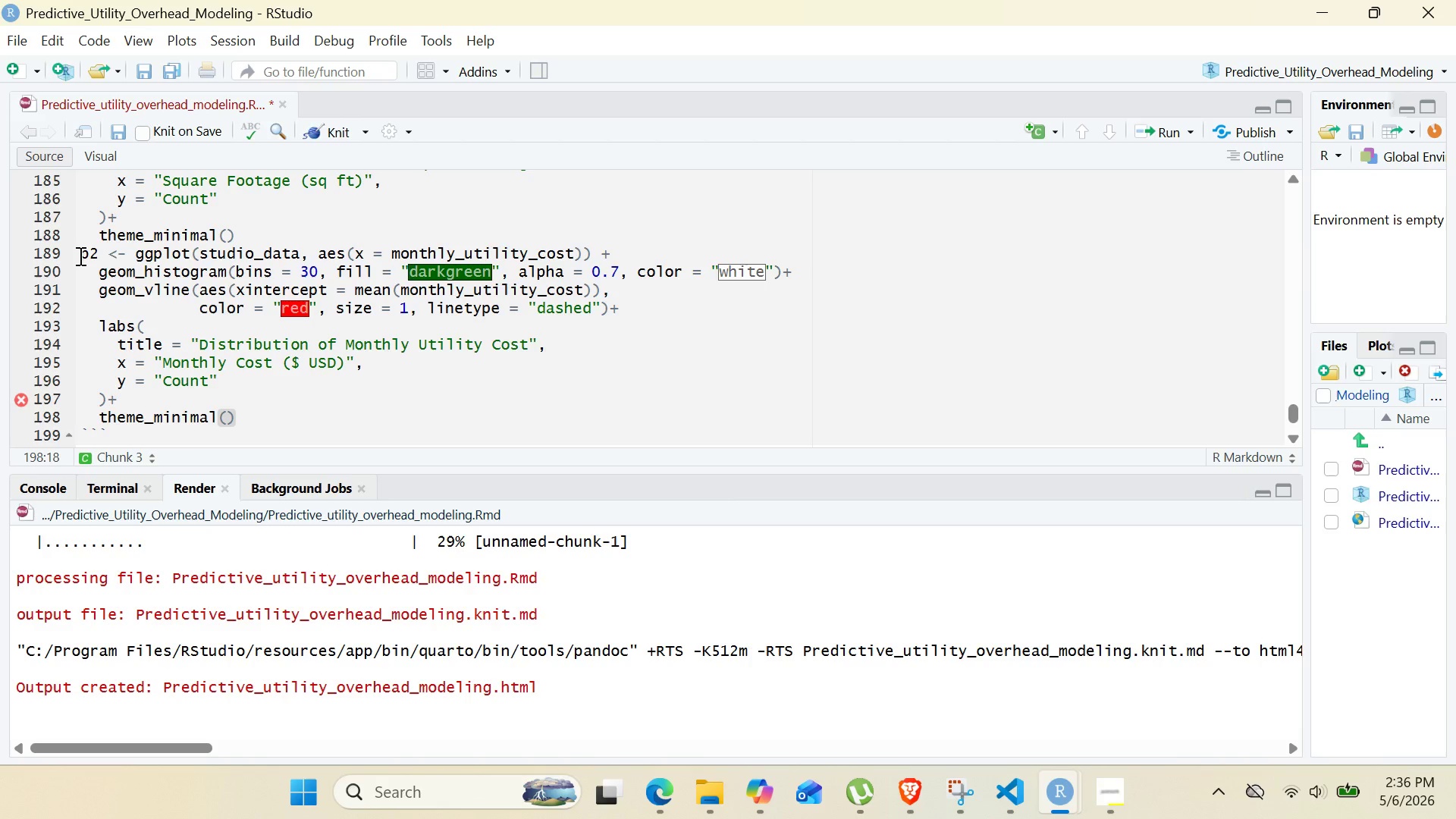 
wait(10.55)
 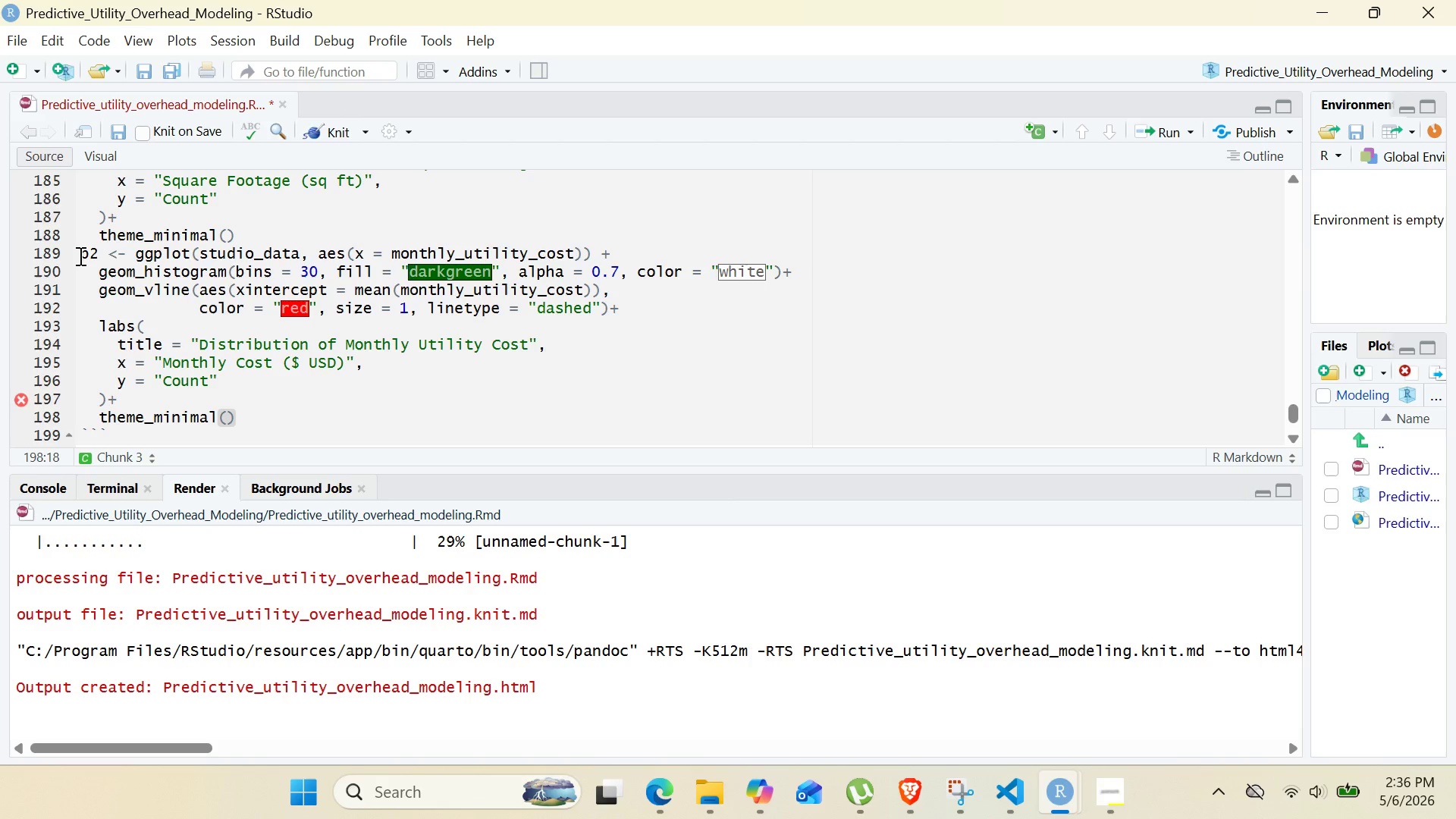 
left_click([79, 256])
 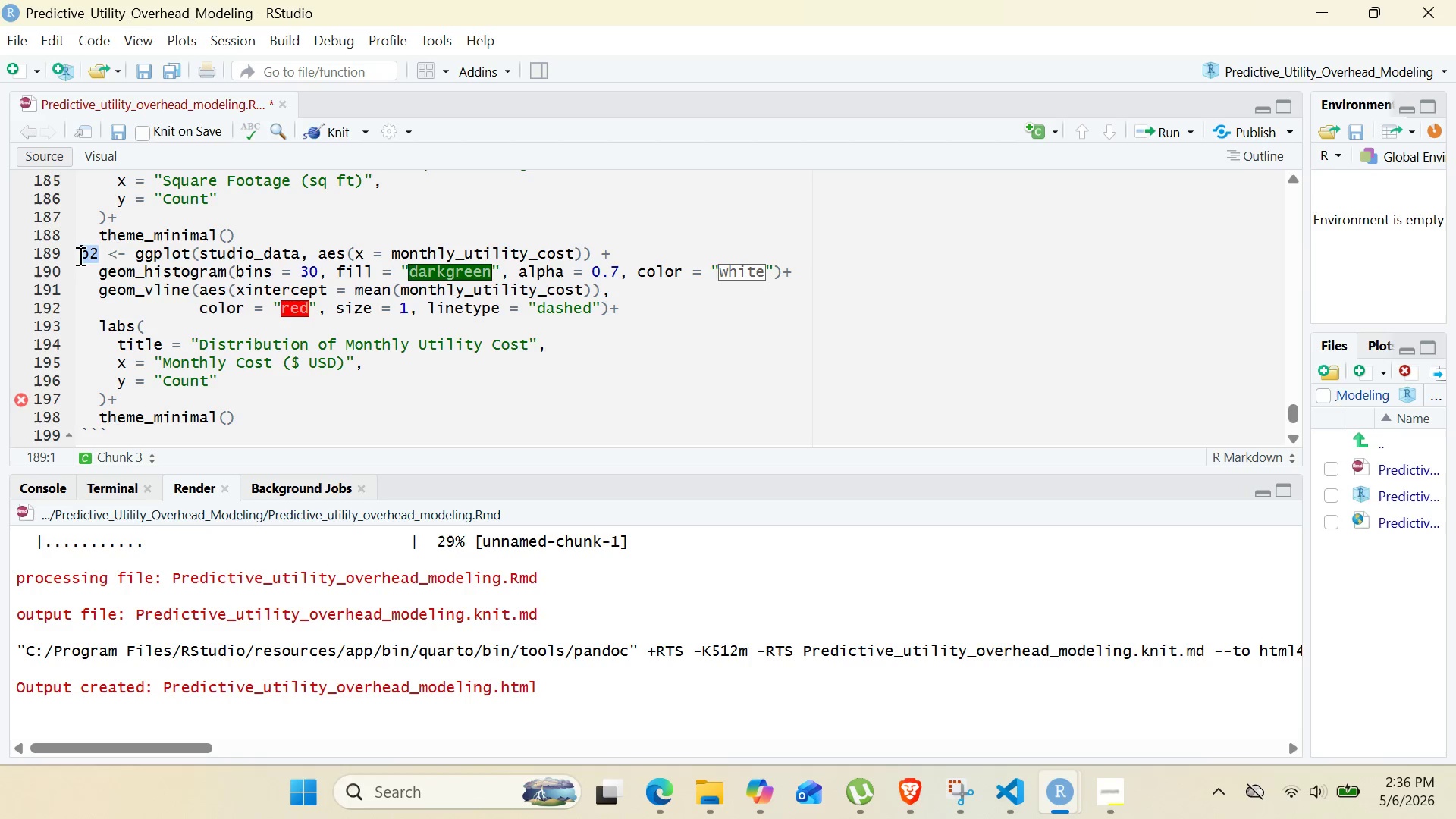 
left_click_drag(start_coordinate=[79, 256], to_coordinate=[271, 419])
 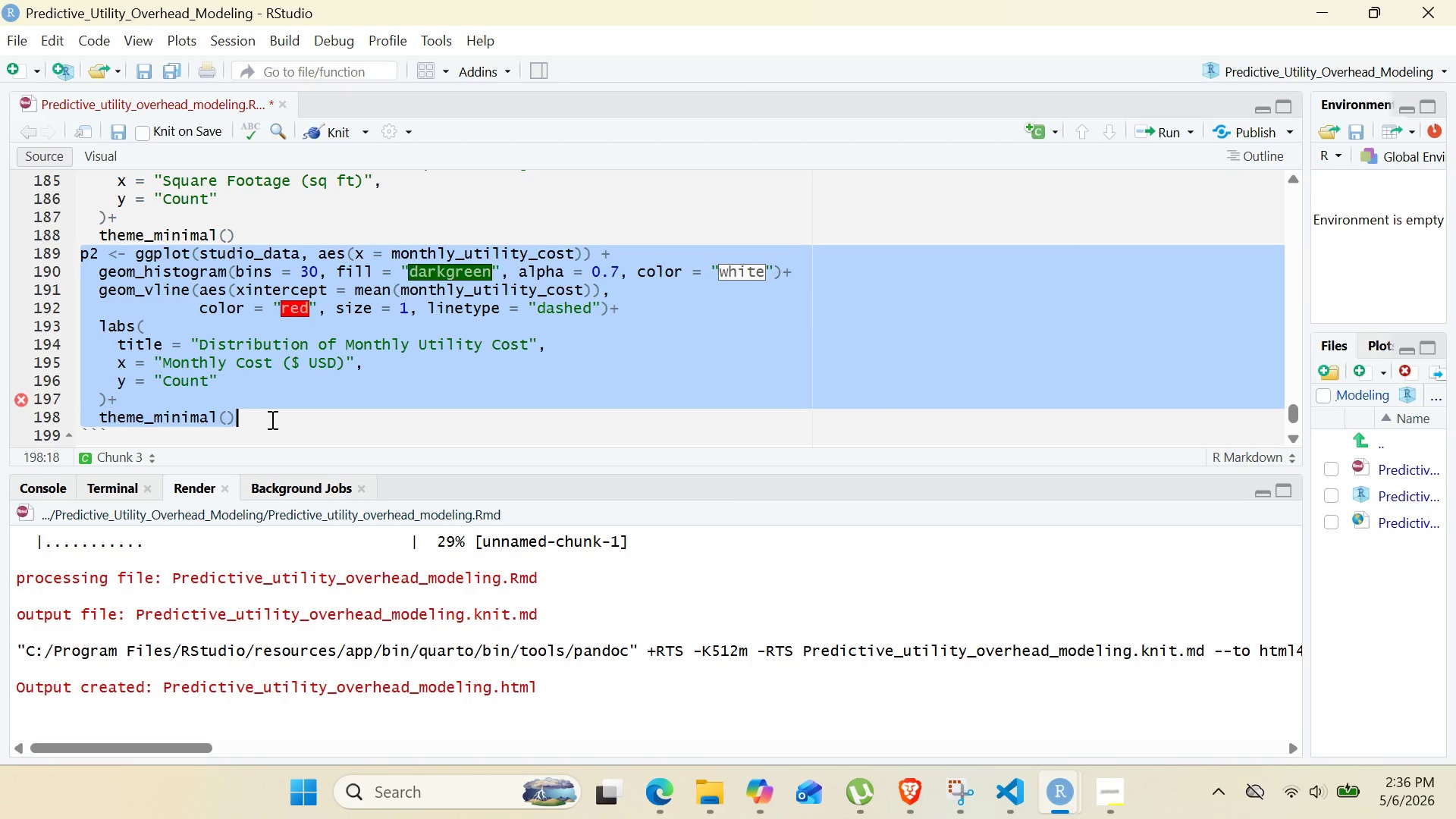 
hold_key(key=ControlLeft, duration=0.66)
 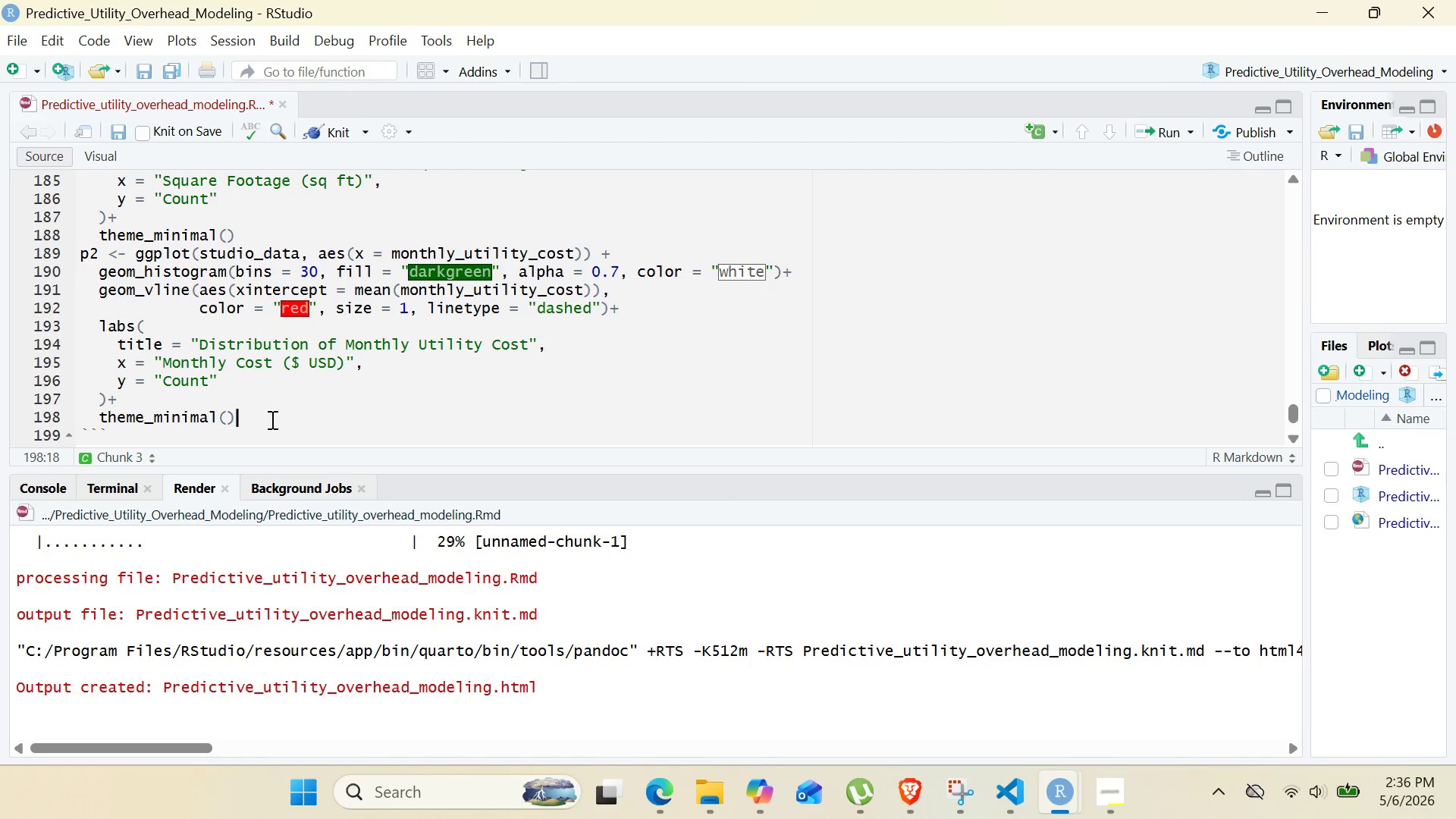 
key(C)
 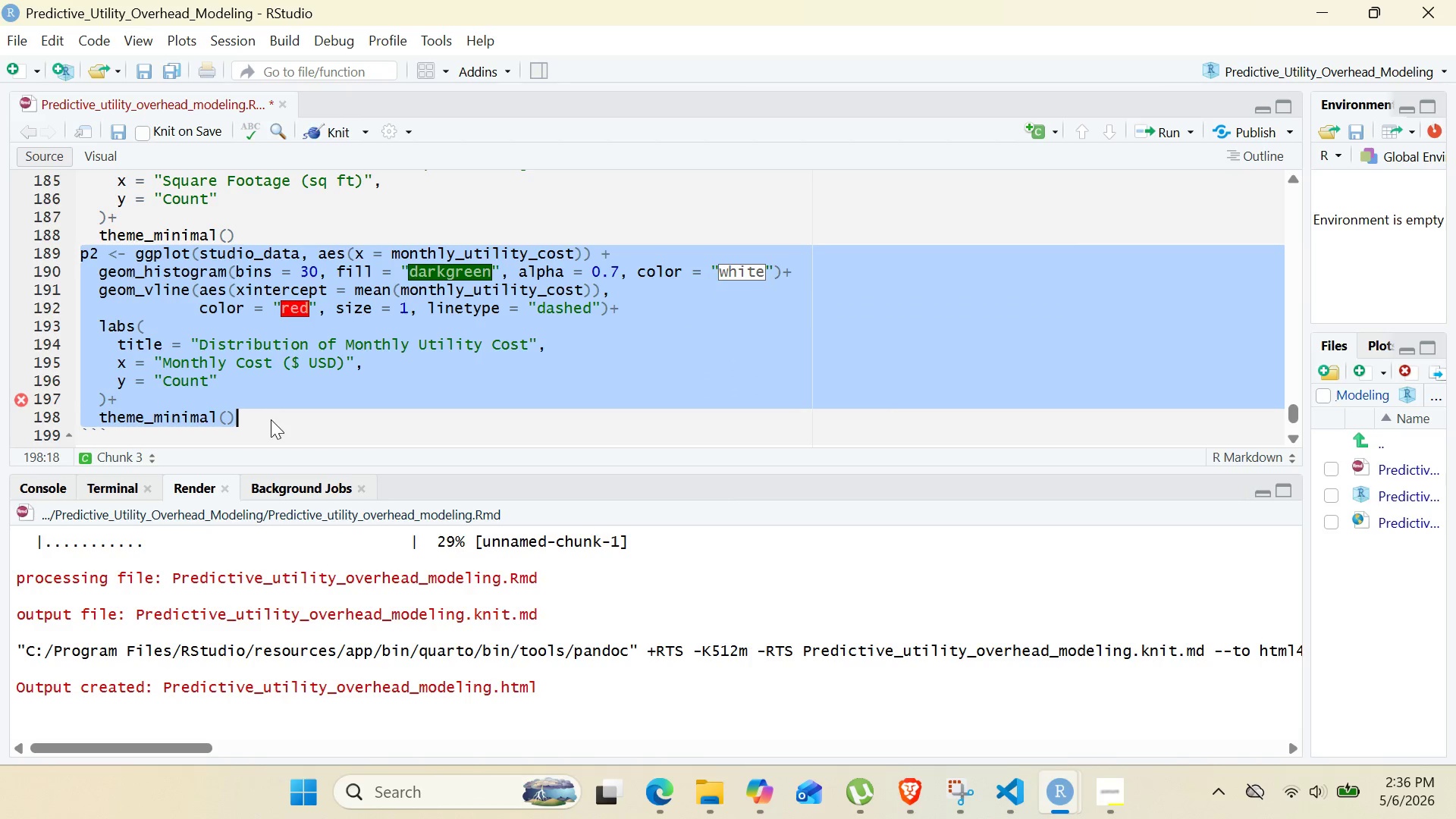 
left_click([271, 419])
 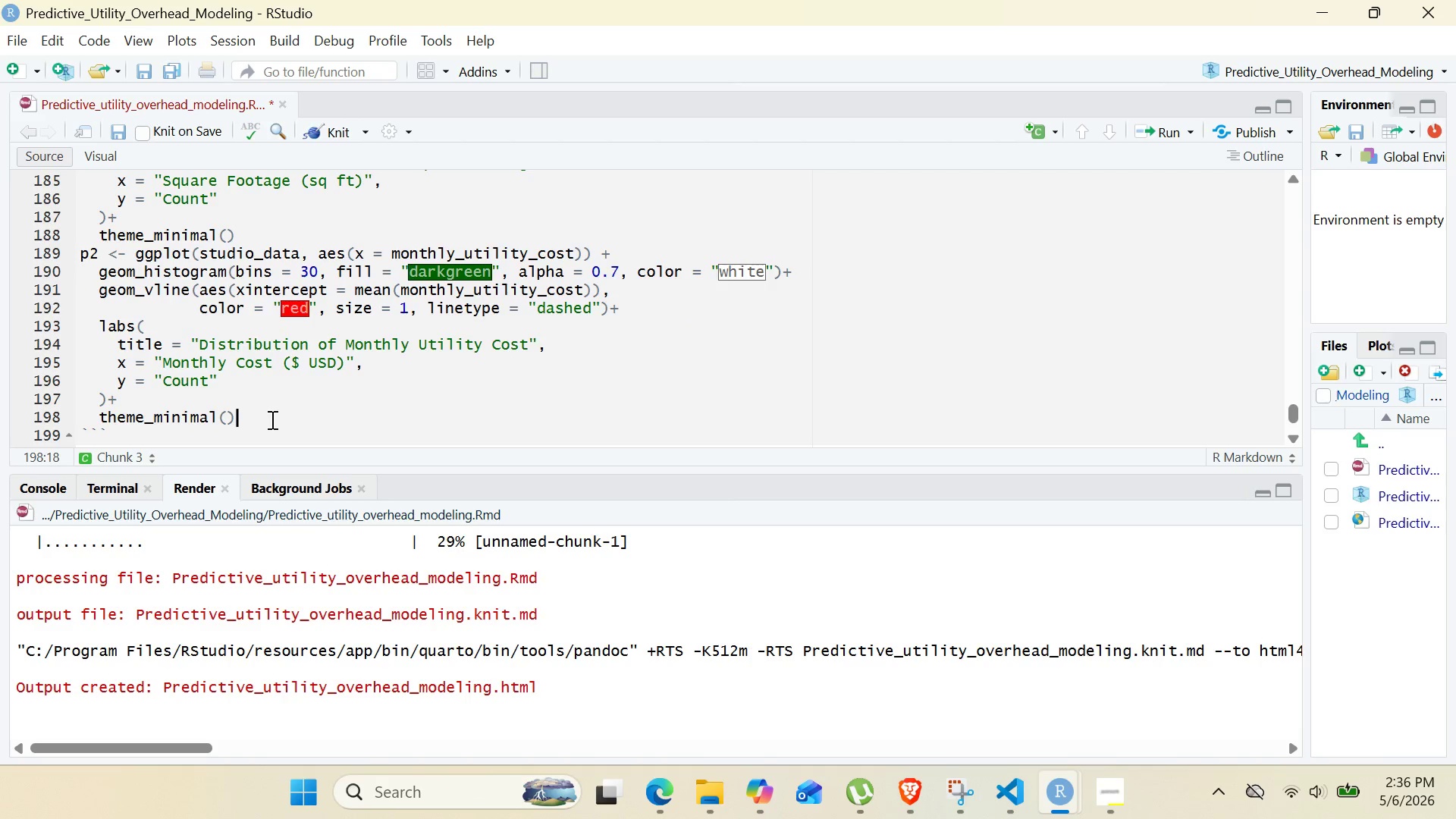 
key(Enter)
 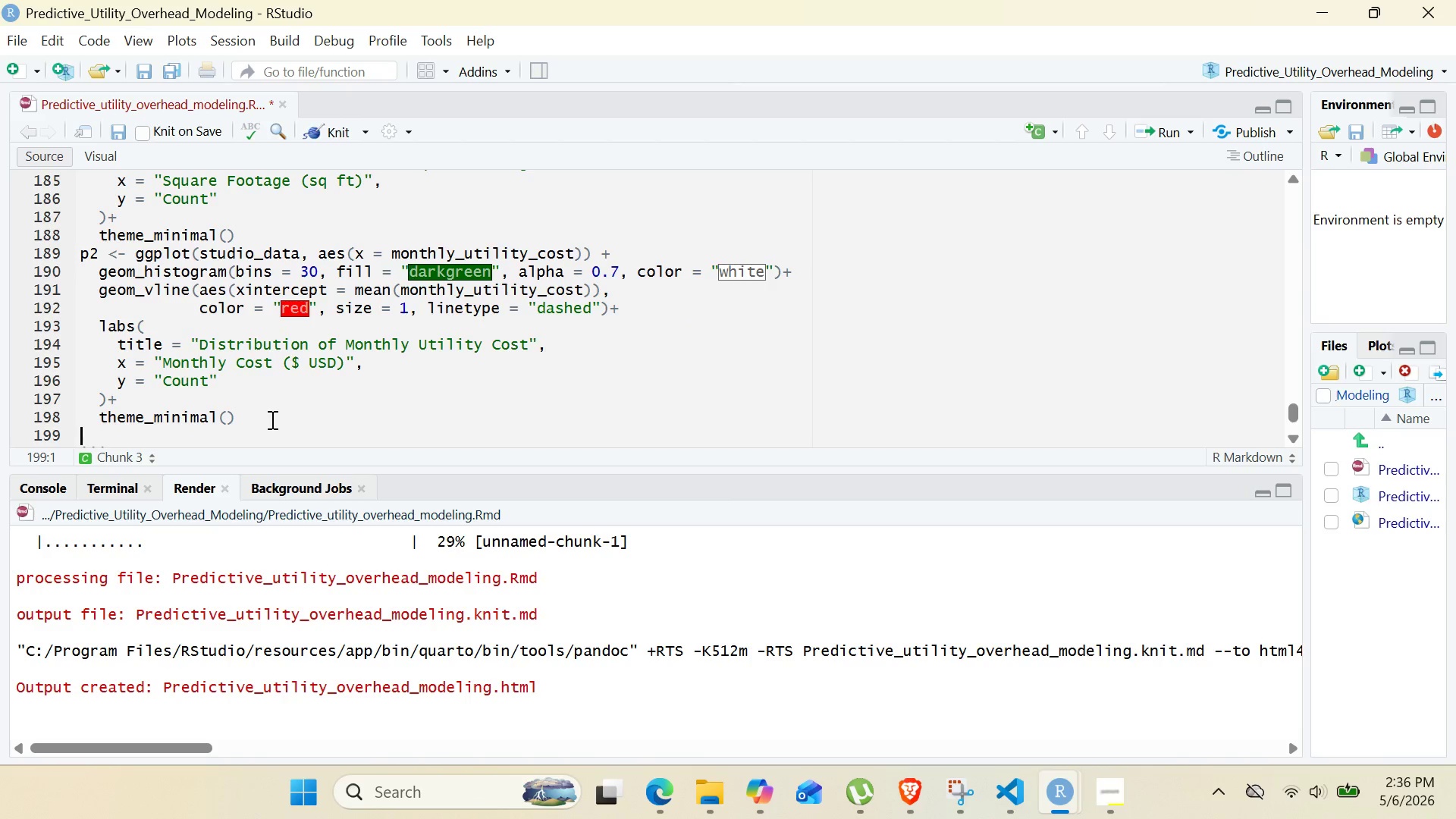 
hold_key(key=ControlLeft, duration=0.48)
 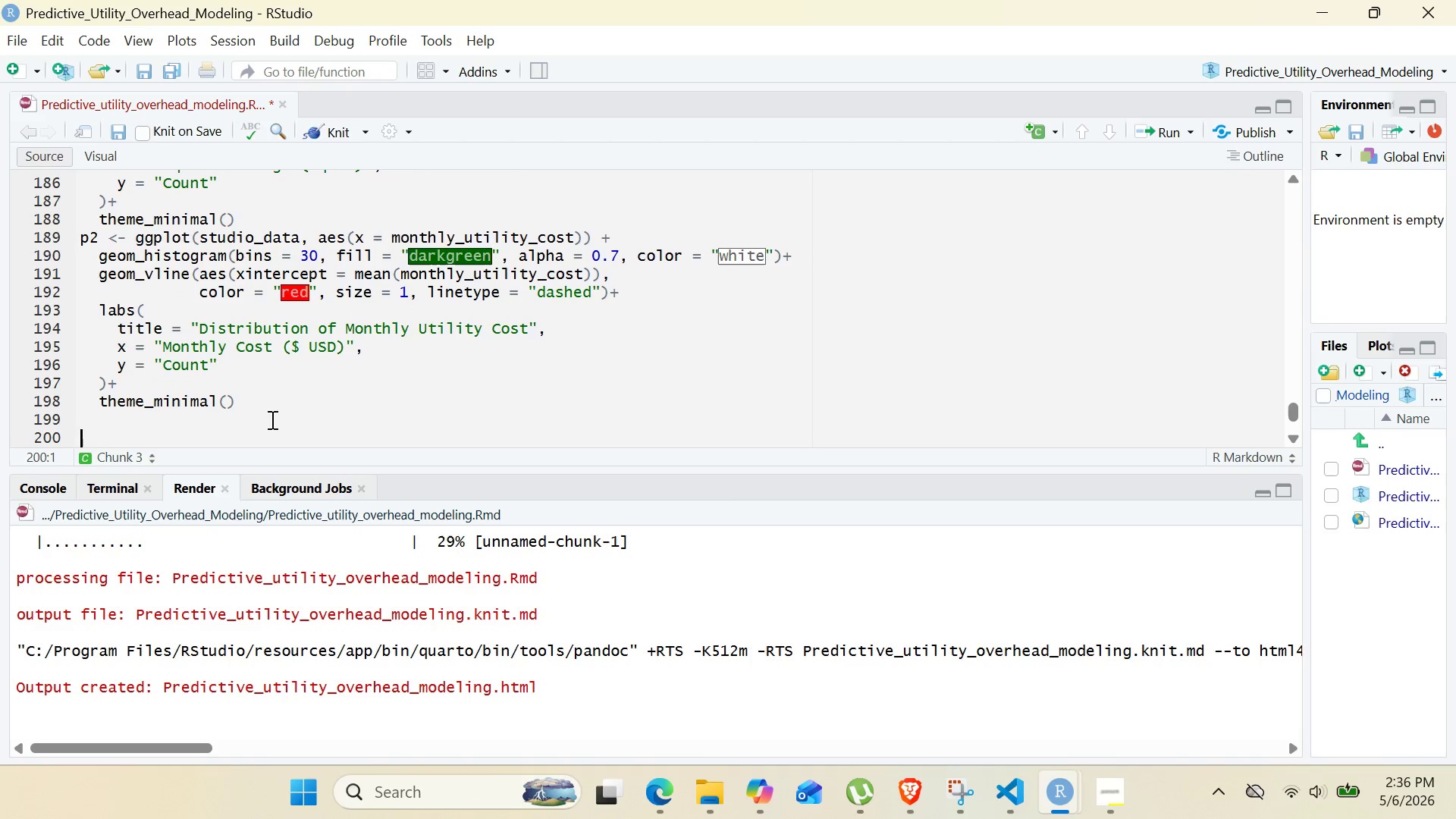 
key(Enter)
 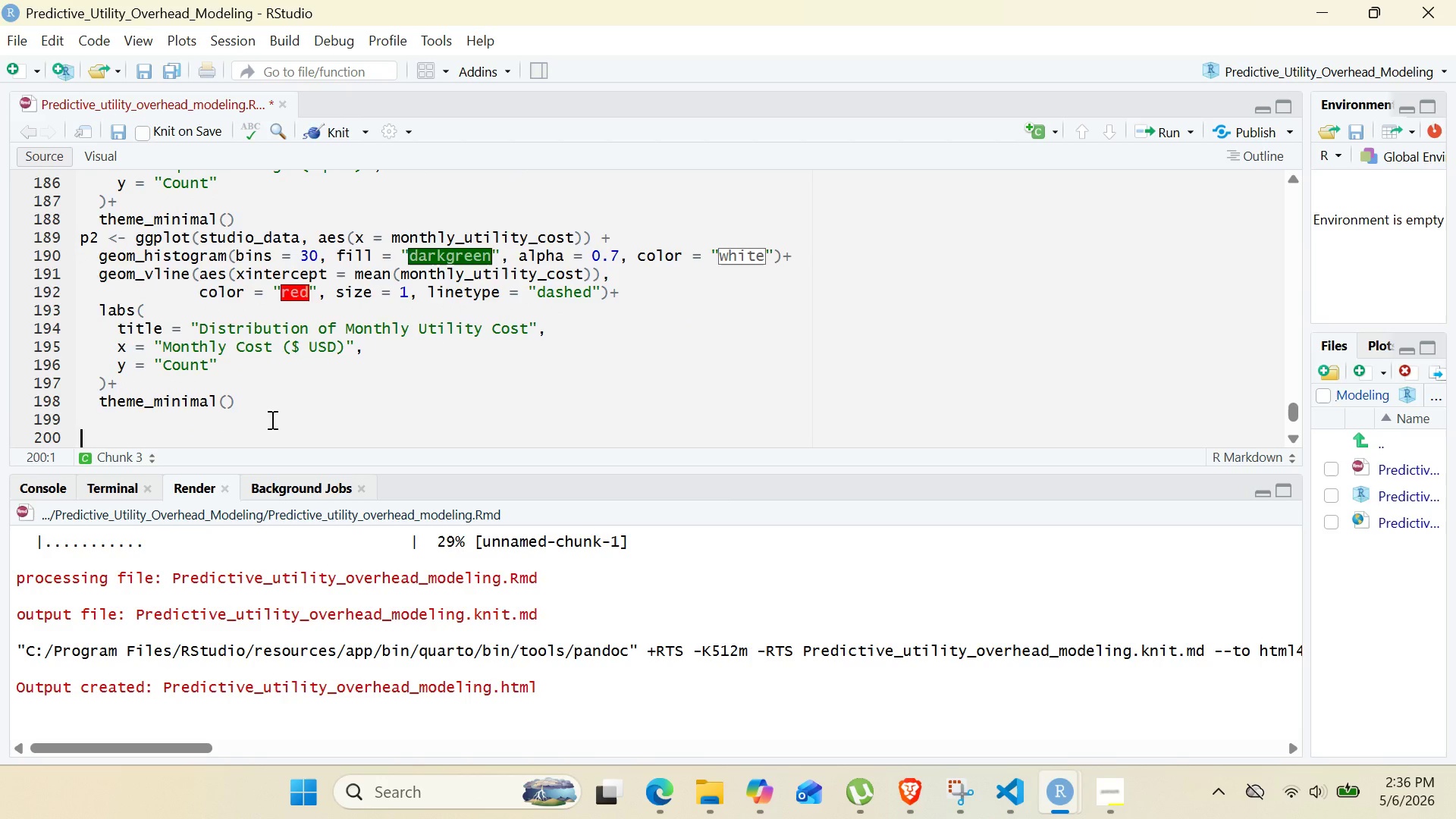 
key(Control+V)
 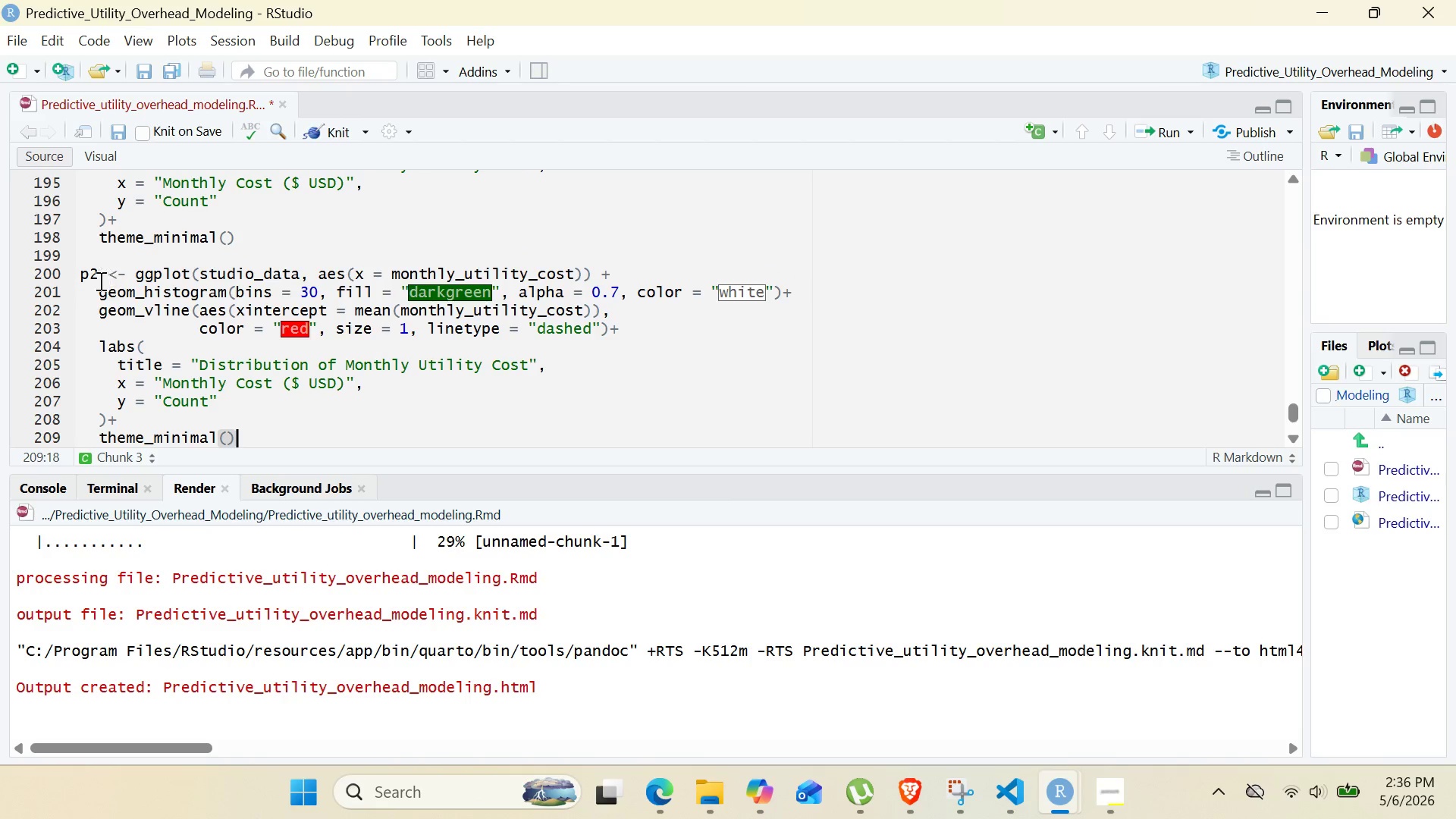 
left_click([96, 280])
 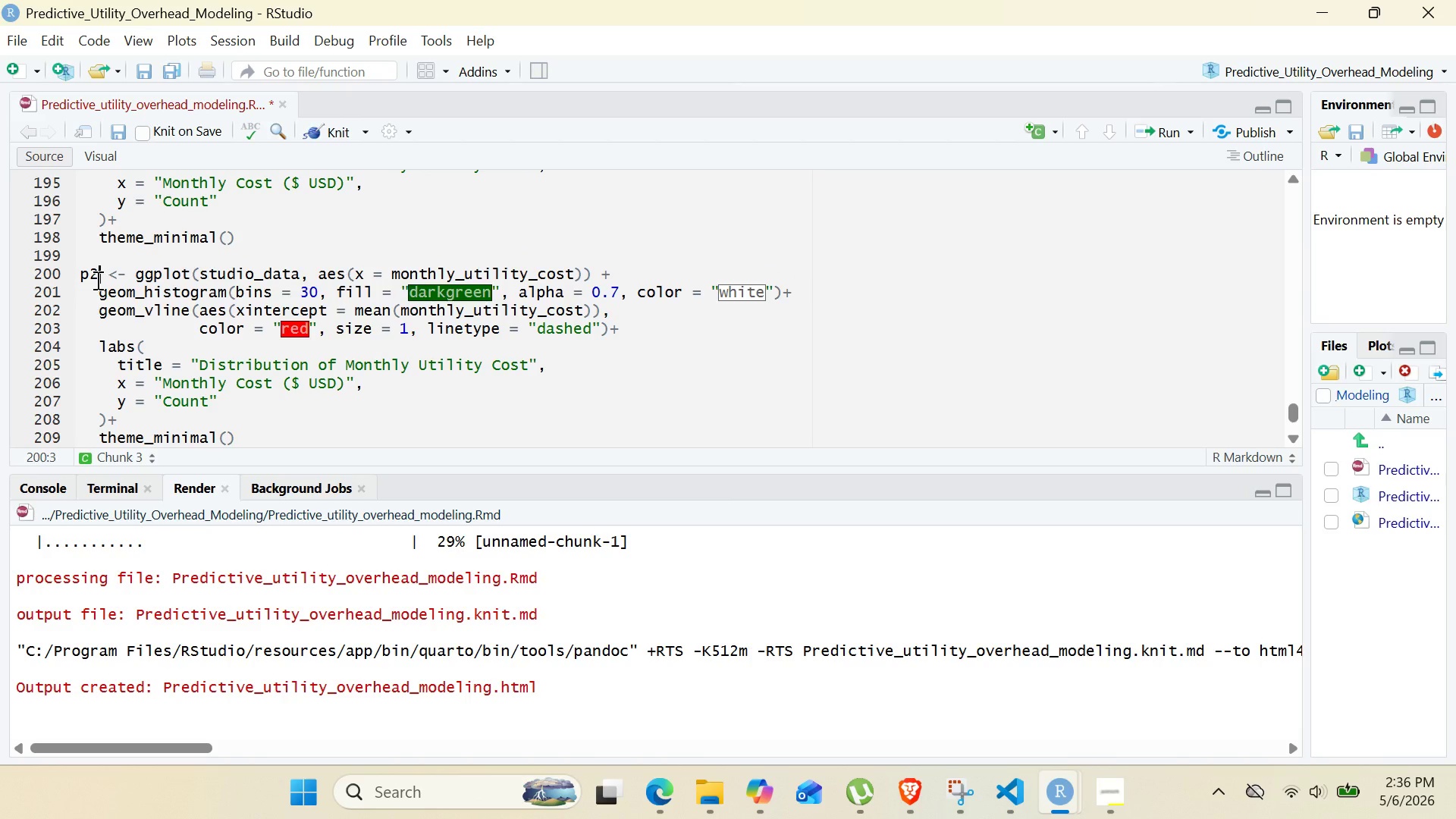 
key(Control+Backspace)
 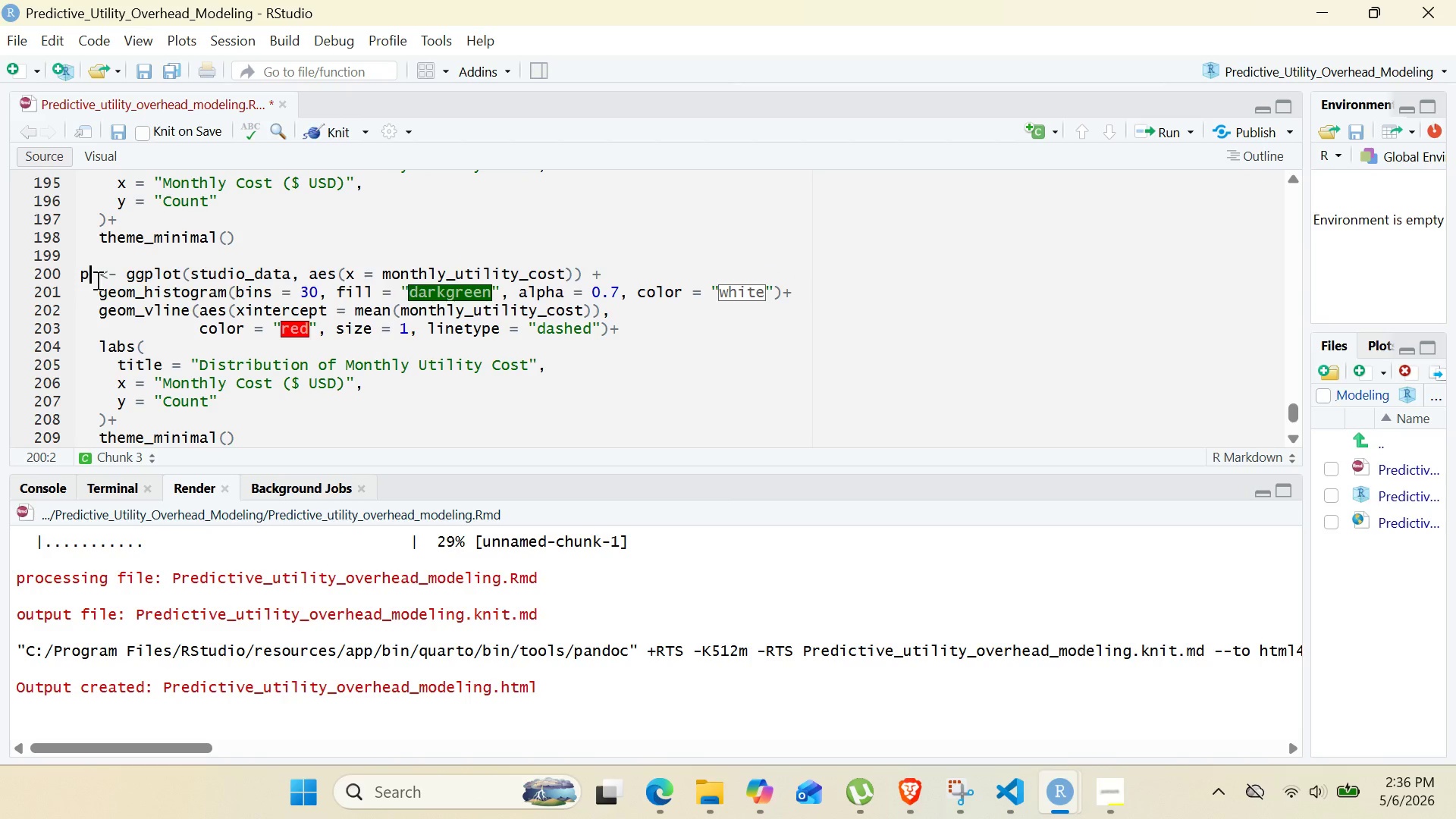 
key(Control+3)
 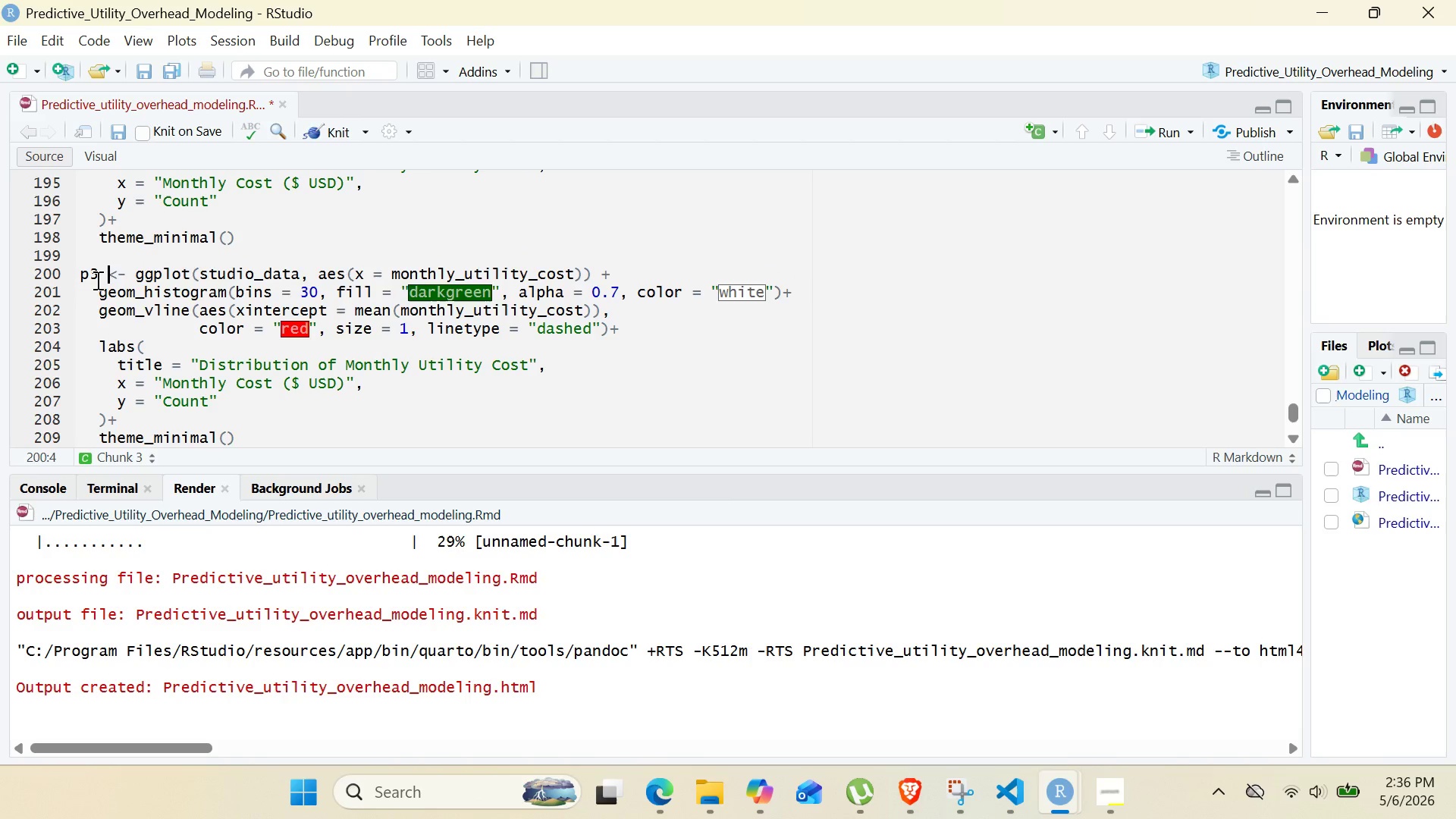 
hold_key(key=ArrowRight, duration=0.58)
 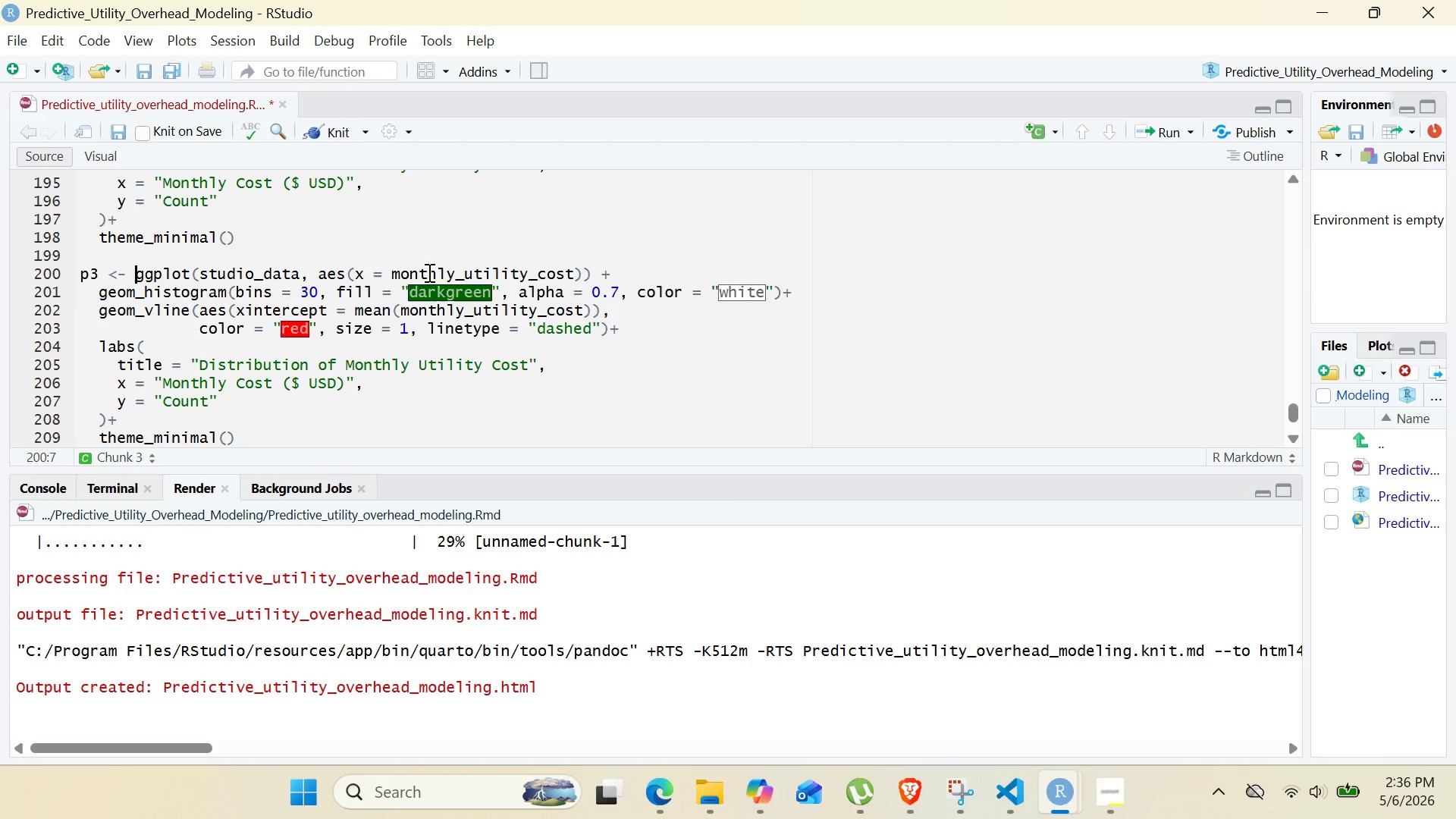 
wait(10.31)
 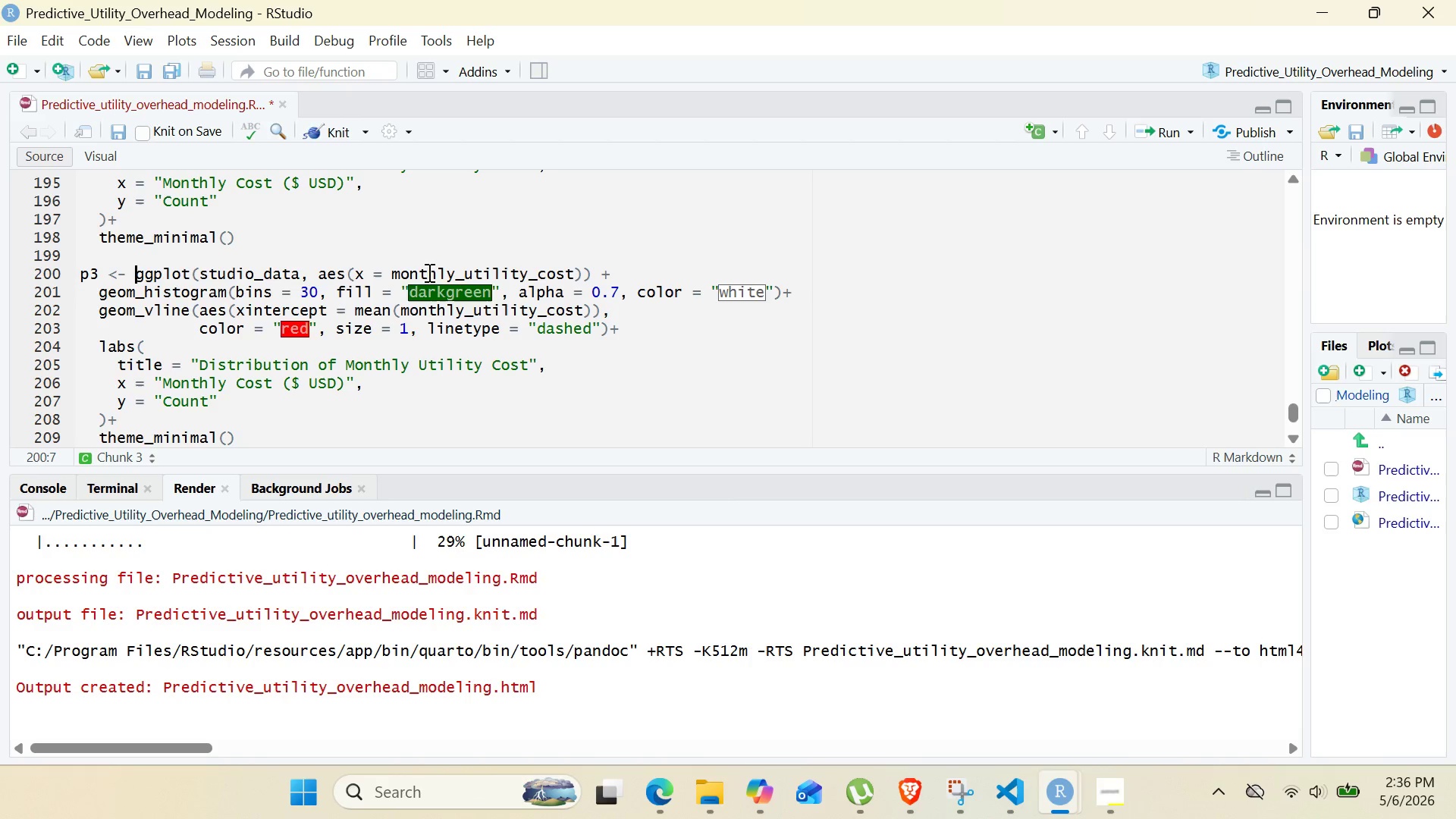 
double_click([430, 274])
 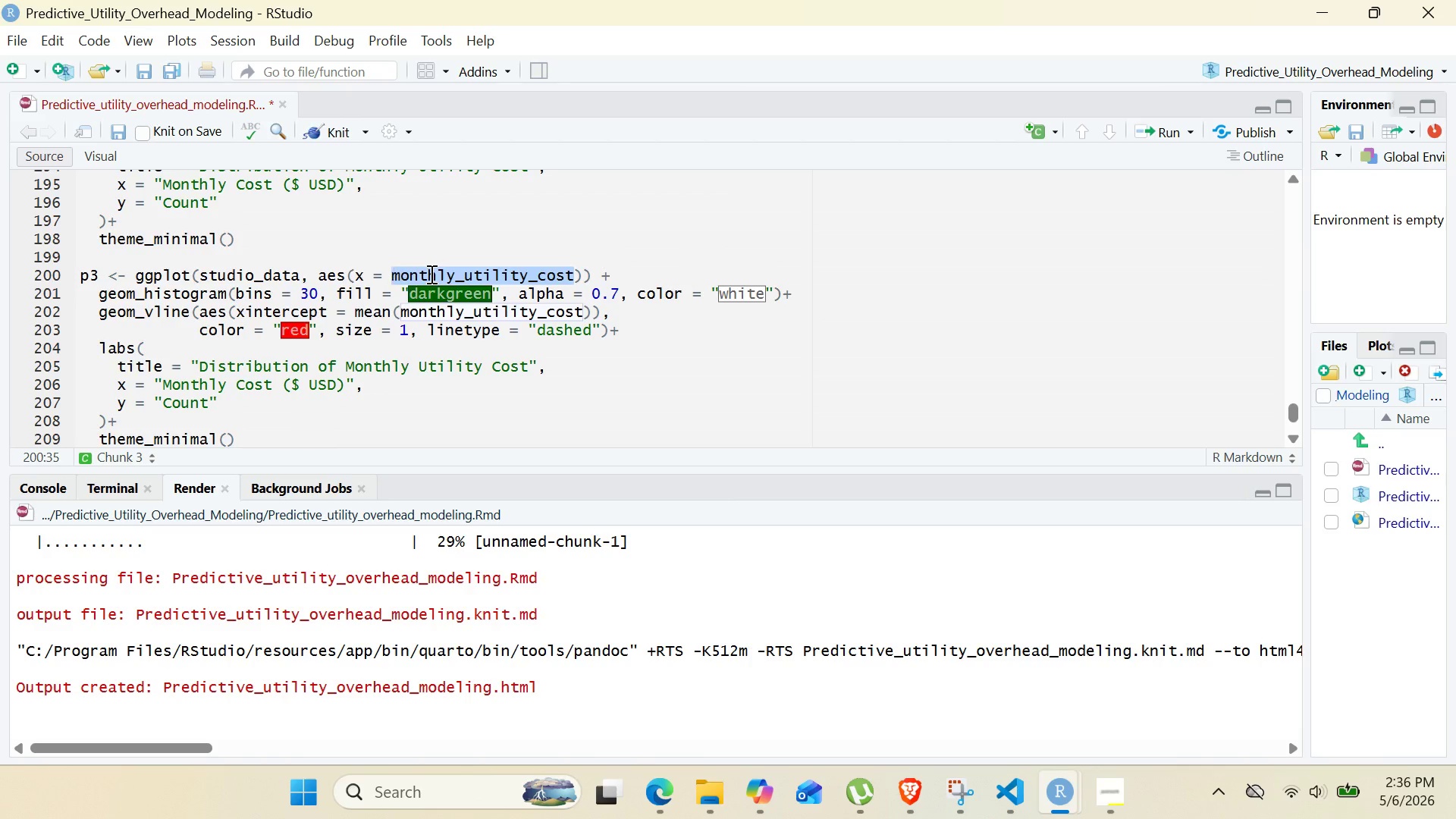 
key(Backspace)
type(peak-occupancy)
 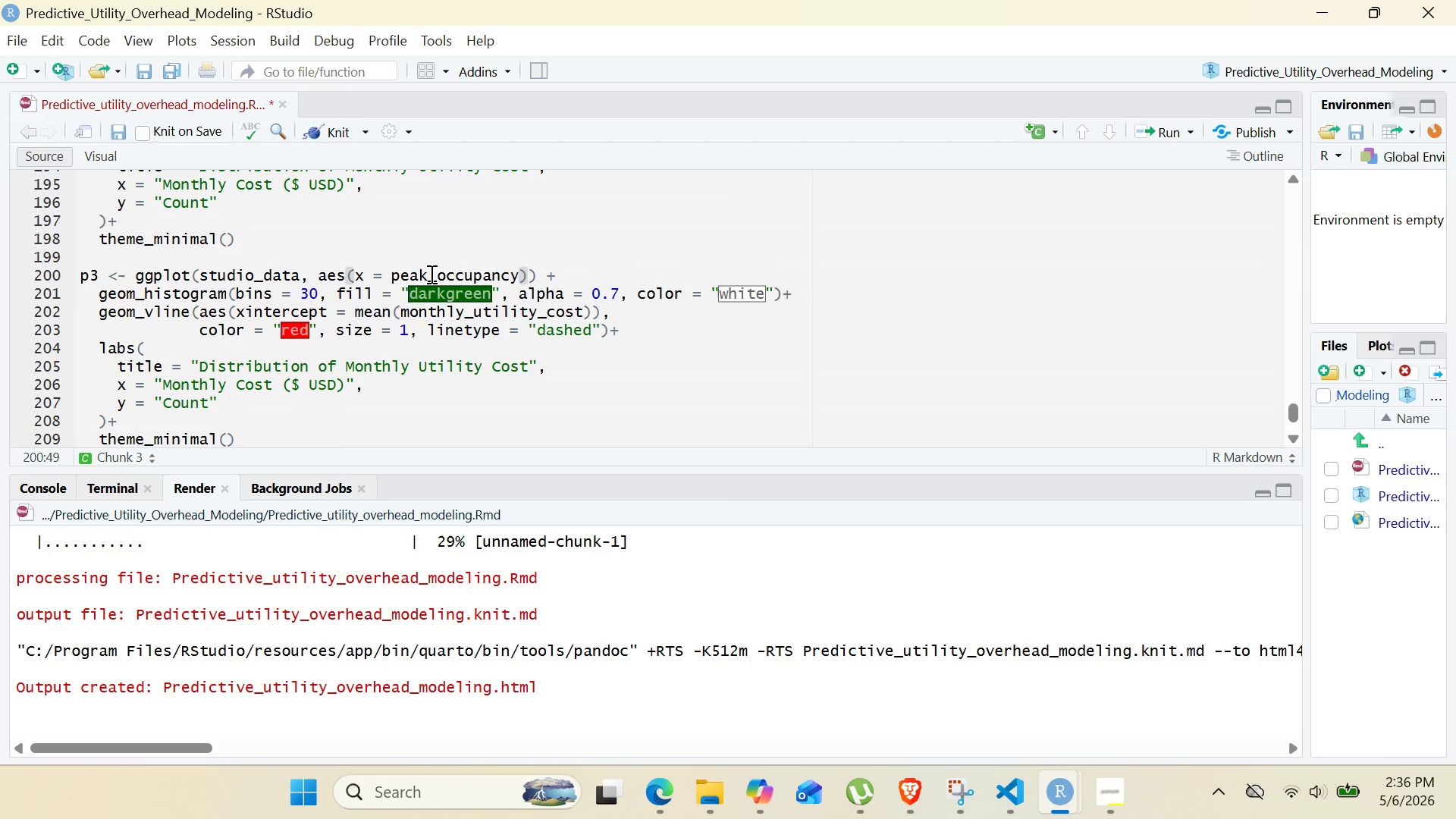 
wait(5.05)
 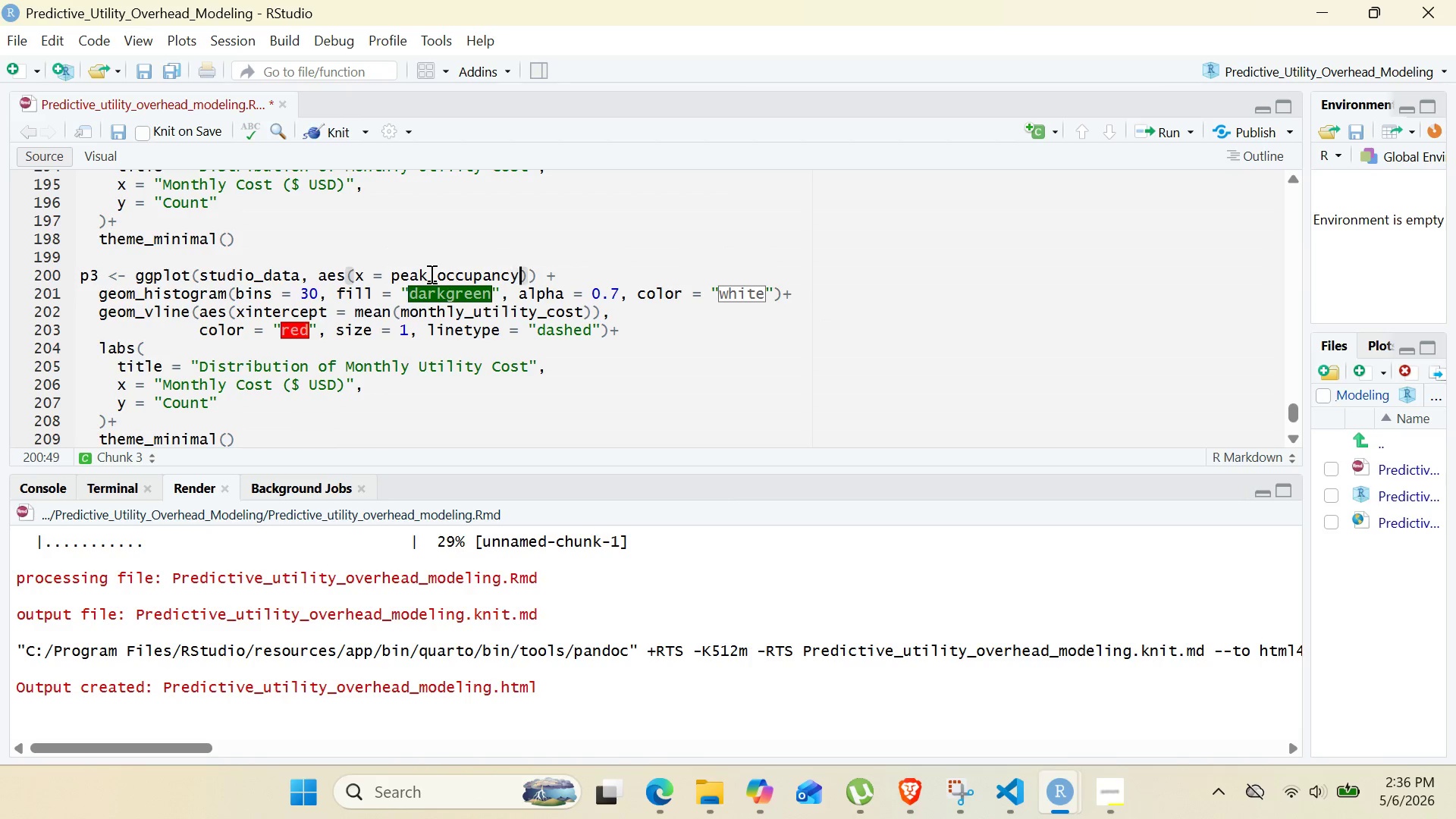 
double_click([482, 290])
 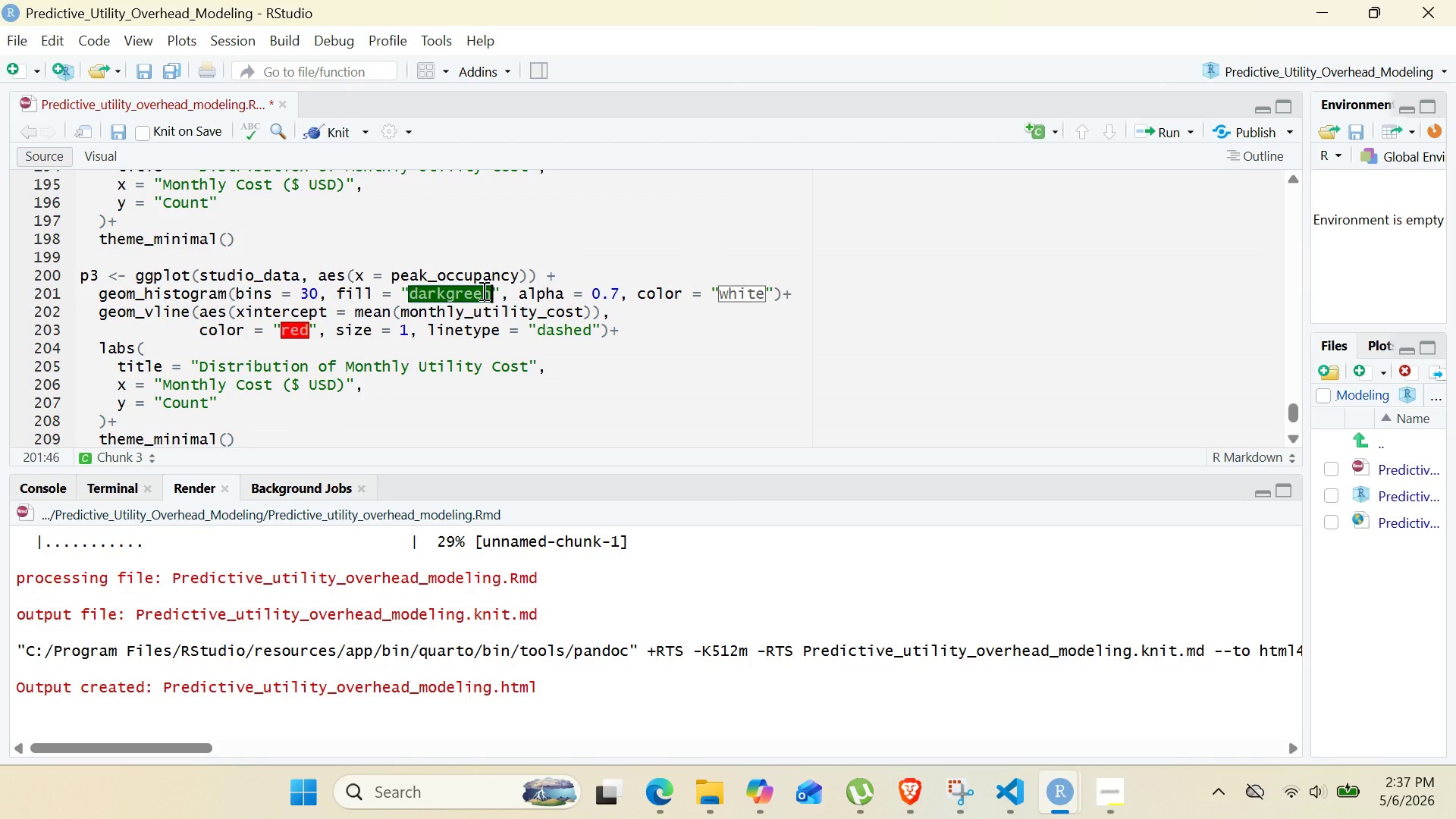 
key(Backspace)
type(orange)
 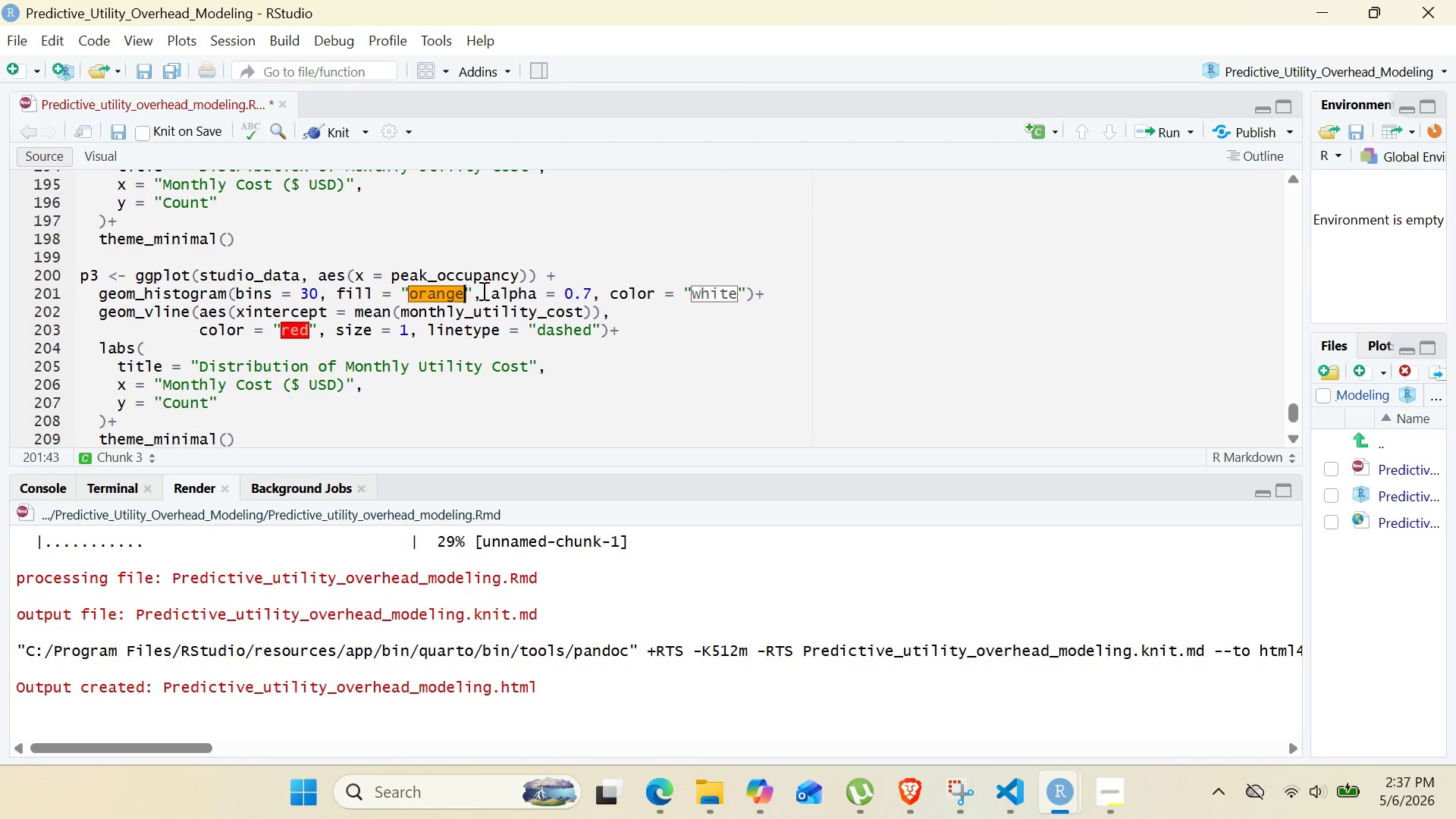 
key(ArrowRight)
 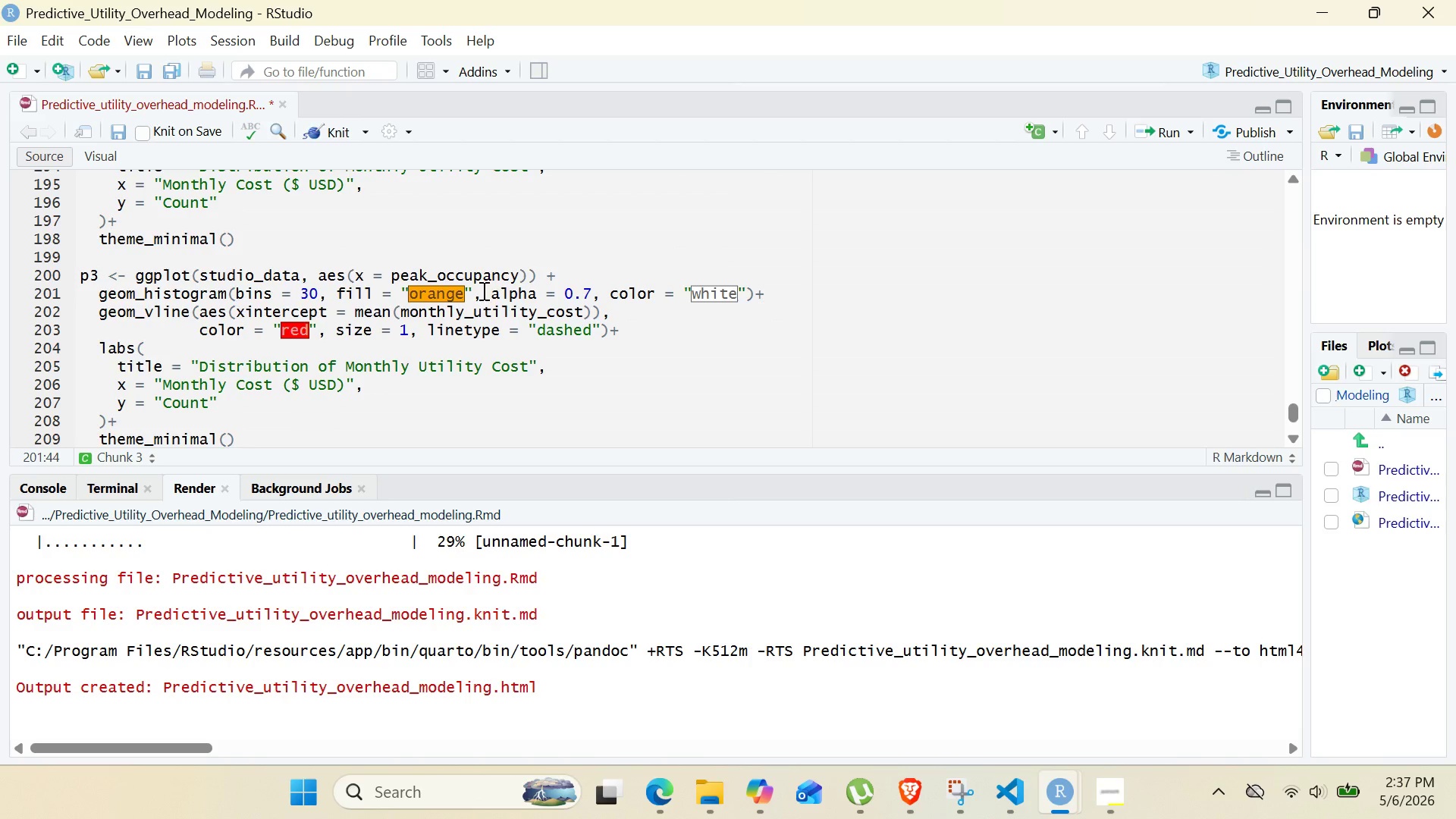 
wait(6.52)
 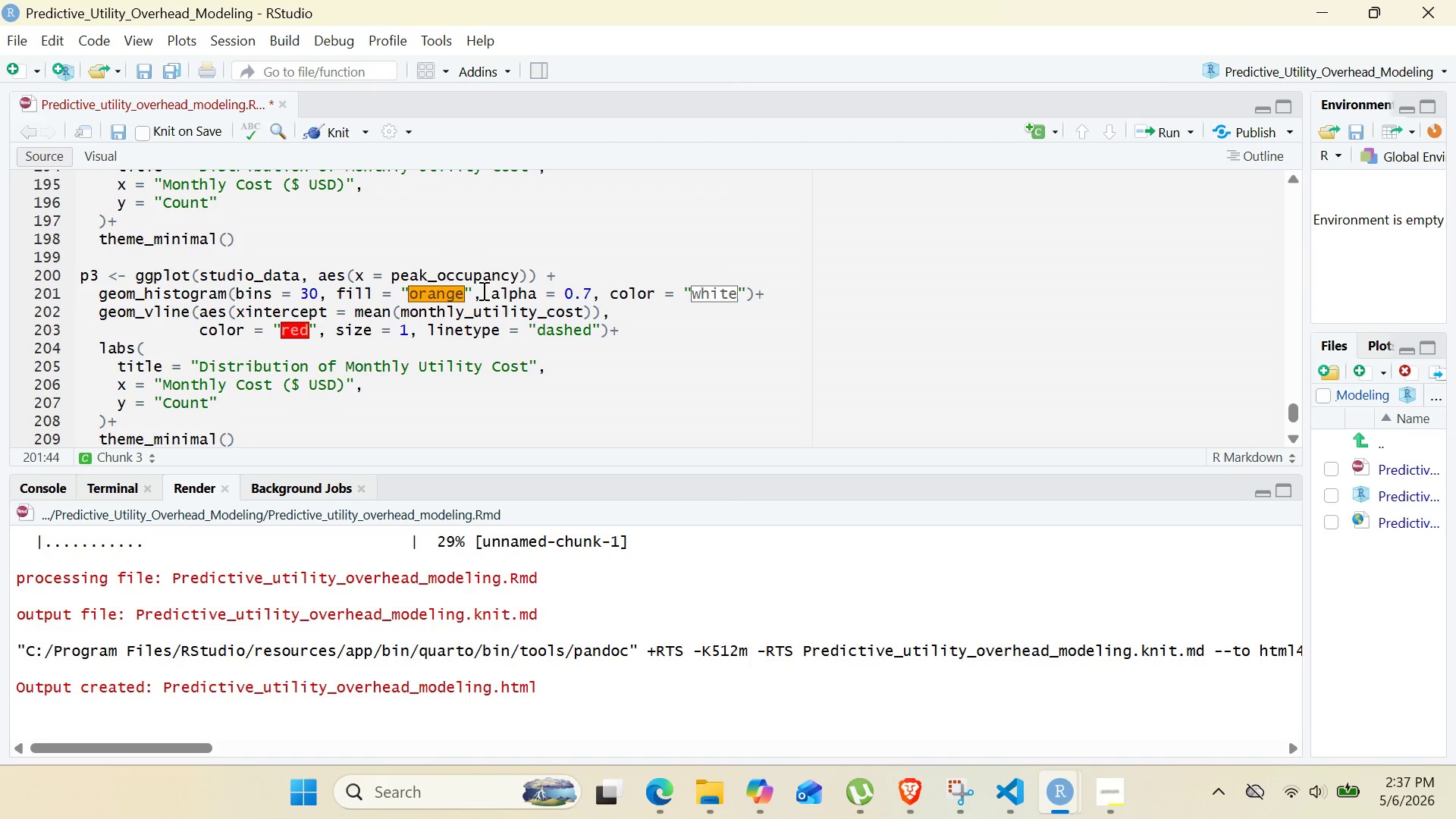 
double_click([308, 298])
 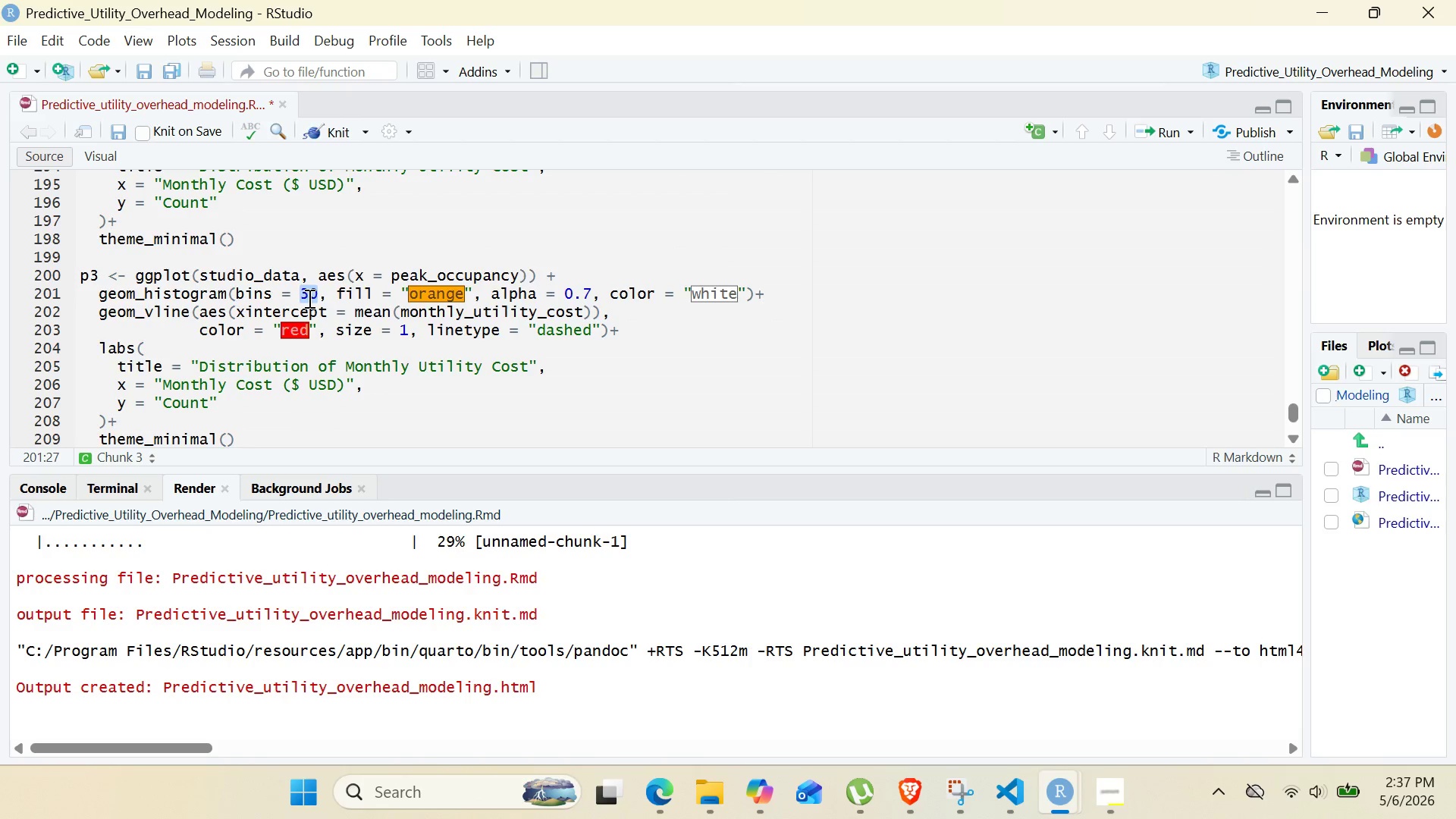 
type(25)
 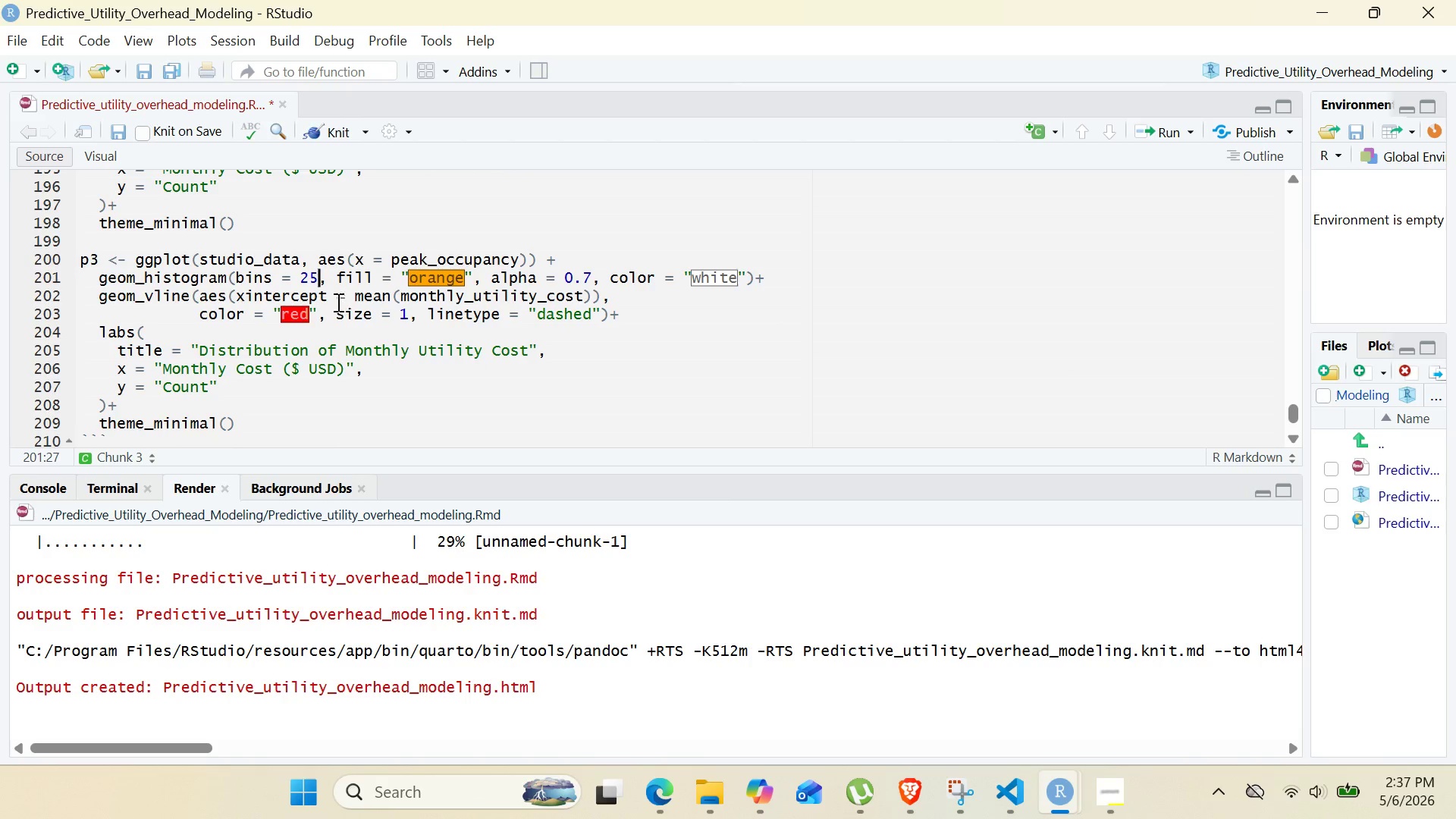 
wait(5.55)
 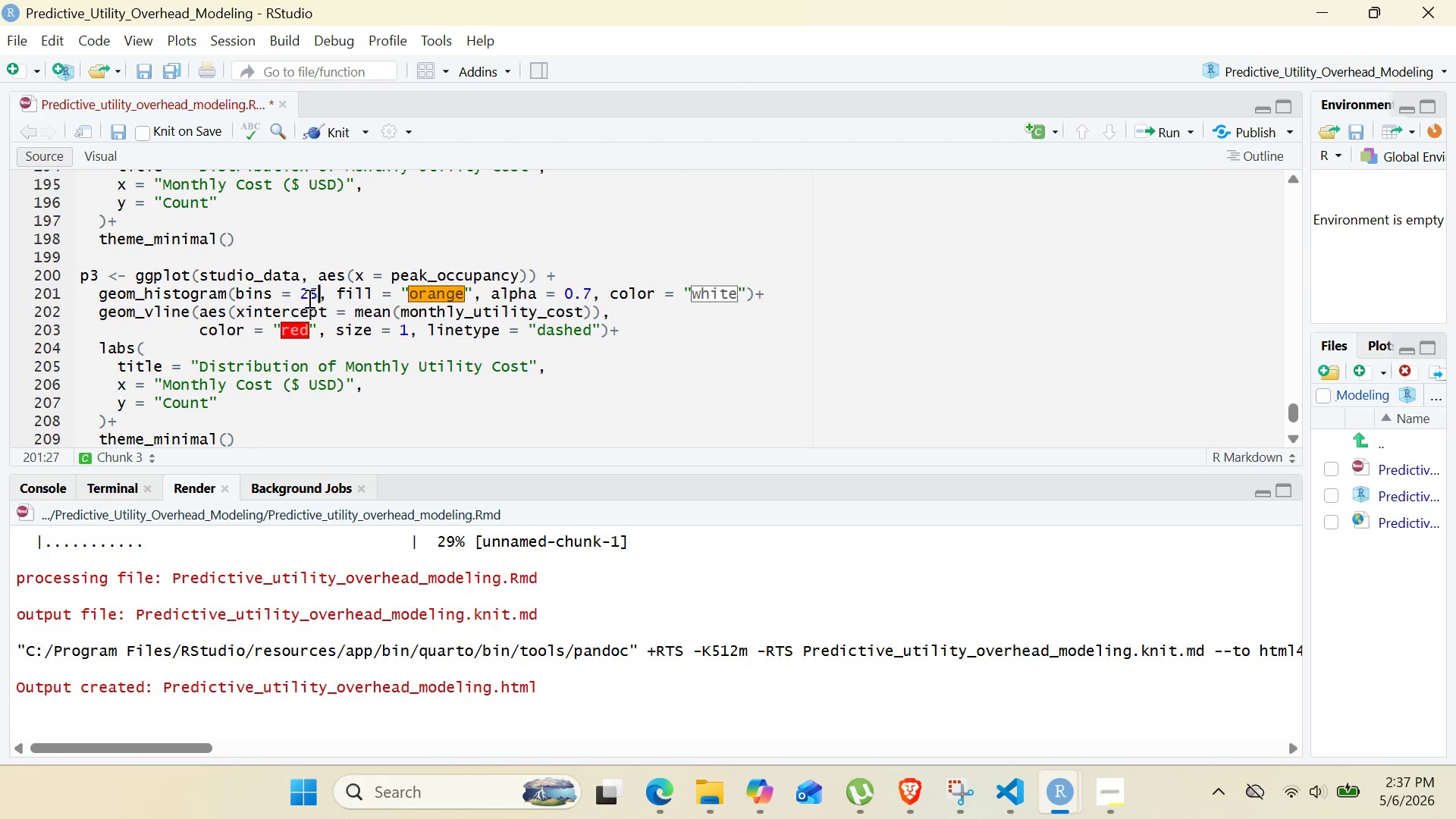 
left_click_drag(start_coordinate=[347, 348], to_coordinate=[532, 355])
 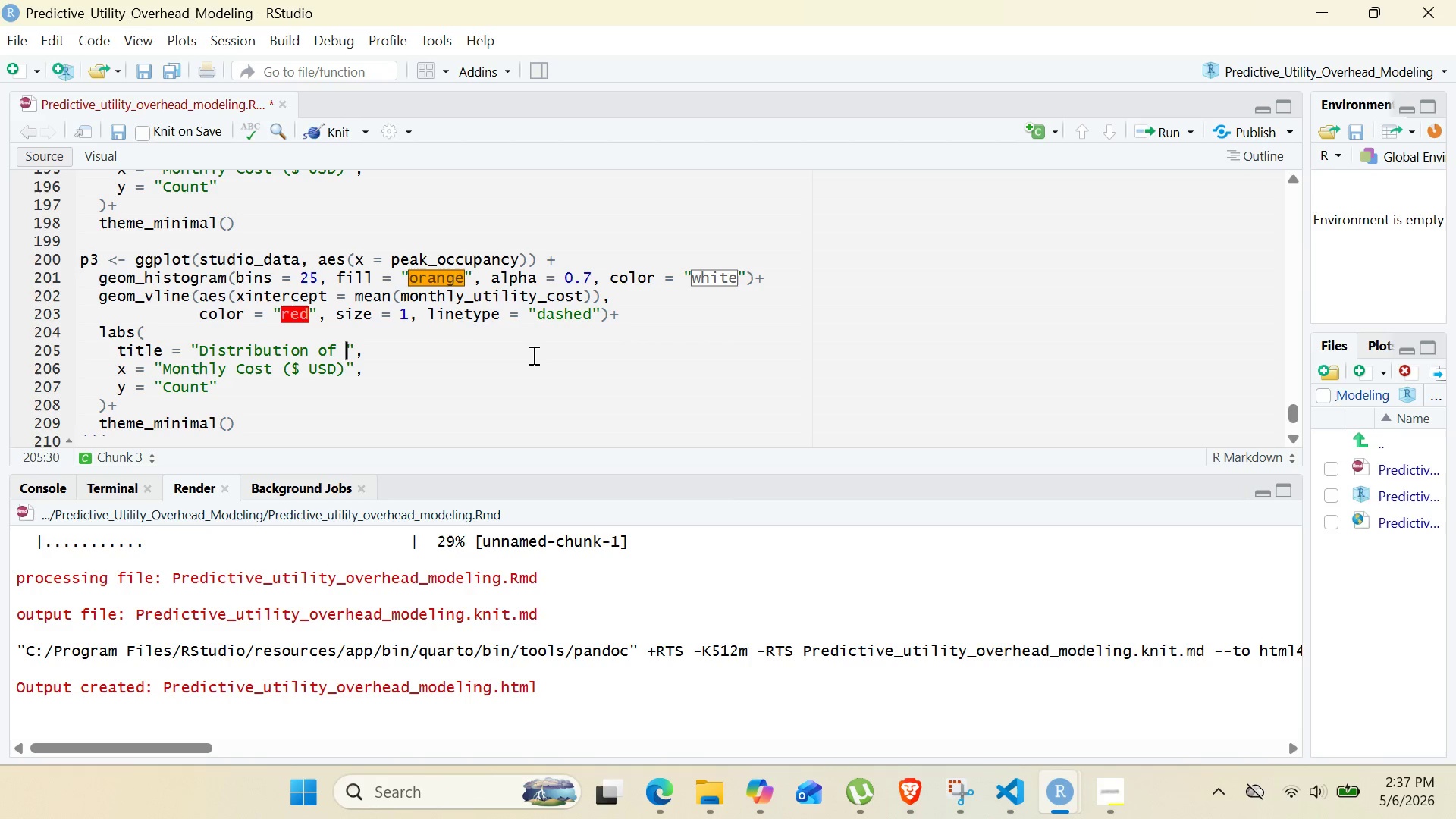 
key(Backspace)
type(Peak Occupancy Distribution)
 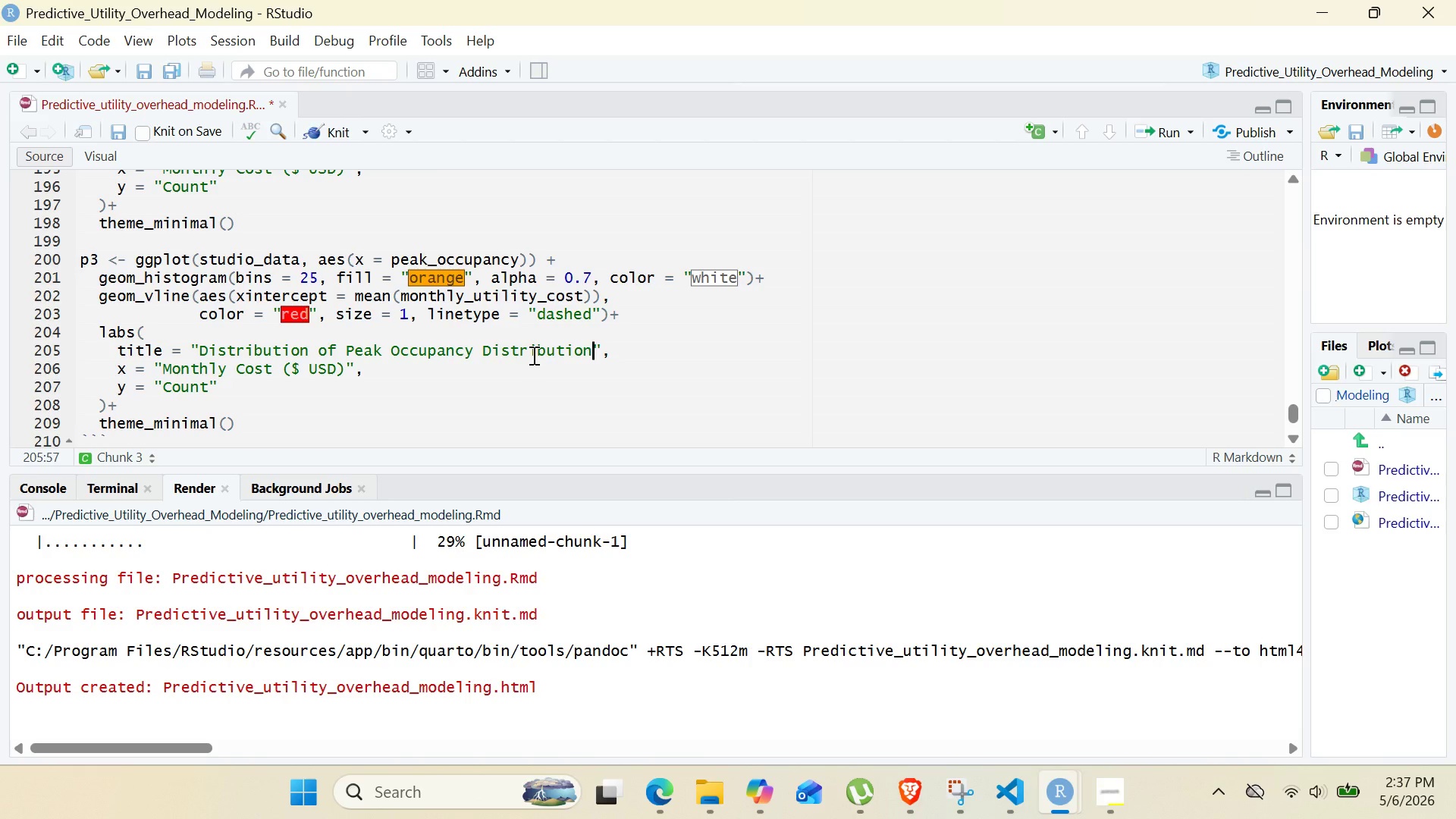 
key(Backspace)
key(Backspace)
key(Backspace)
key(Backspace)
key(Backspace)
key(Backspace)
key(Backspace)
key(Backspace)
key(Backspace)
key(Backspace)
key(Backspace)
key(Backspace)
type(Capacity)
 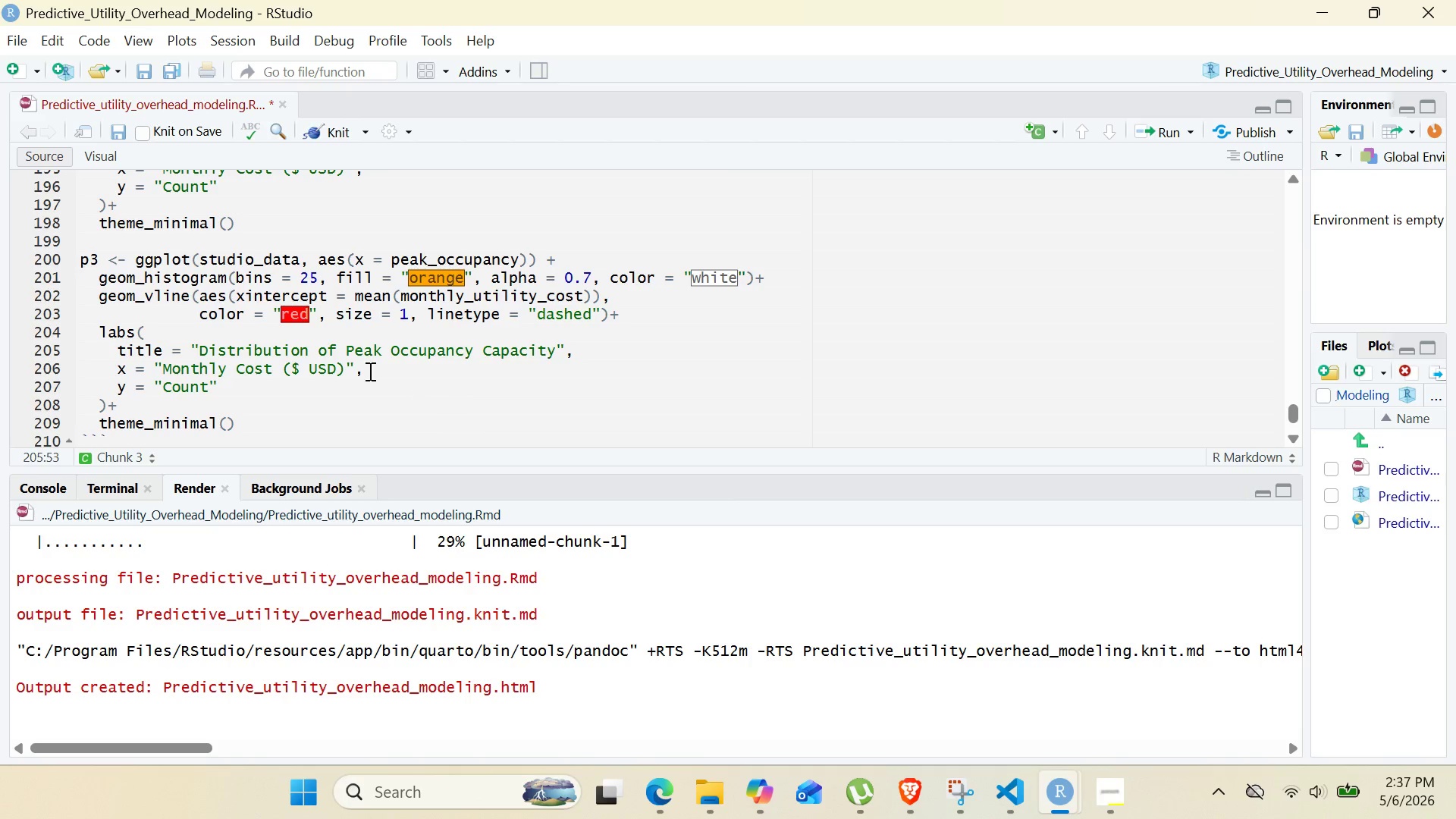 
wait(5.27)
 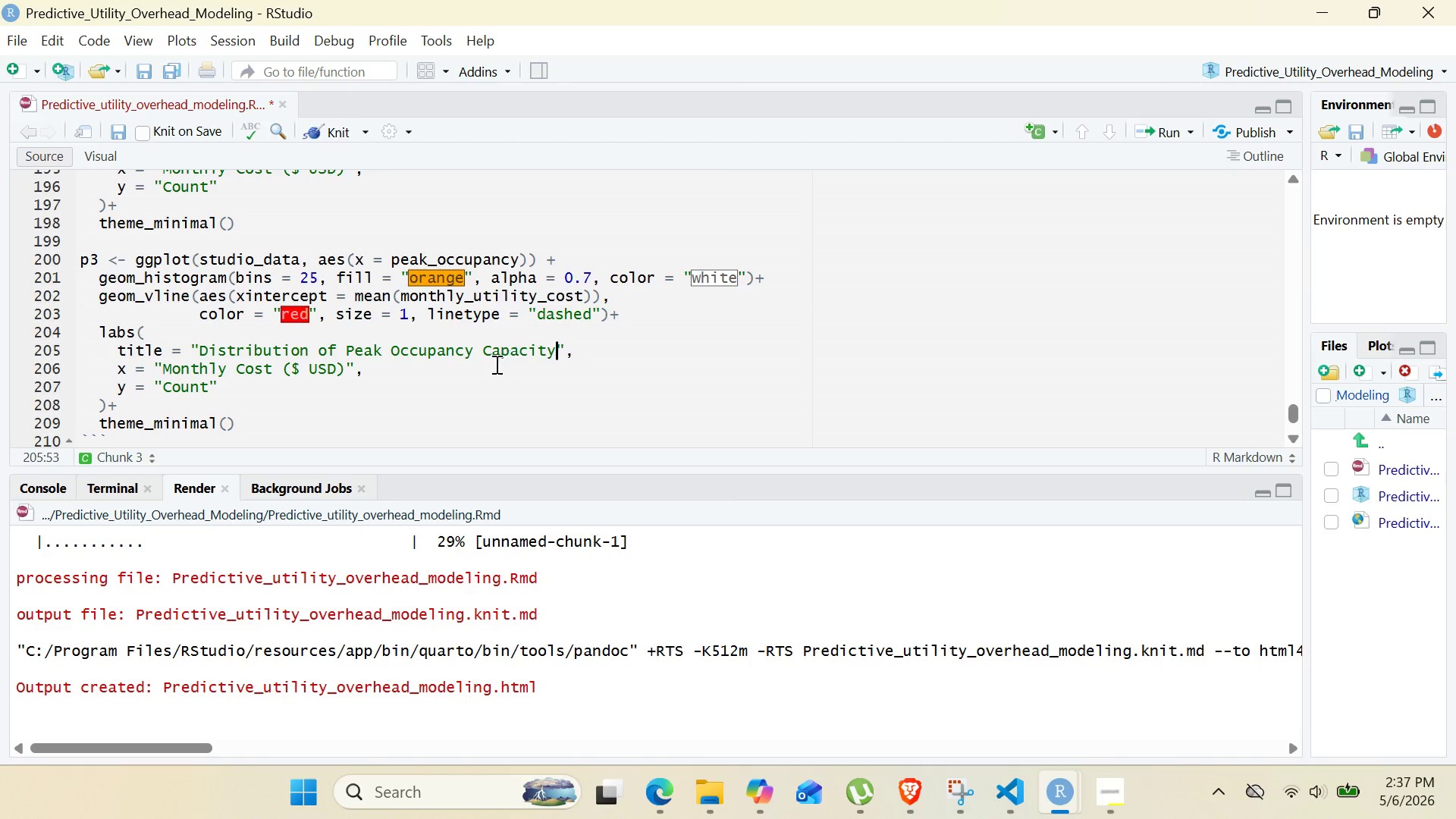 
left_click_drag(start_coordinate=[161, 372], to_coordinate=[270, 373])
 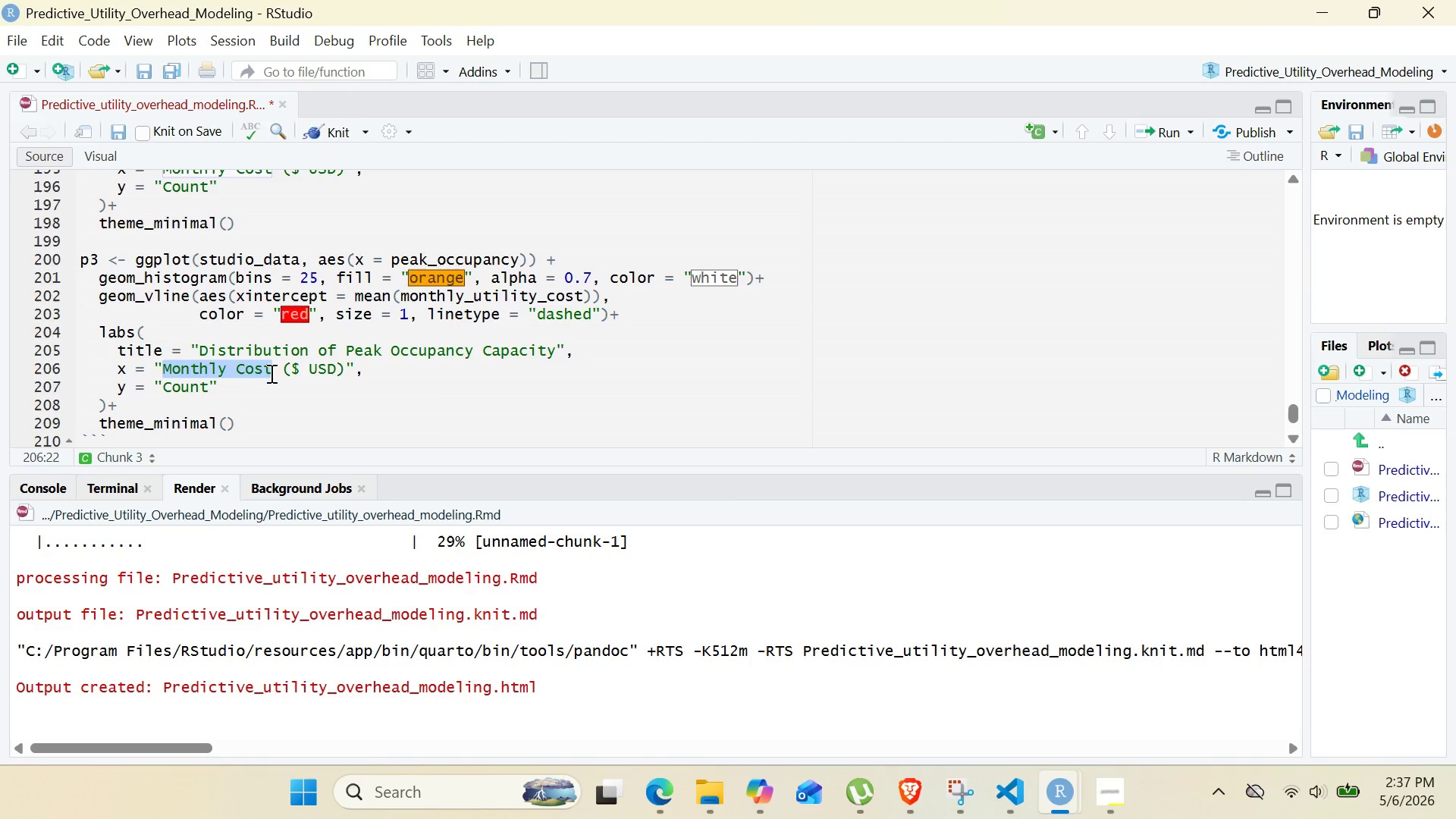 
type(Peak Occupancy)
 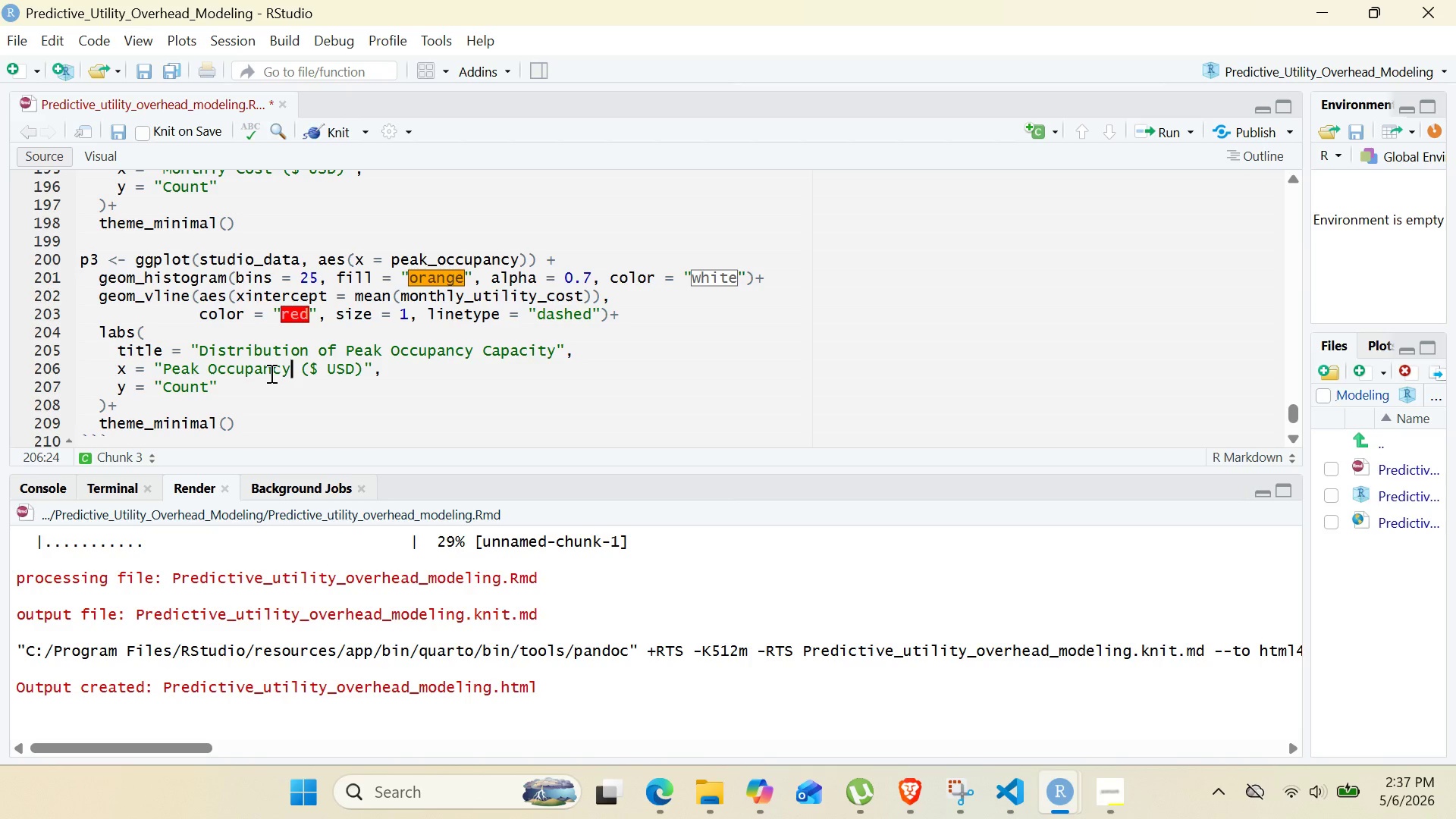 
left_click_drag(start_coordinate=[310, 373], to_coordinate=[353, 371])
 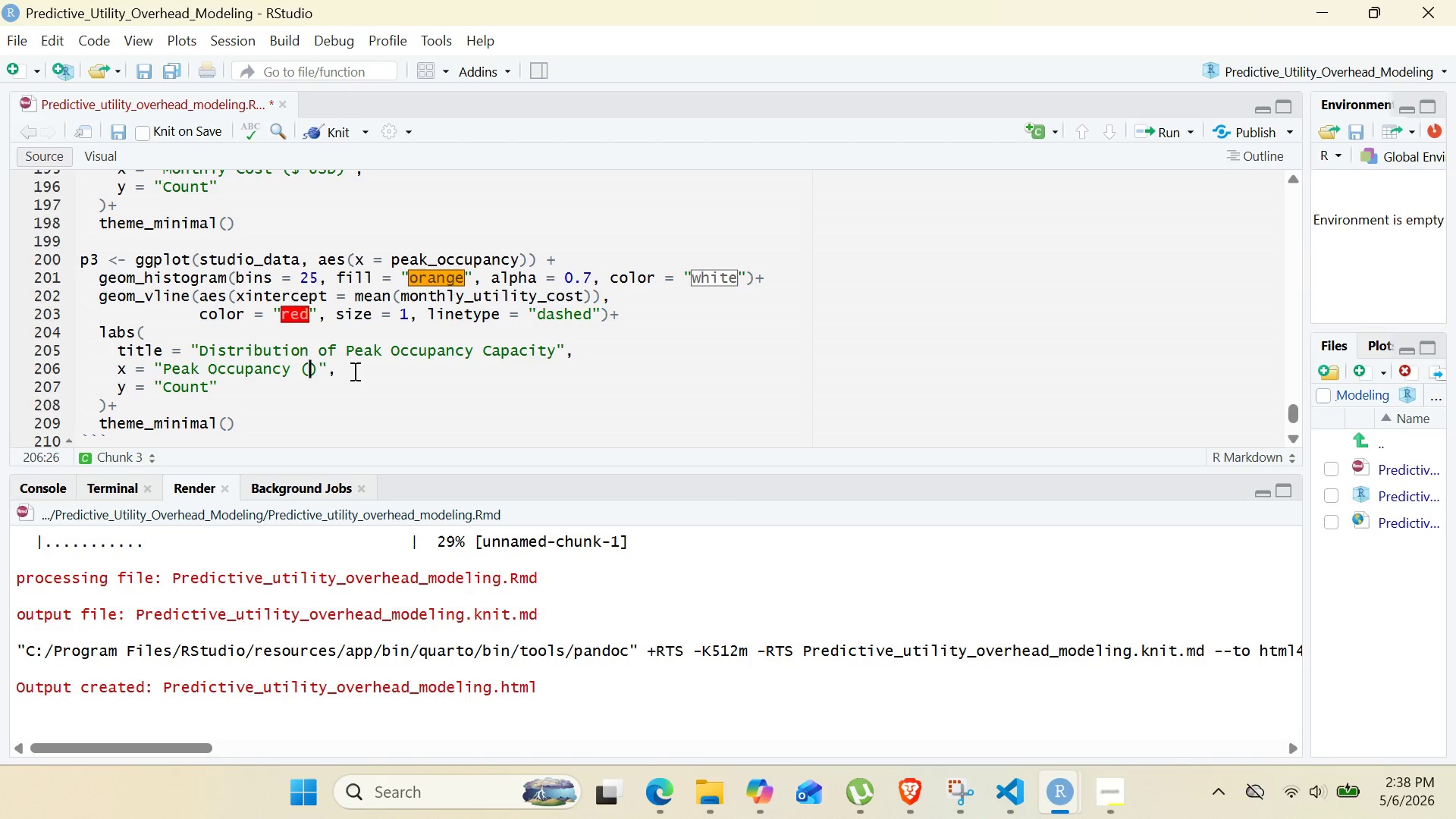 
key(Backspace)
type(persons)
 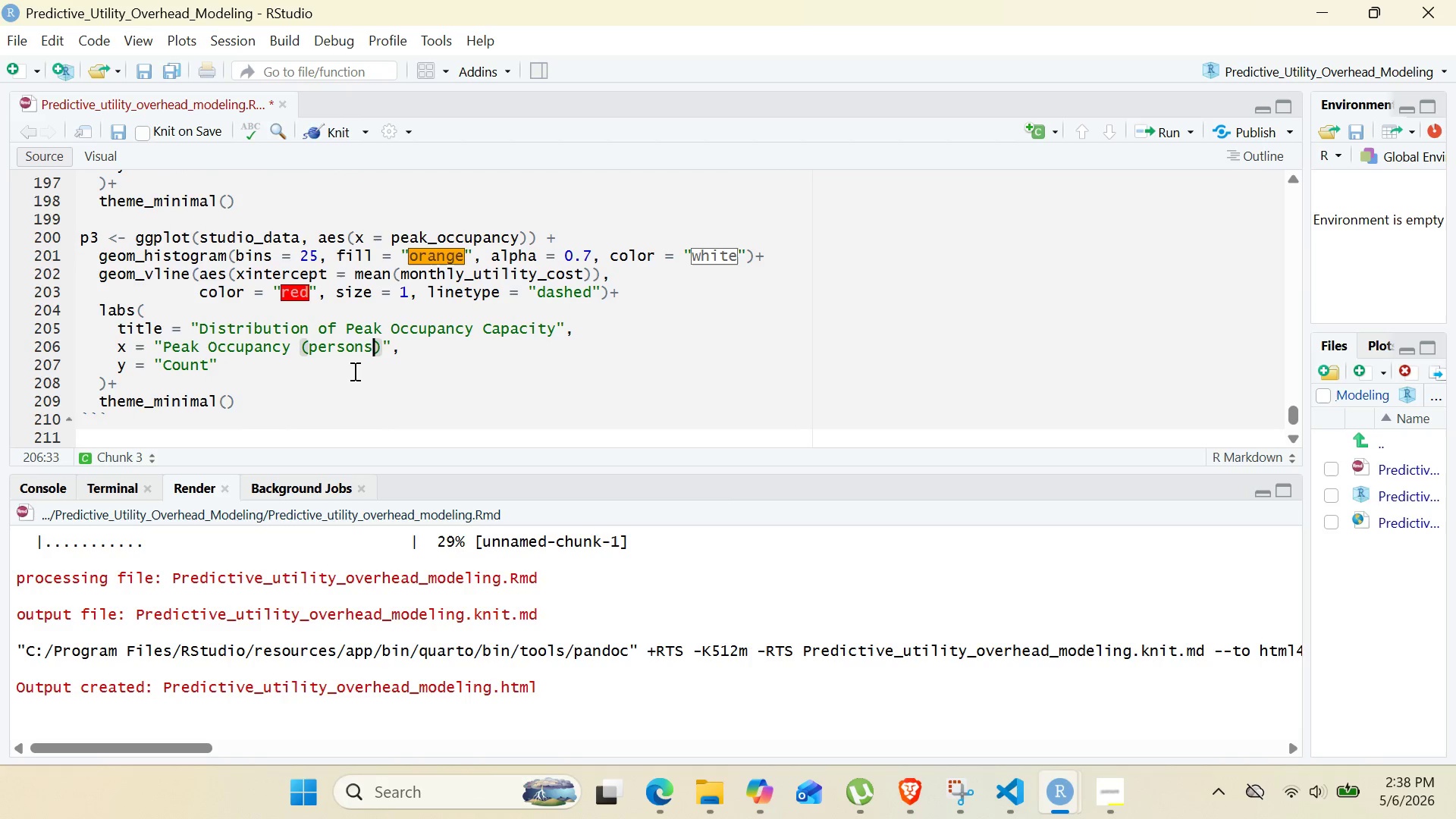 
wait(5.41)
 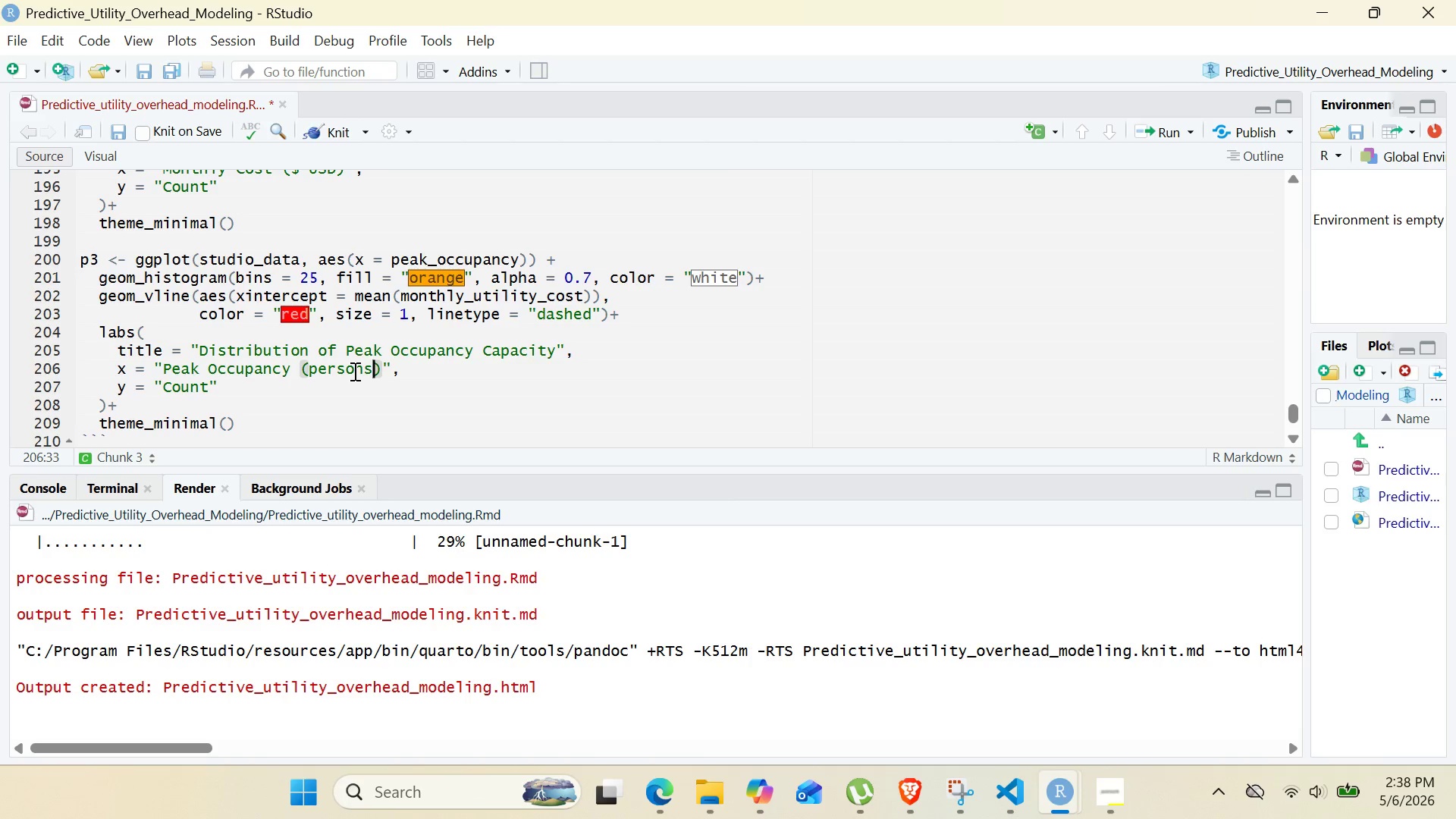 
left_click([300, 388])
 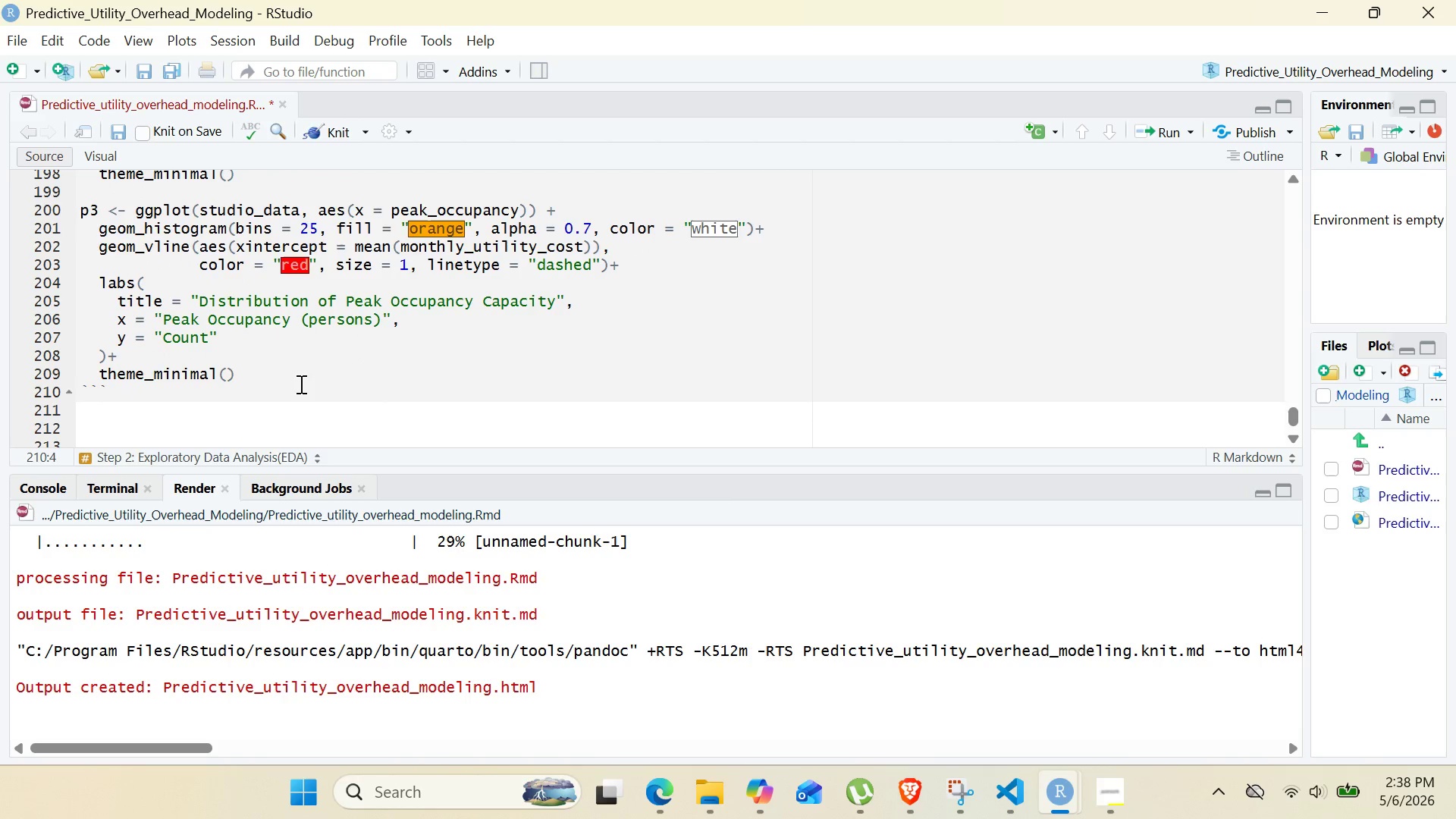 
left_click([300, 384])
 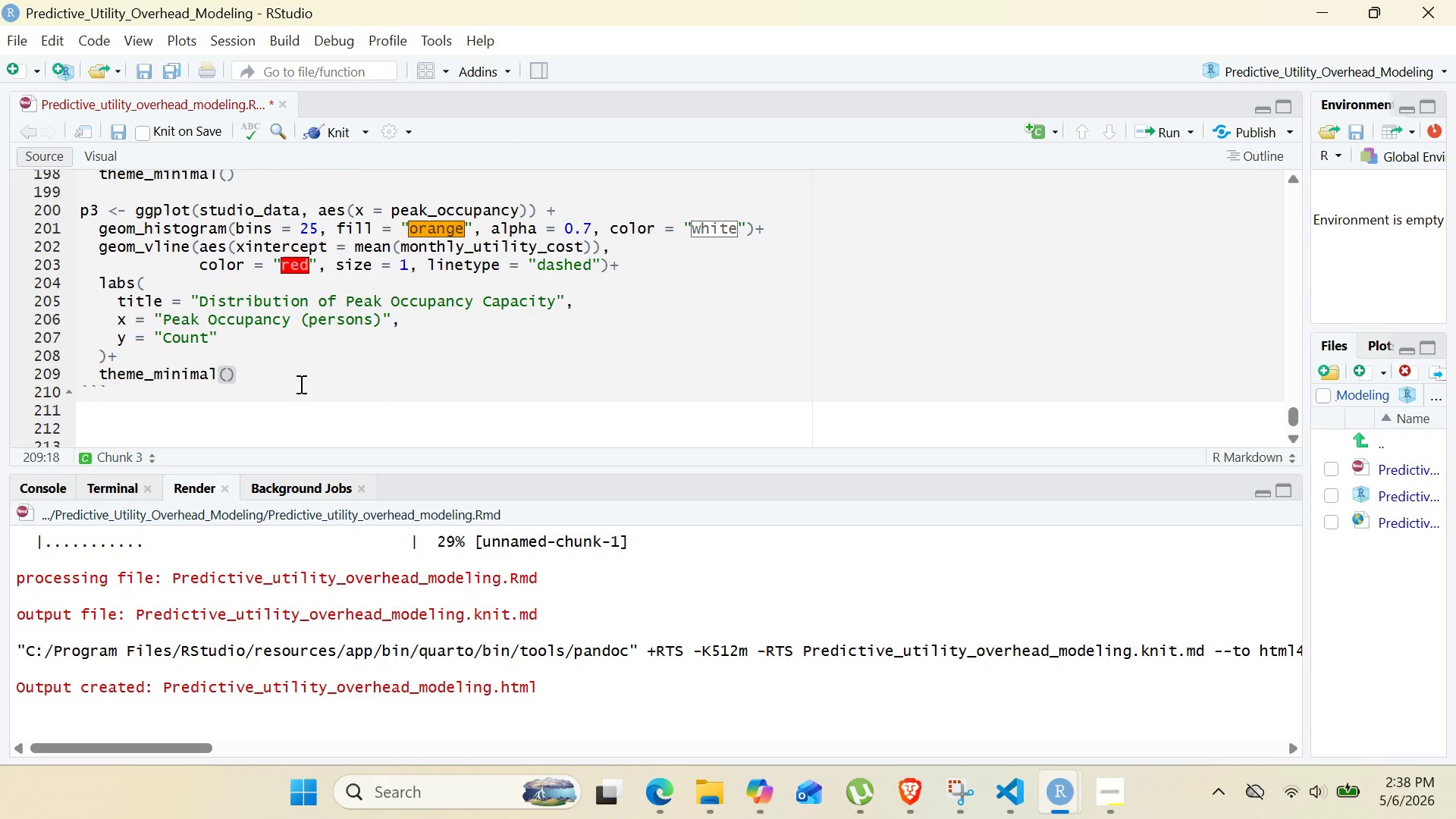 
key(Enter)
 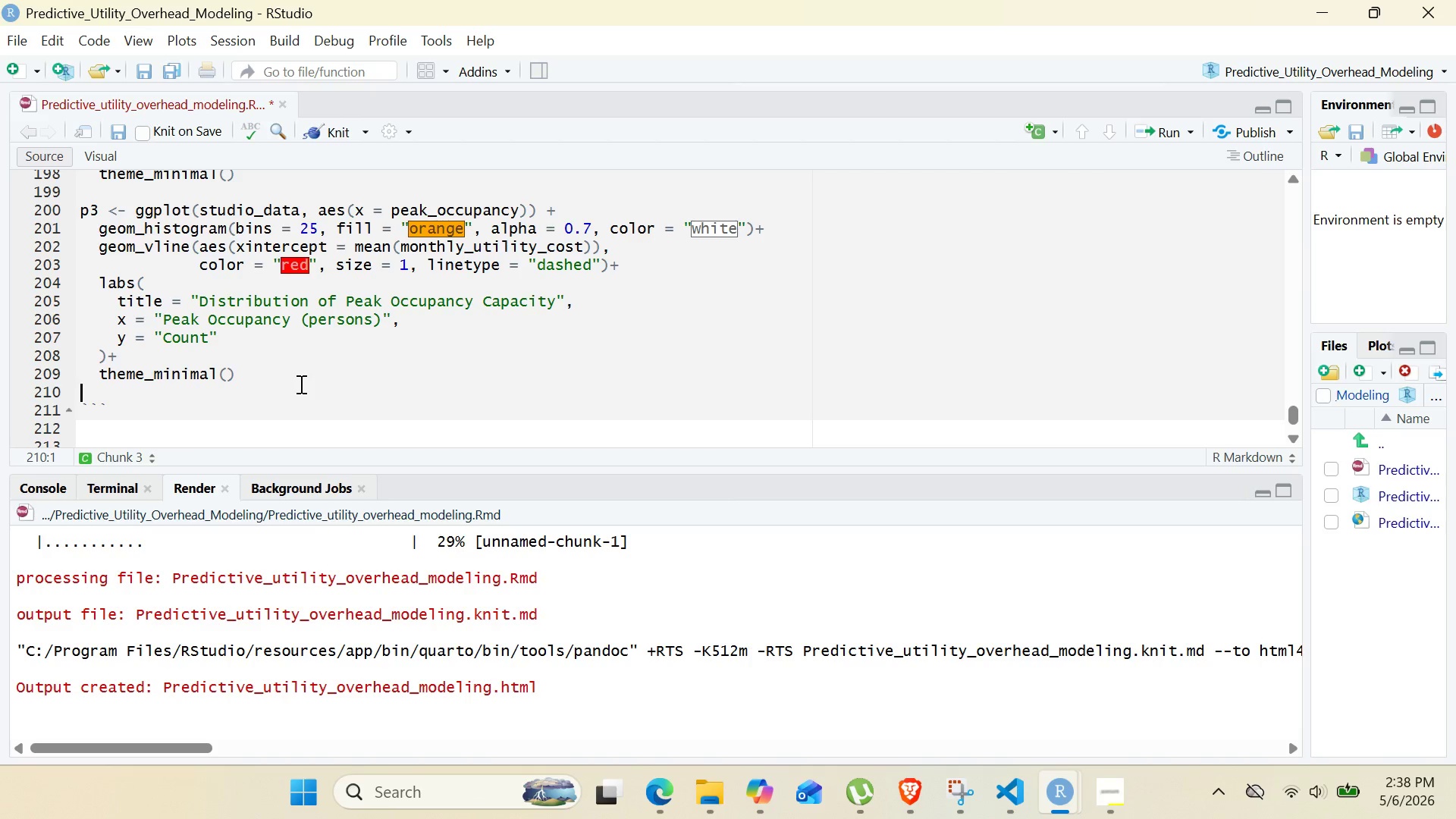 
key(Enter)
 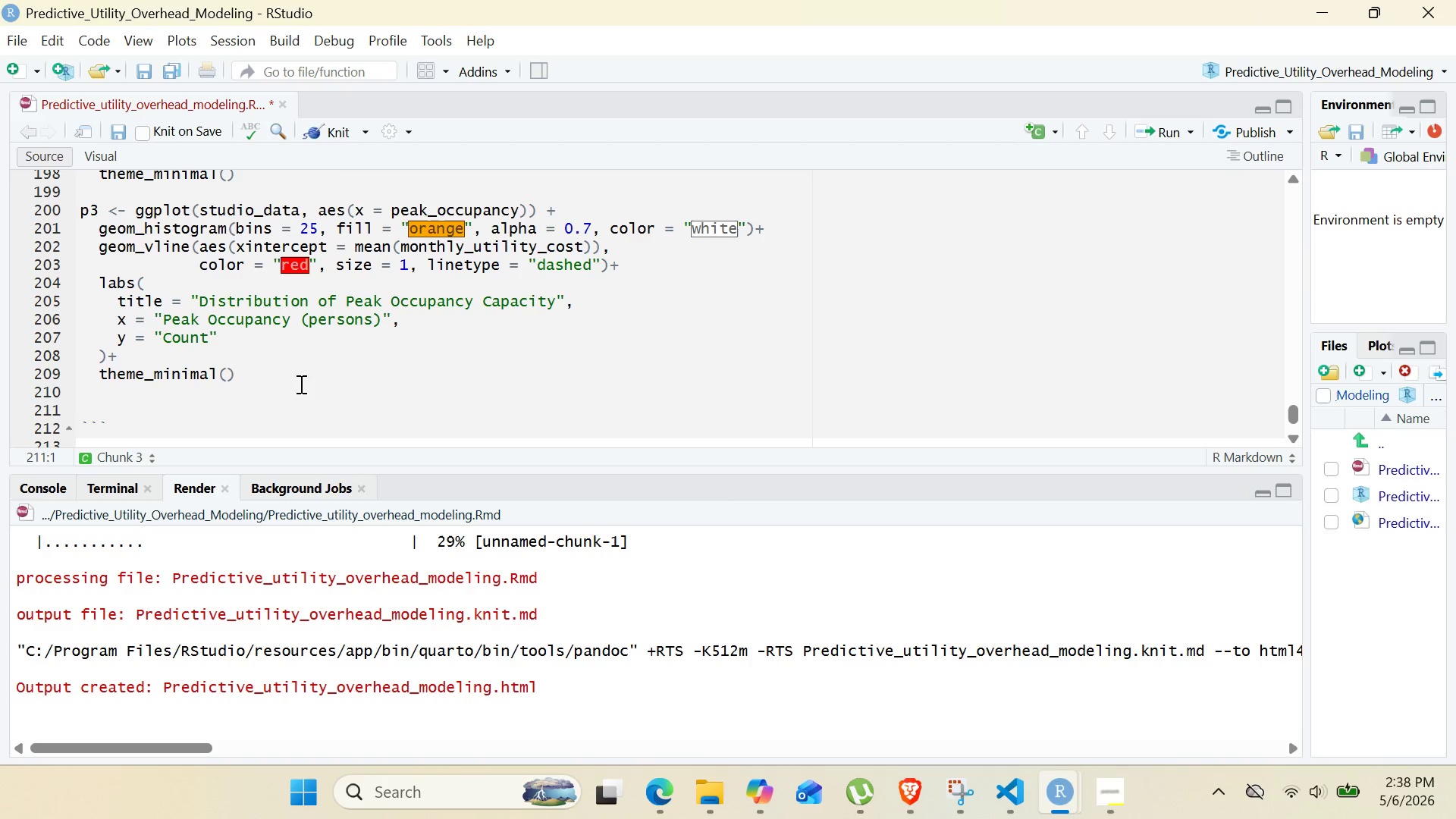 
key(Control+V)
 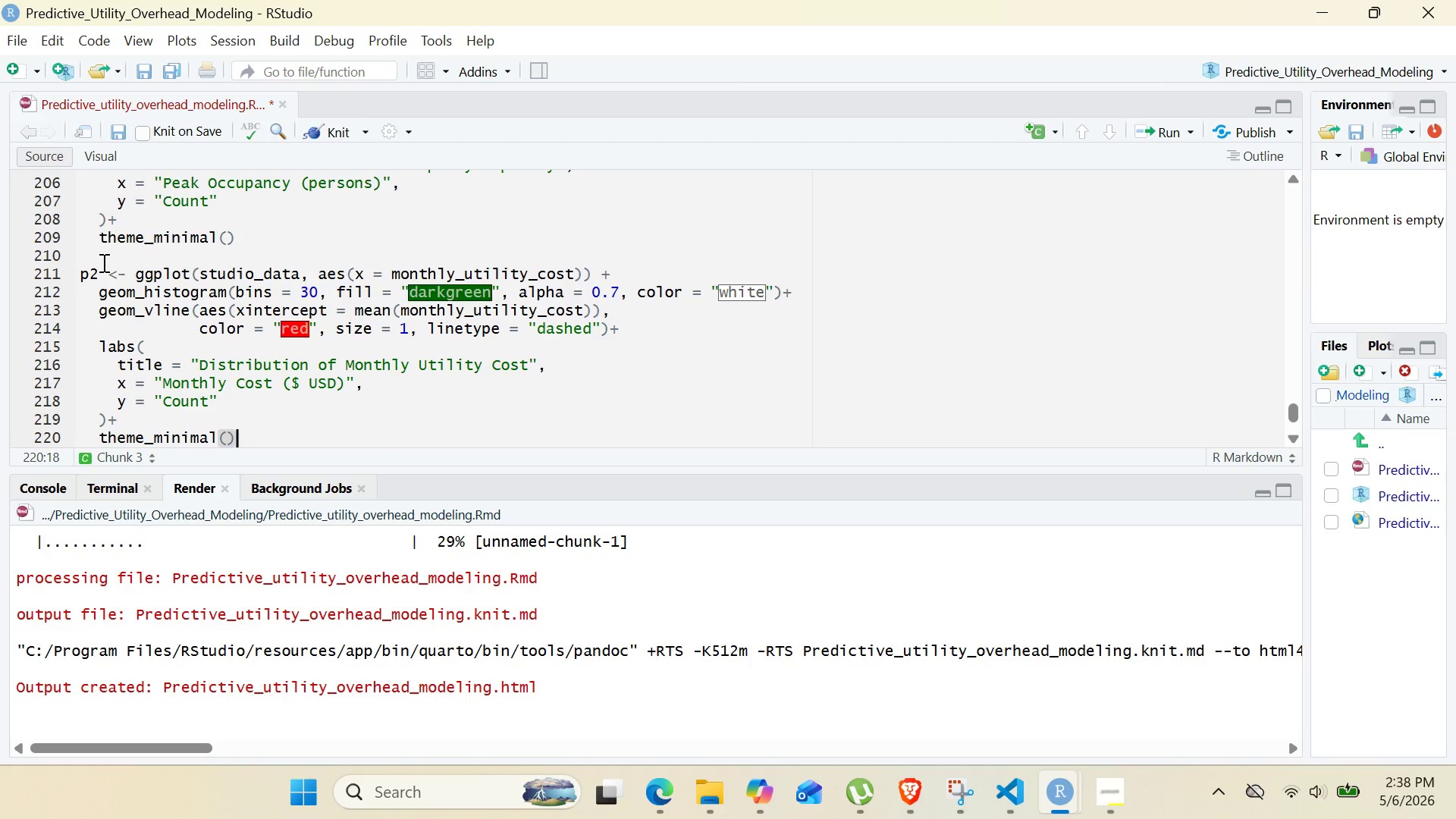 
left_click([96, 273])
 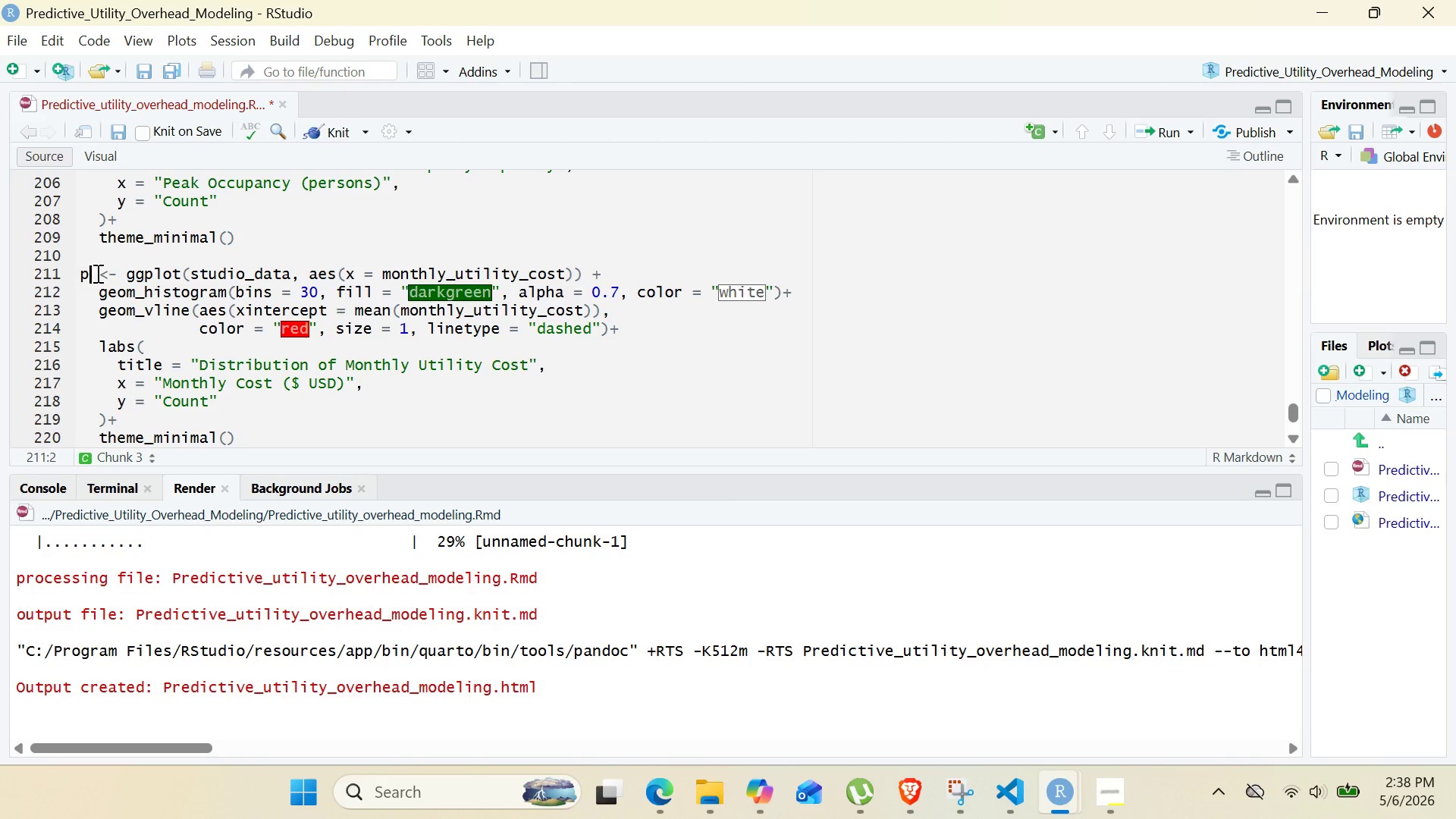 
key(Backspace)
 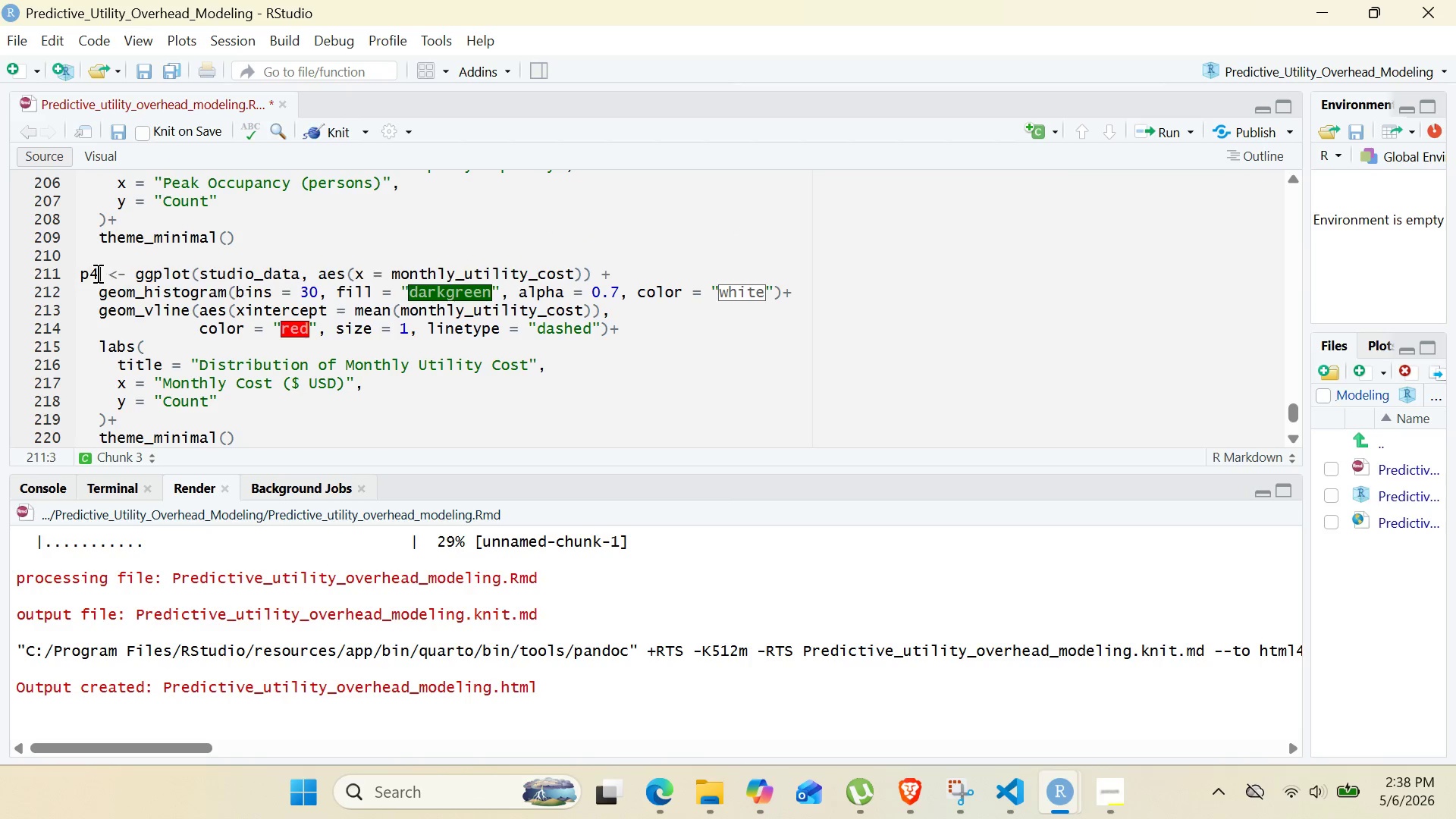 
key(4)
 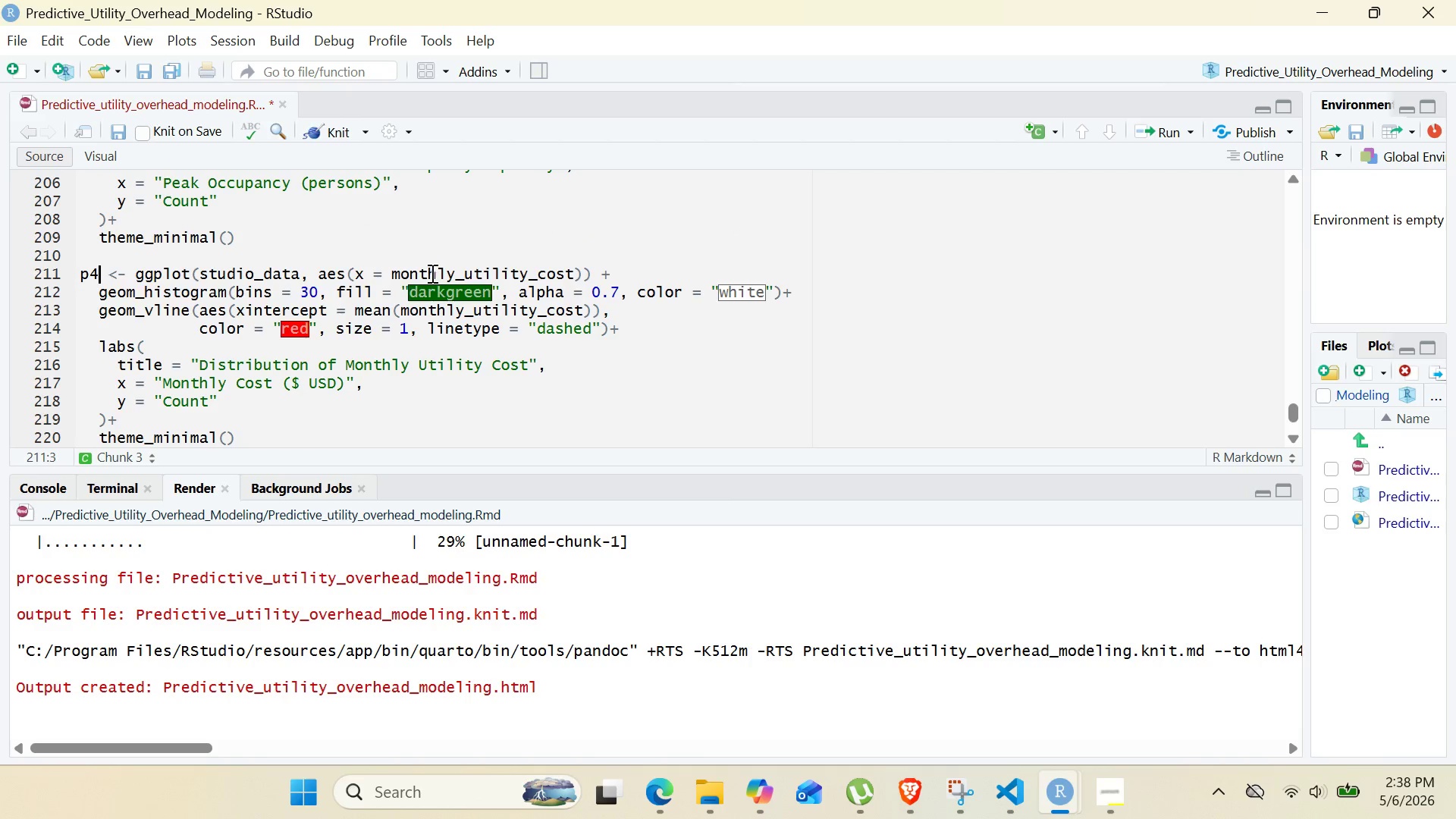 
double_click([433, 273])
 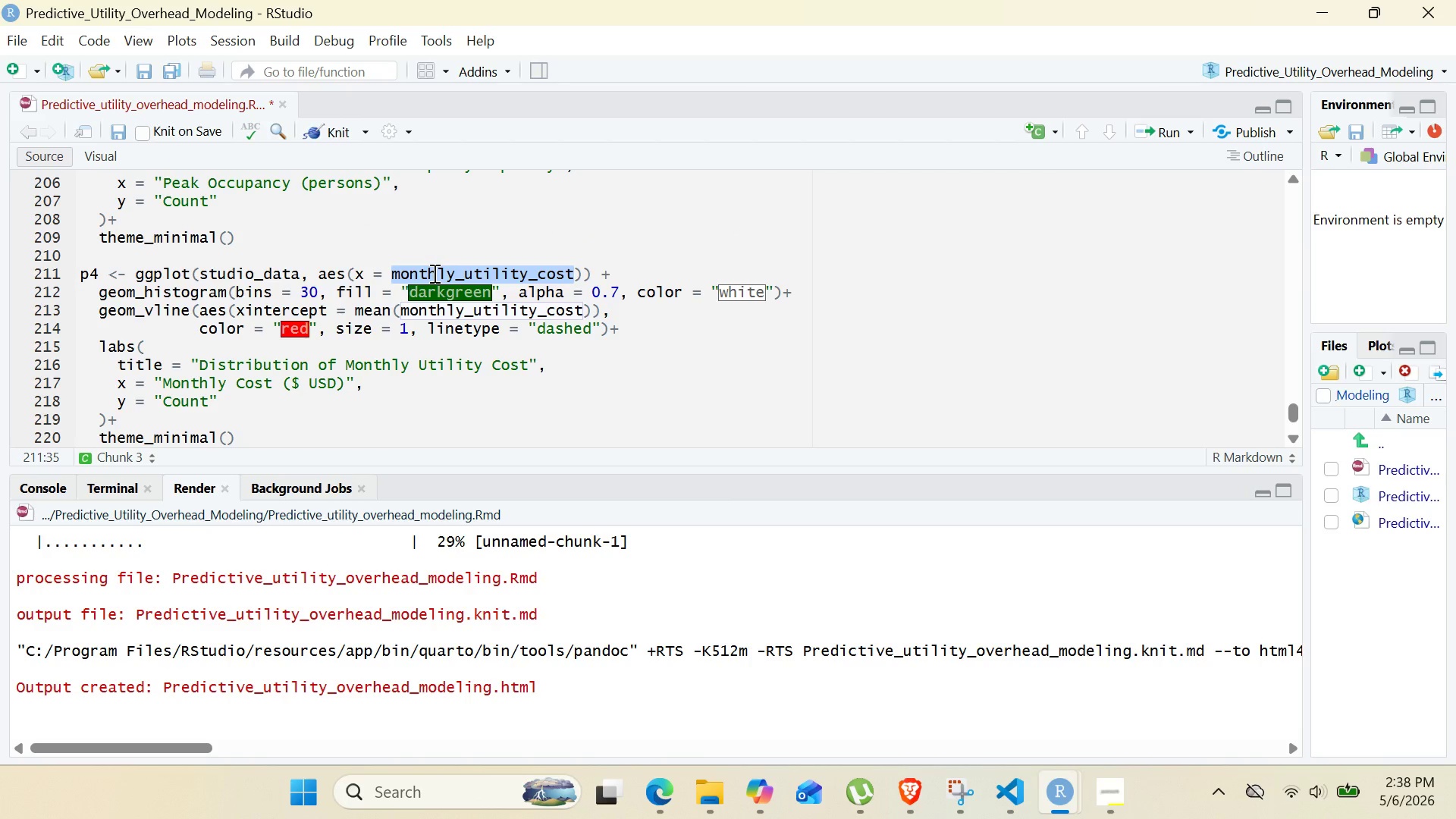 
type(av)
 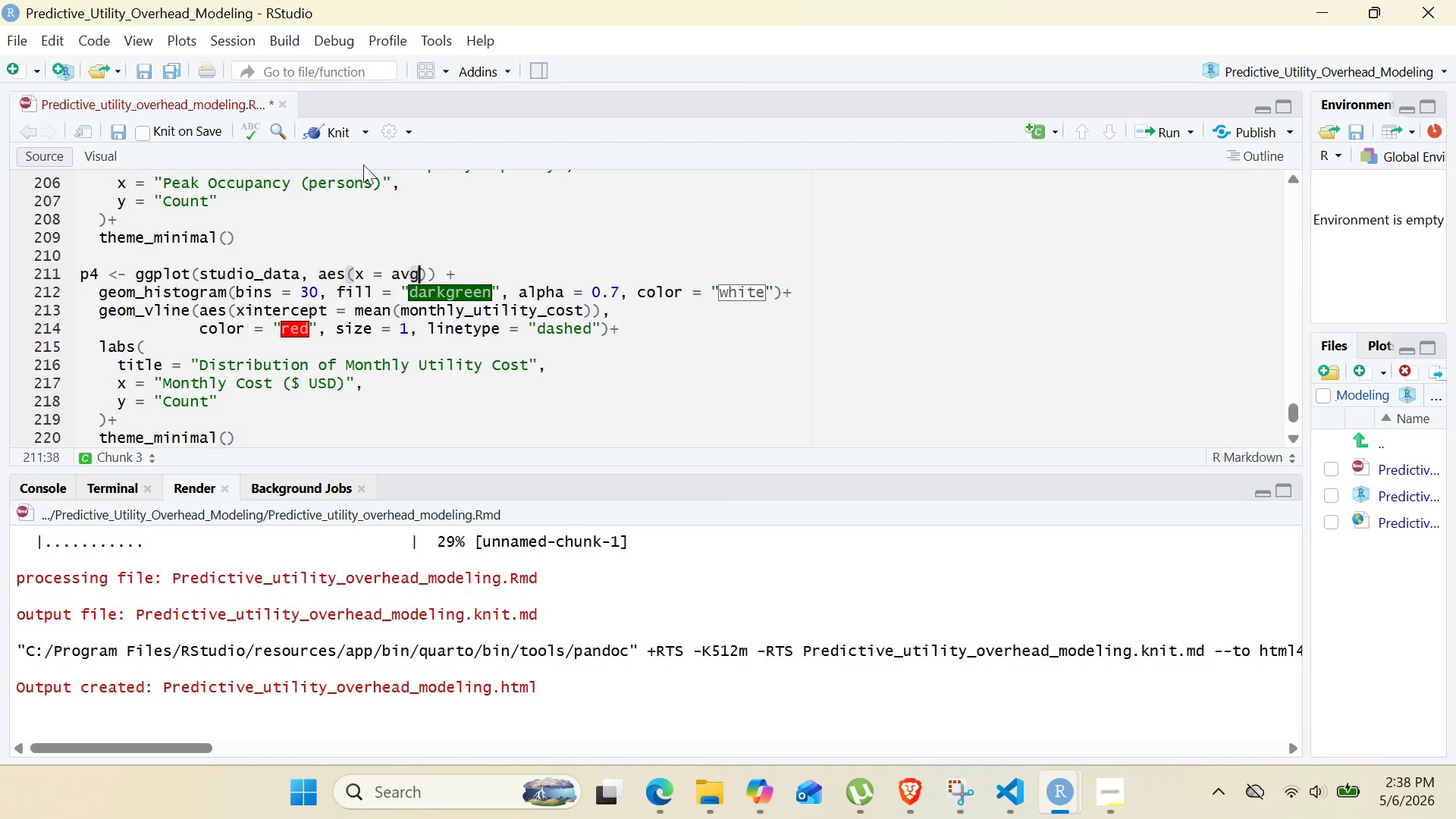 
type(g_internal_temp)
 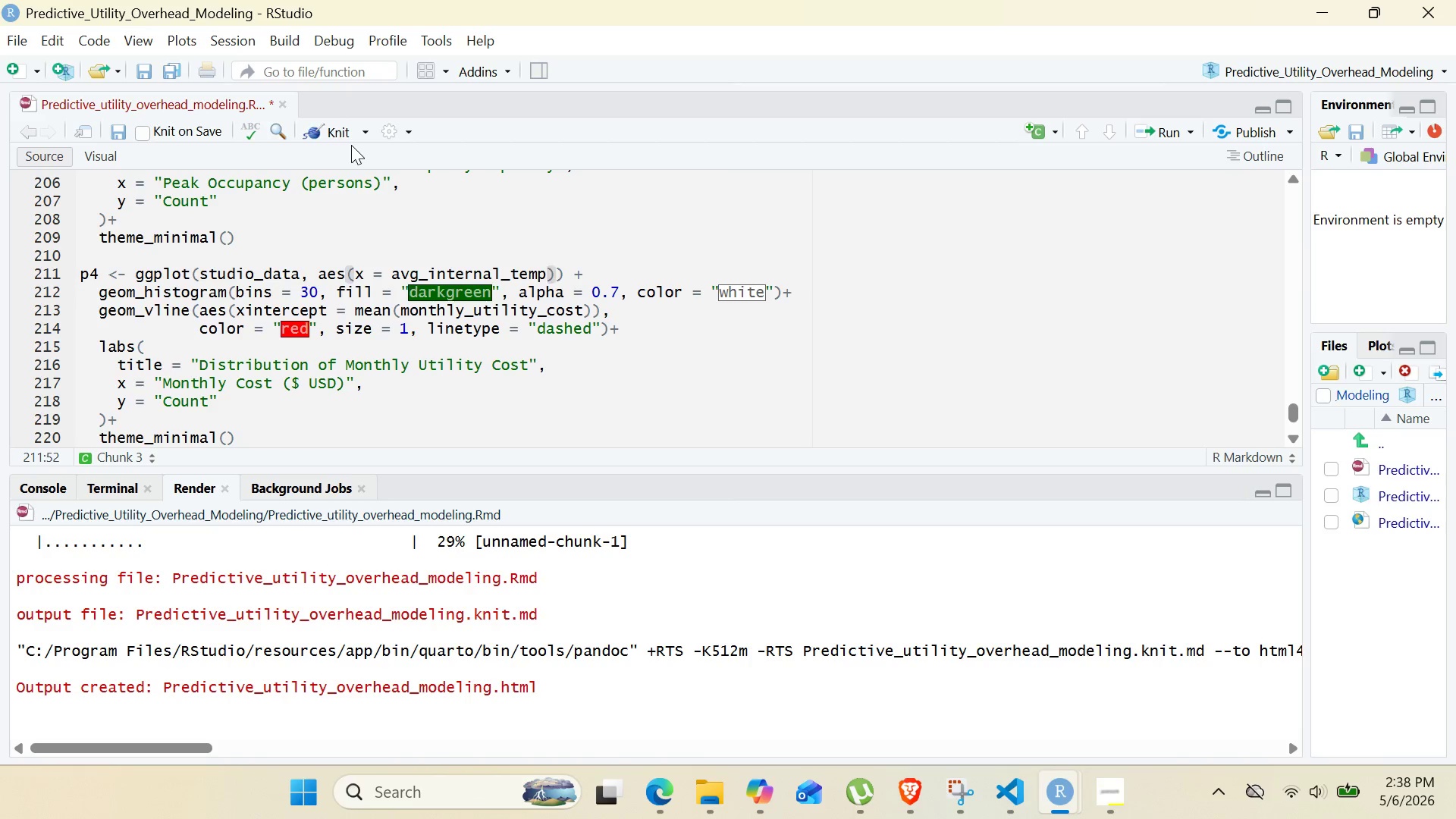 
wait(9.02)
 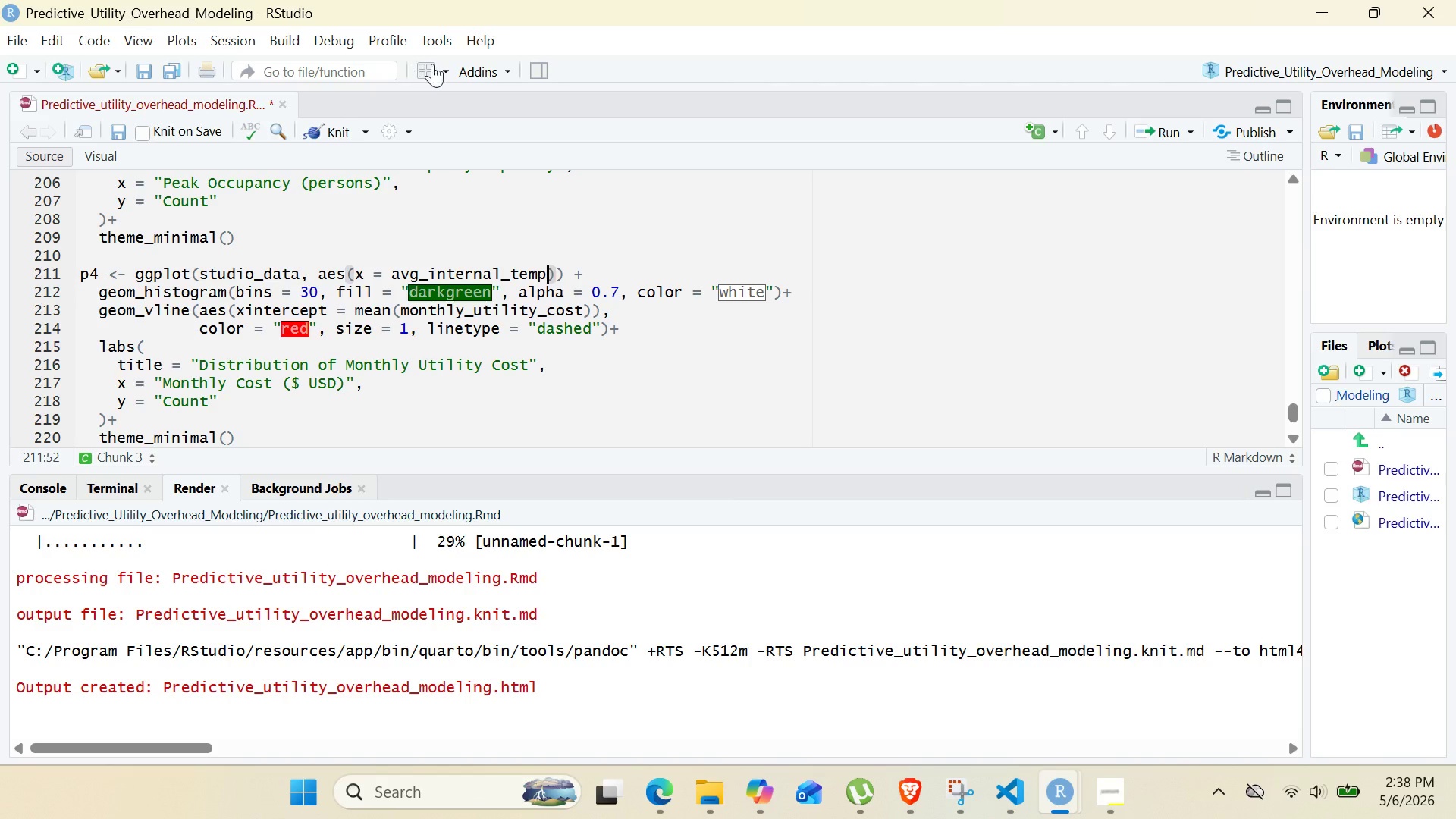 
double_click([303, 249])
 